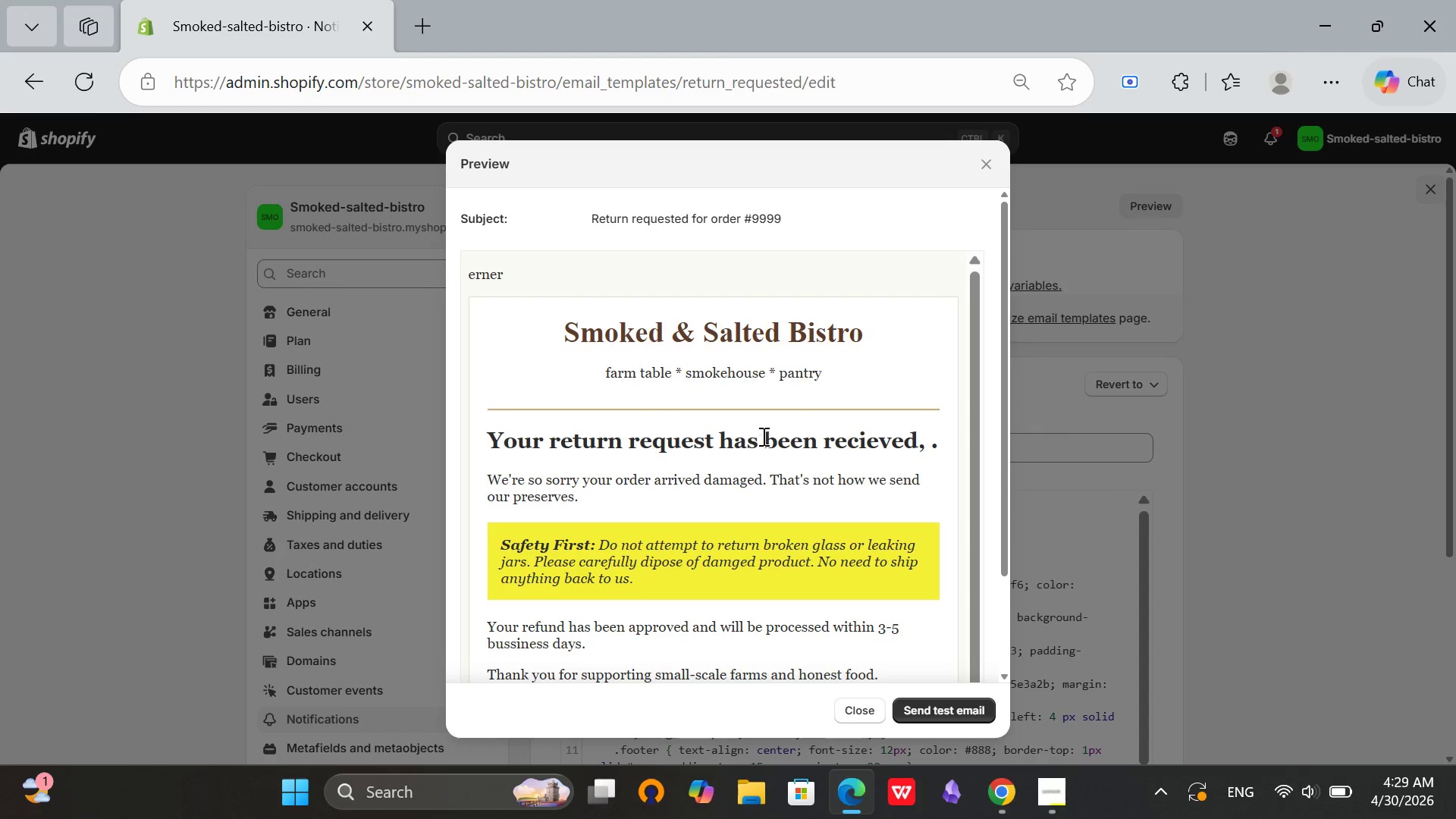 
scroll: coordinate [720, 468], scroll_direction: down, amount: 8.0
 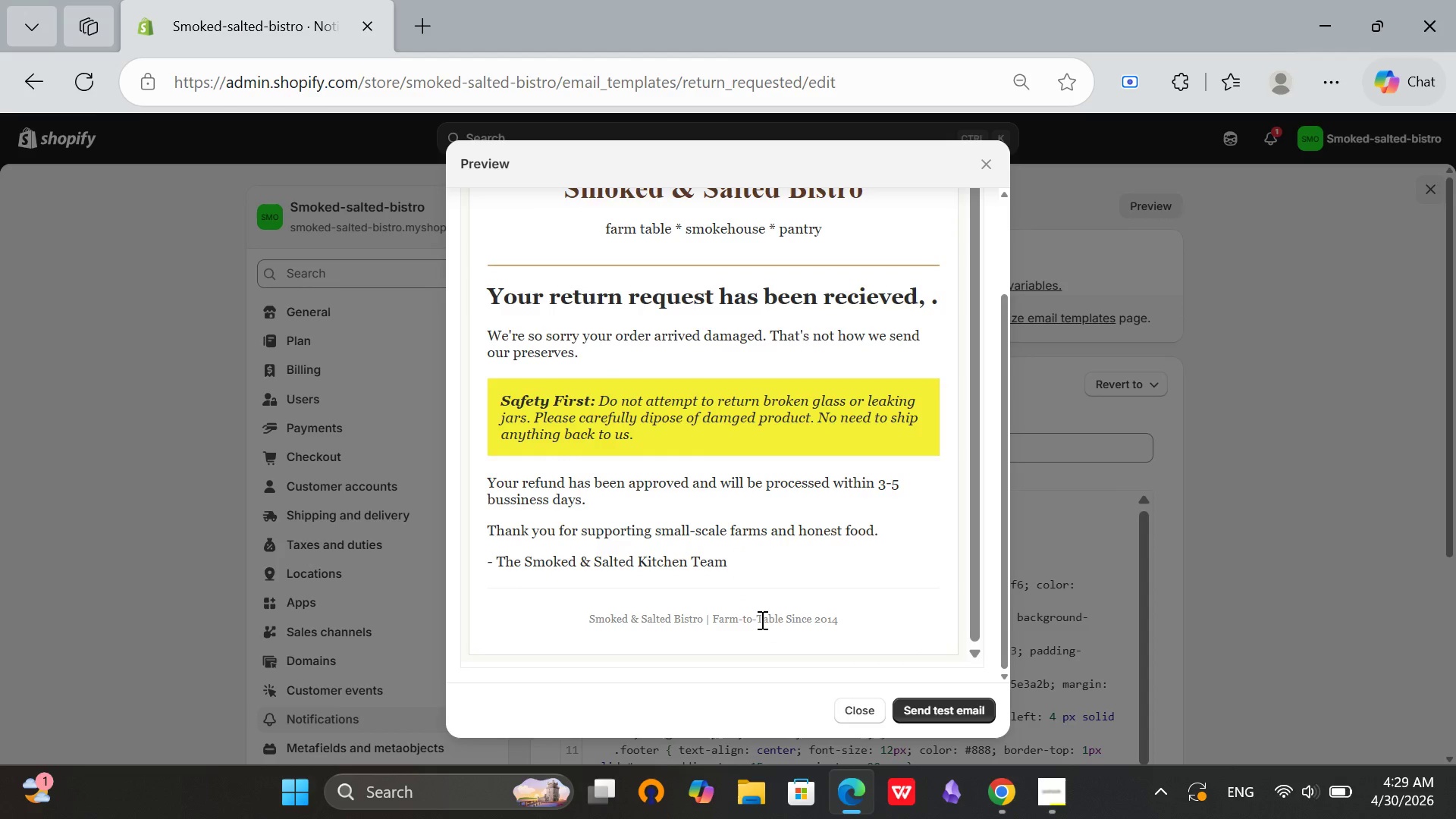 
left_click([764, 213])
 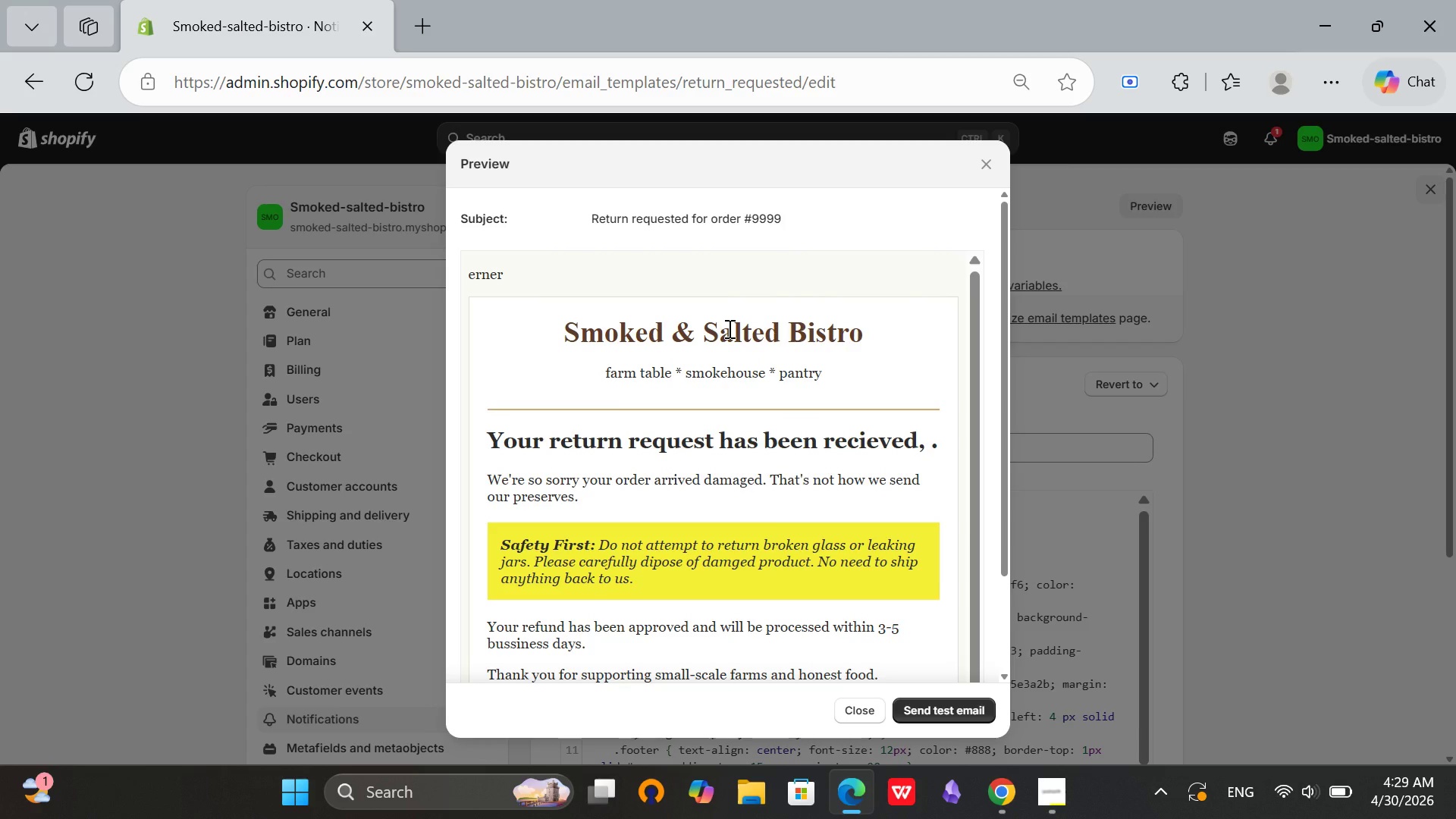 
scroll: coordinate [839, 253], scroll_direction: up, amount: 11.0
 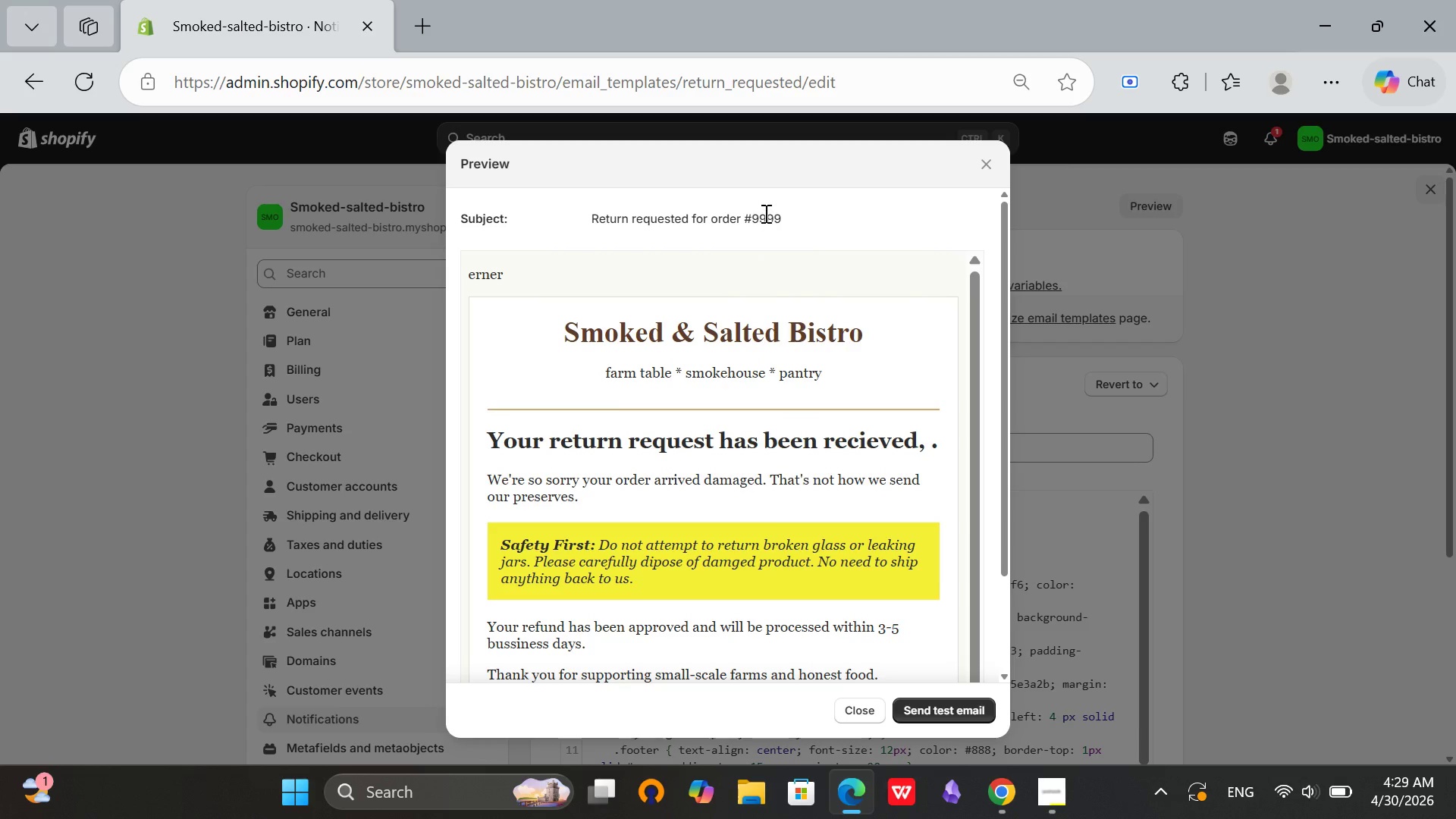 
scroll: coordinate [896, 537], scroll_direction: down, amount: 14.0
 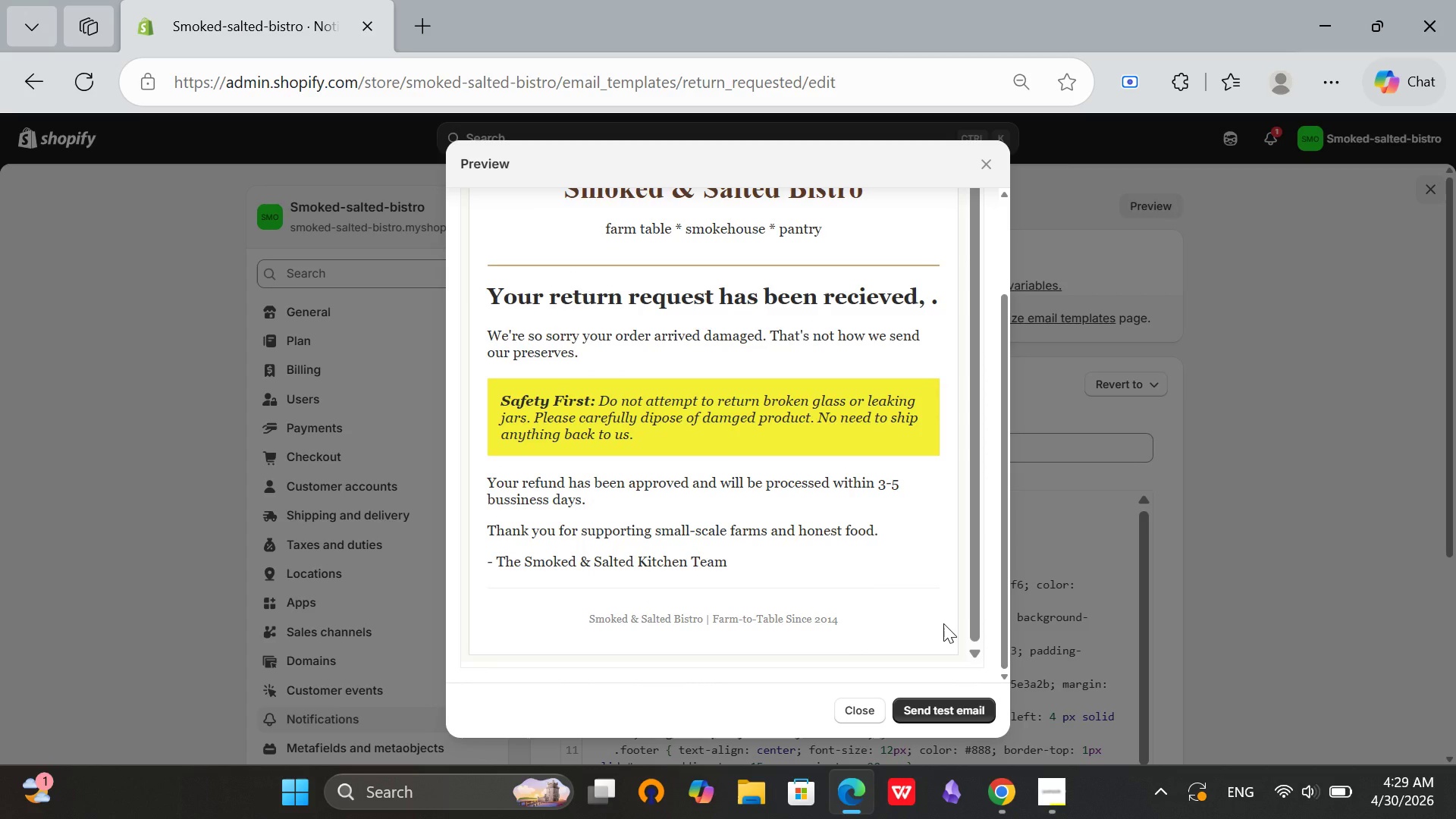 
wait(9.89)
 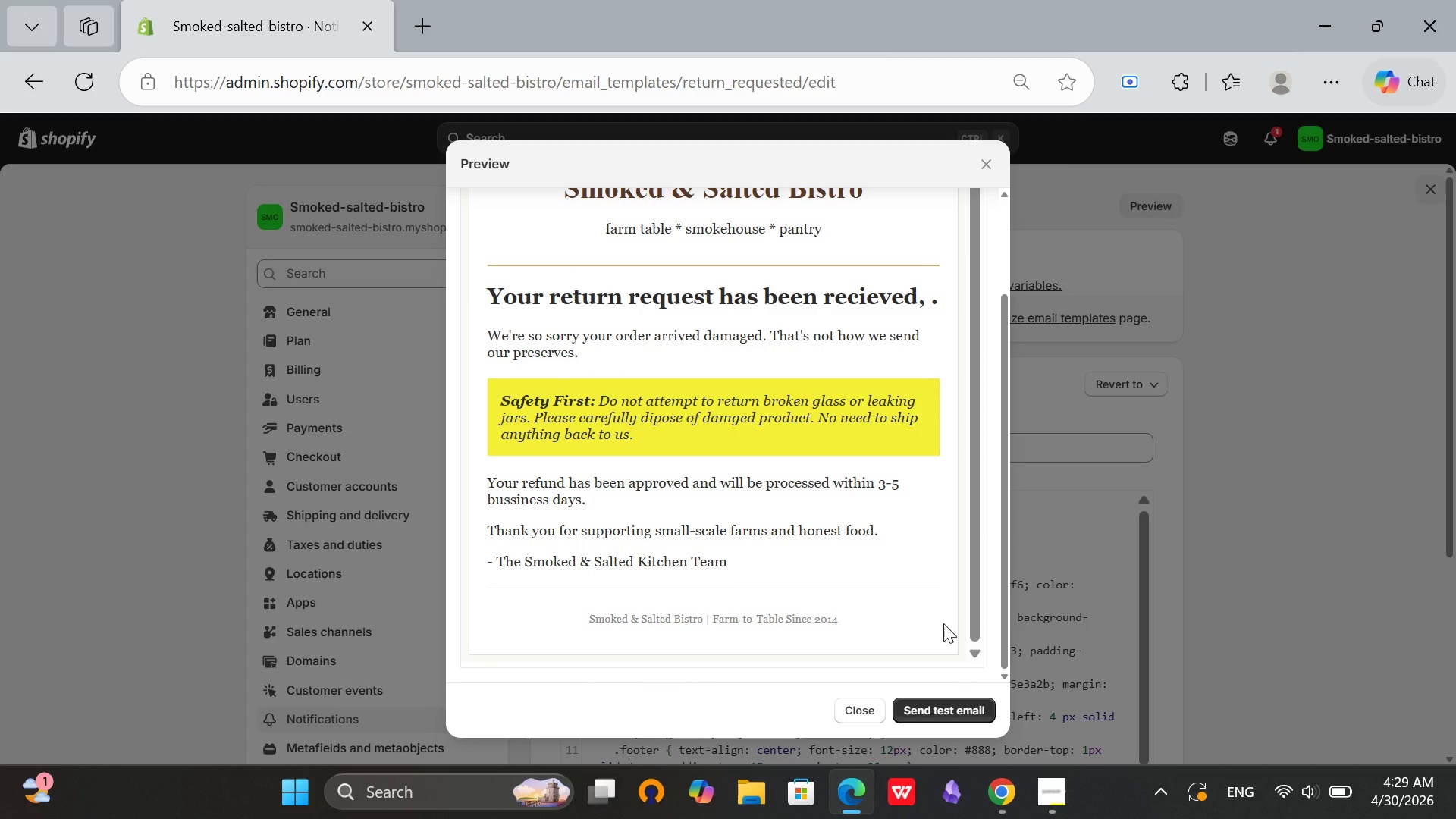 
scroll: coordinate [860, 281], scroll_direction: up, amount: 8.0
 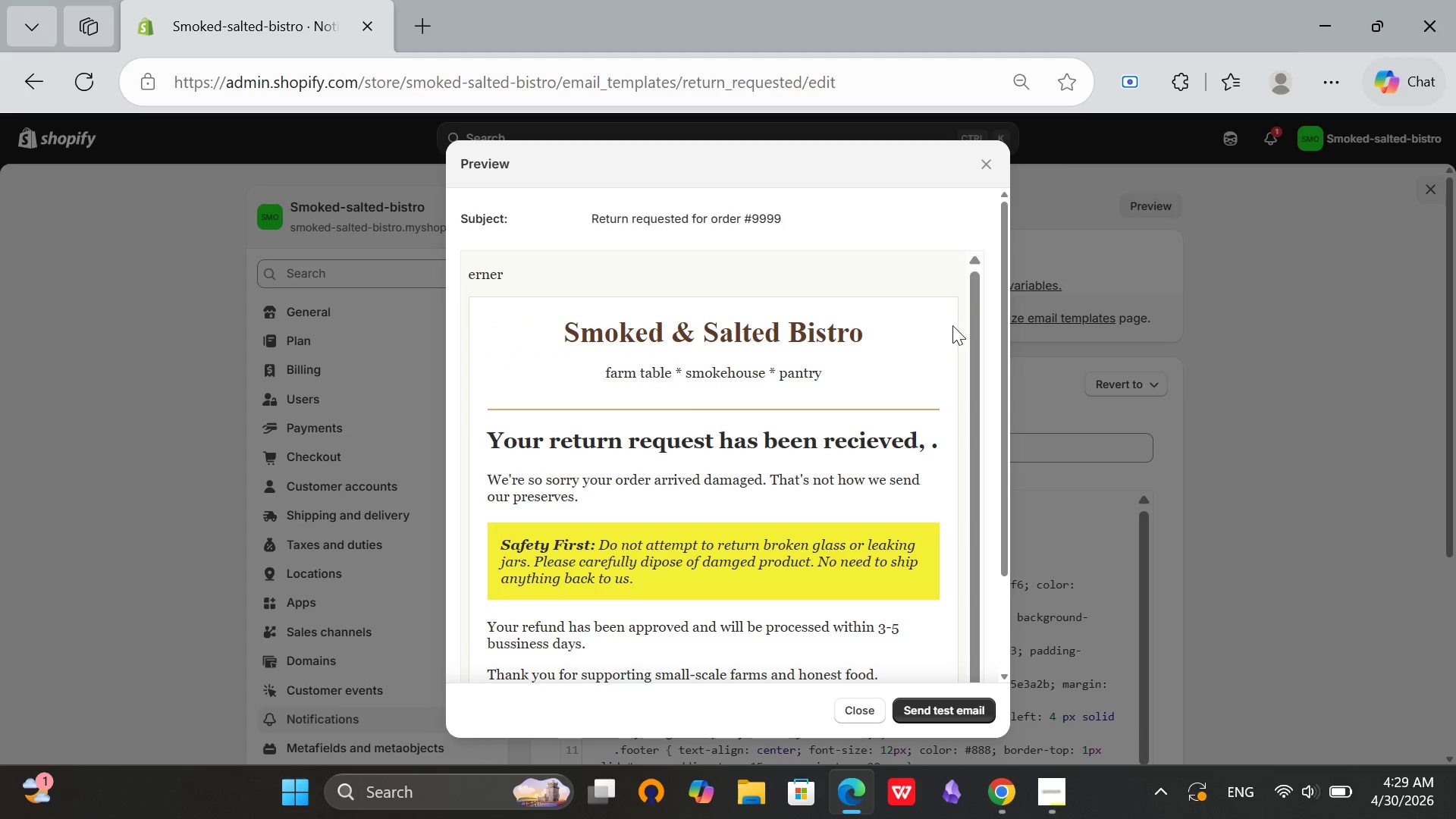 
scroll: coordinate [993, 311], scroll_direction: down, amount: 4.0
 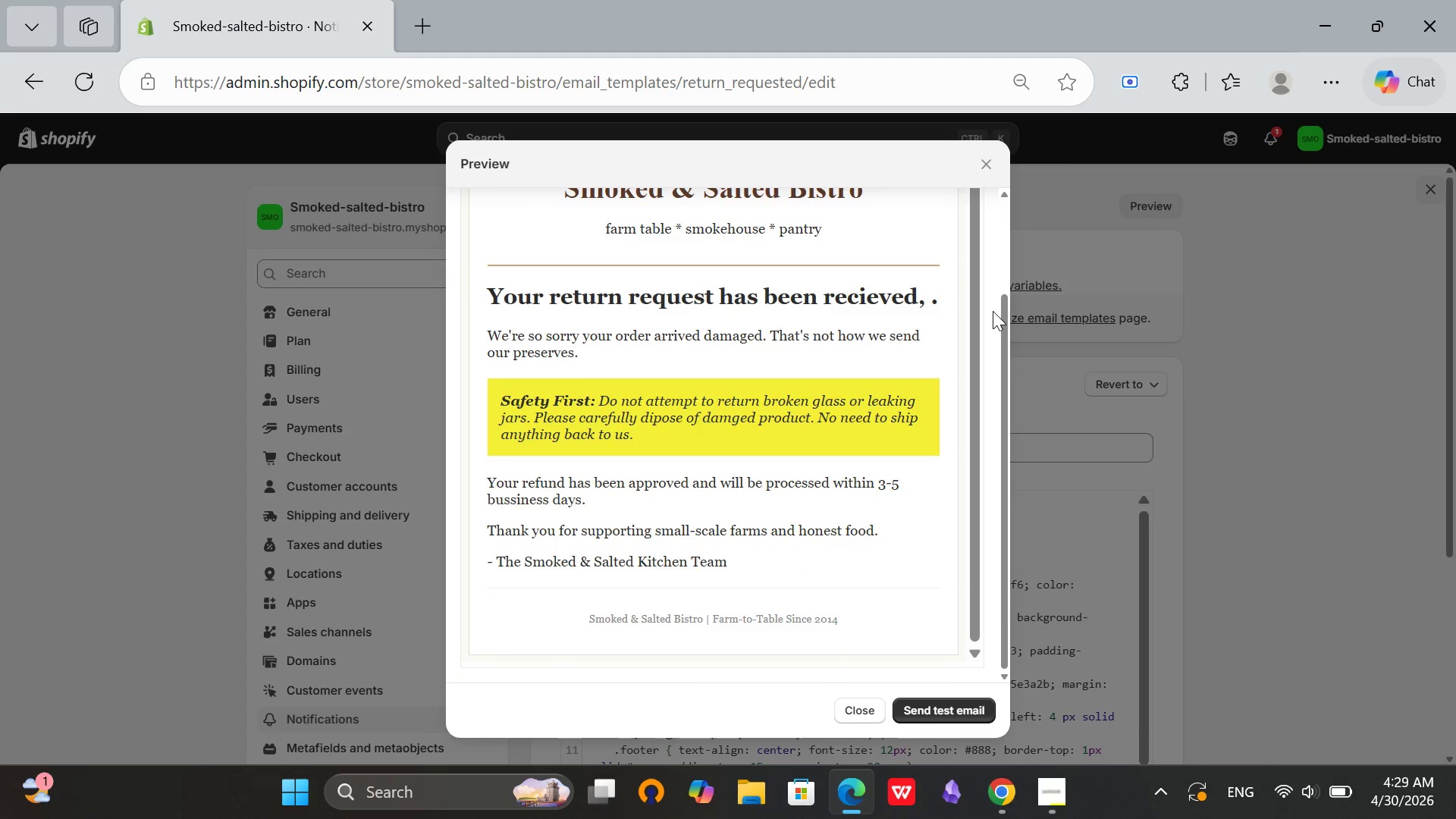 
scroll: coordinate [993, 311], scroll_direction: up, amount: 1.0
 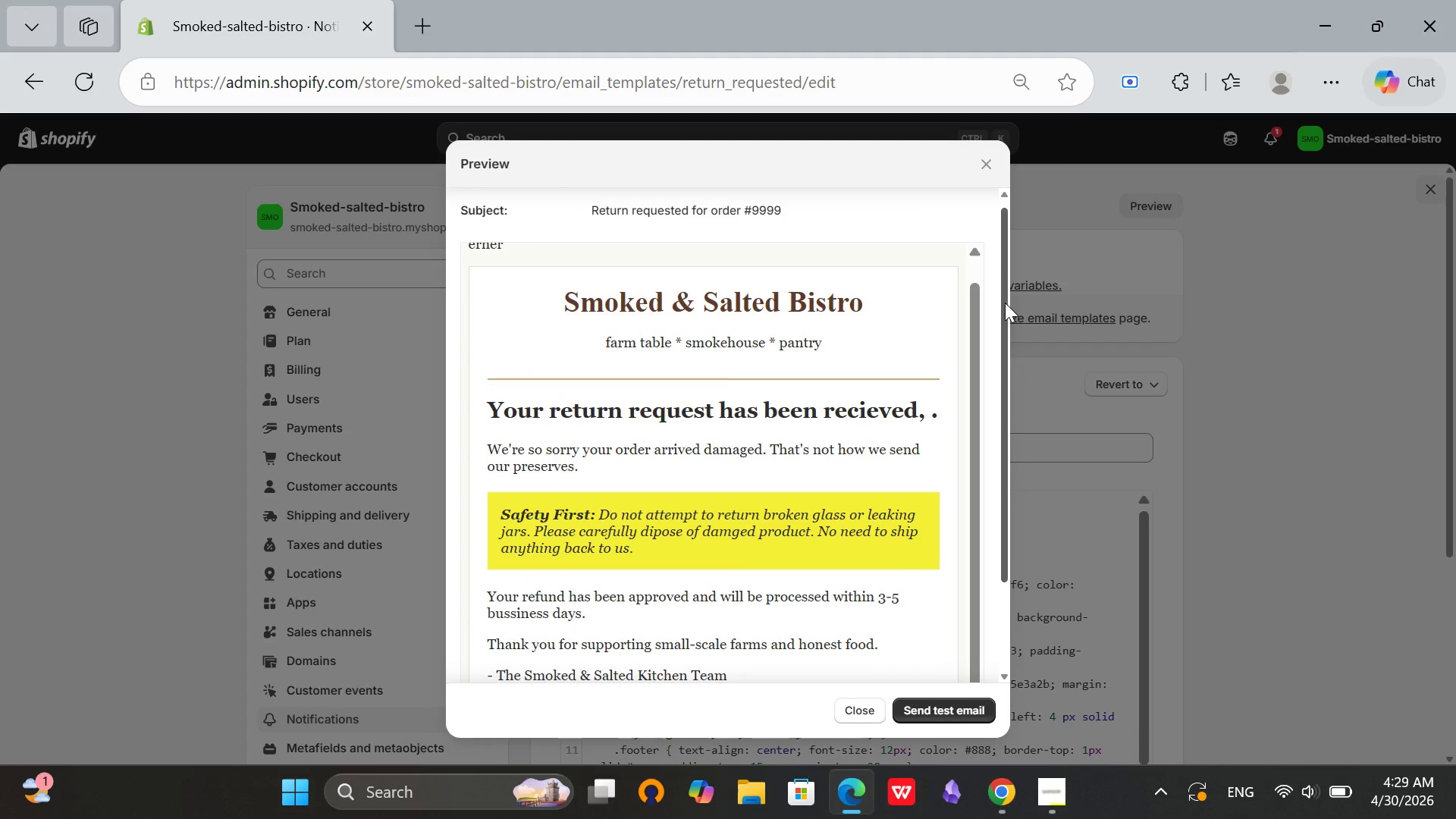 
left_click_drag(start_coordinate=[1005, 303], to_coordinate=[1009, 334])
 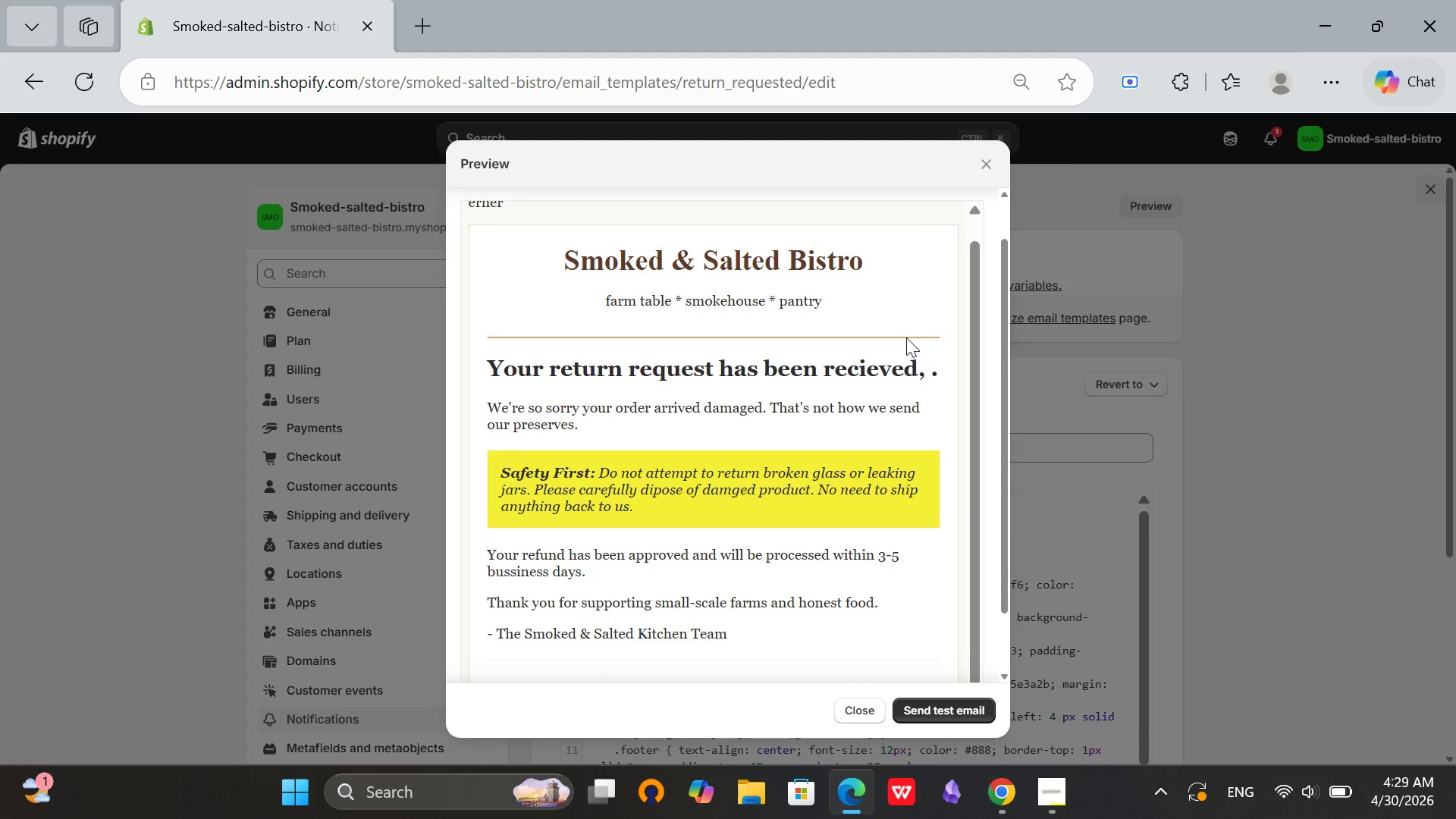 
scroll: coordinate [906, 337], scroll_direction: up, amount: 4.0
 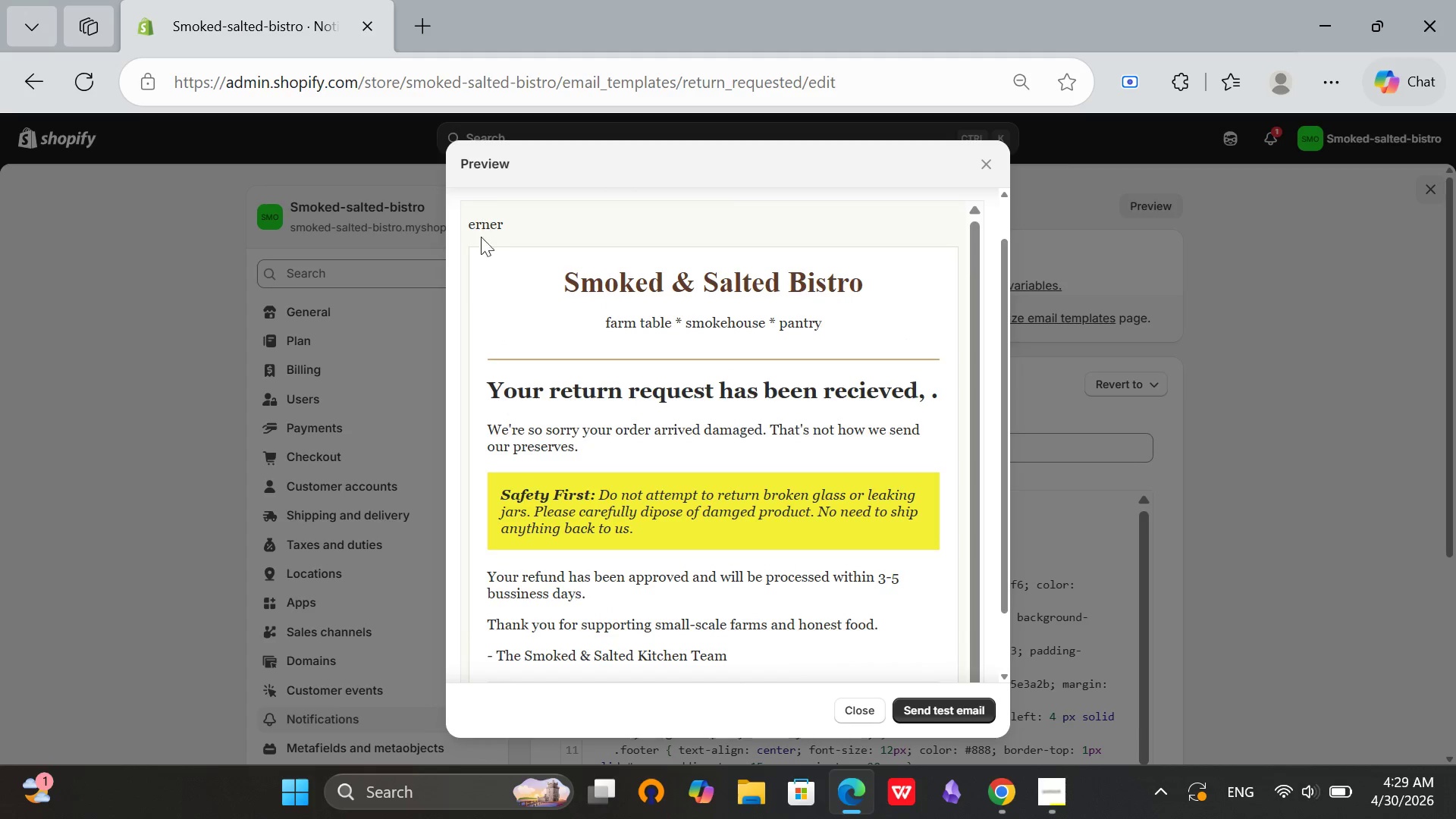 
left_click([489, 215])
 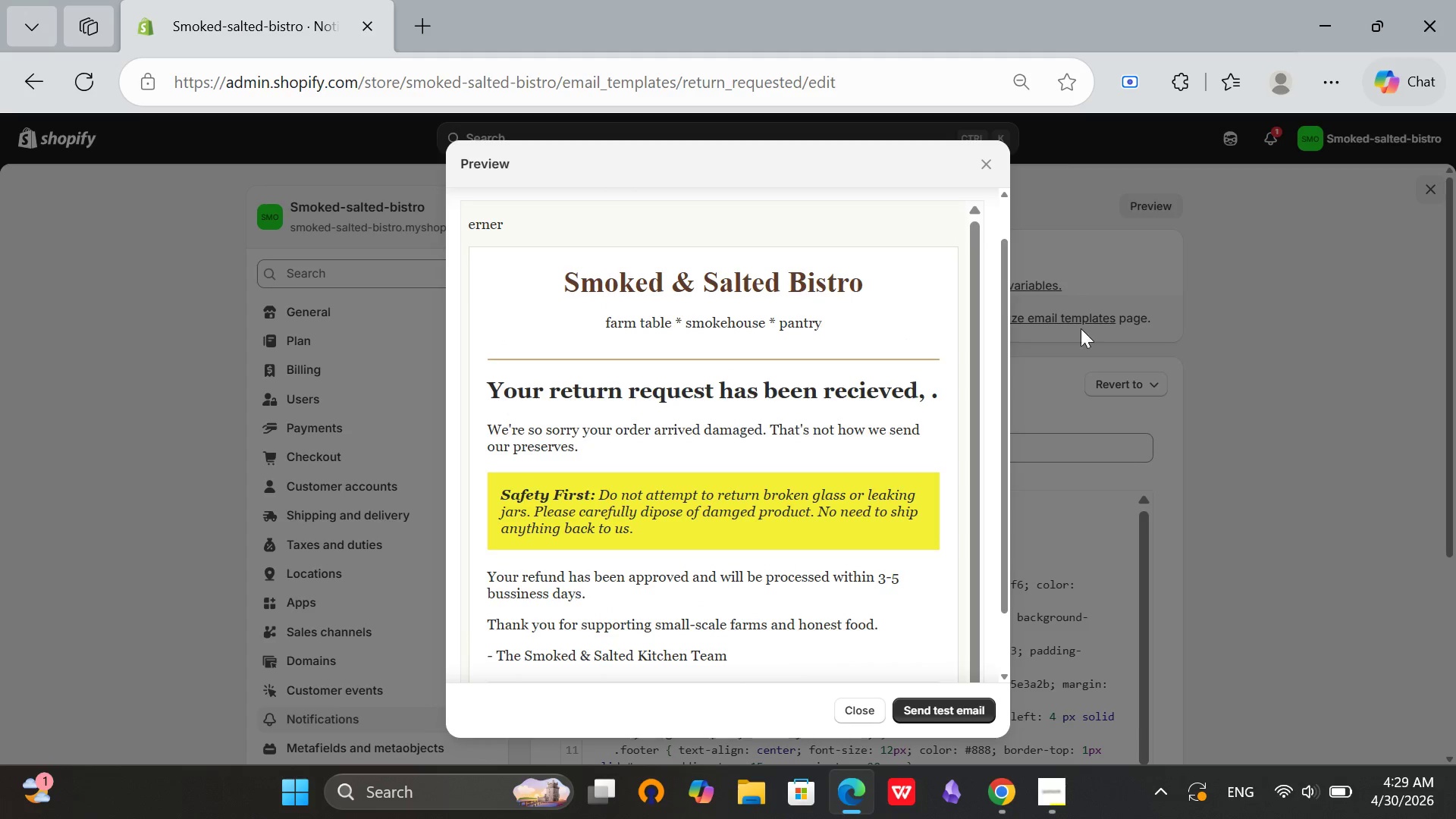 
left_click([1259, 380])
 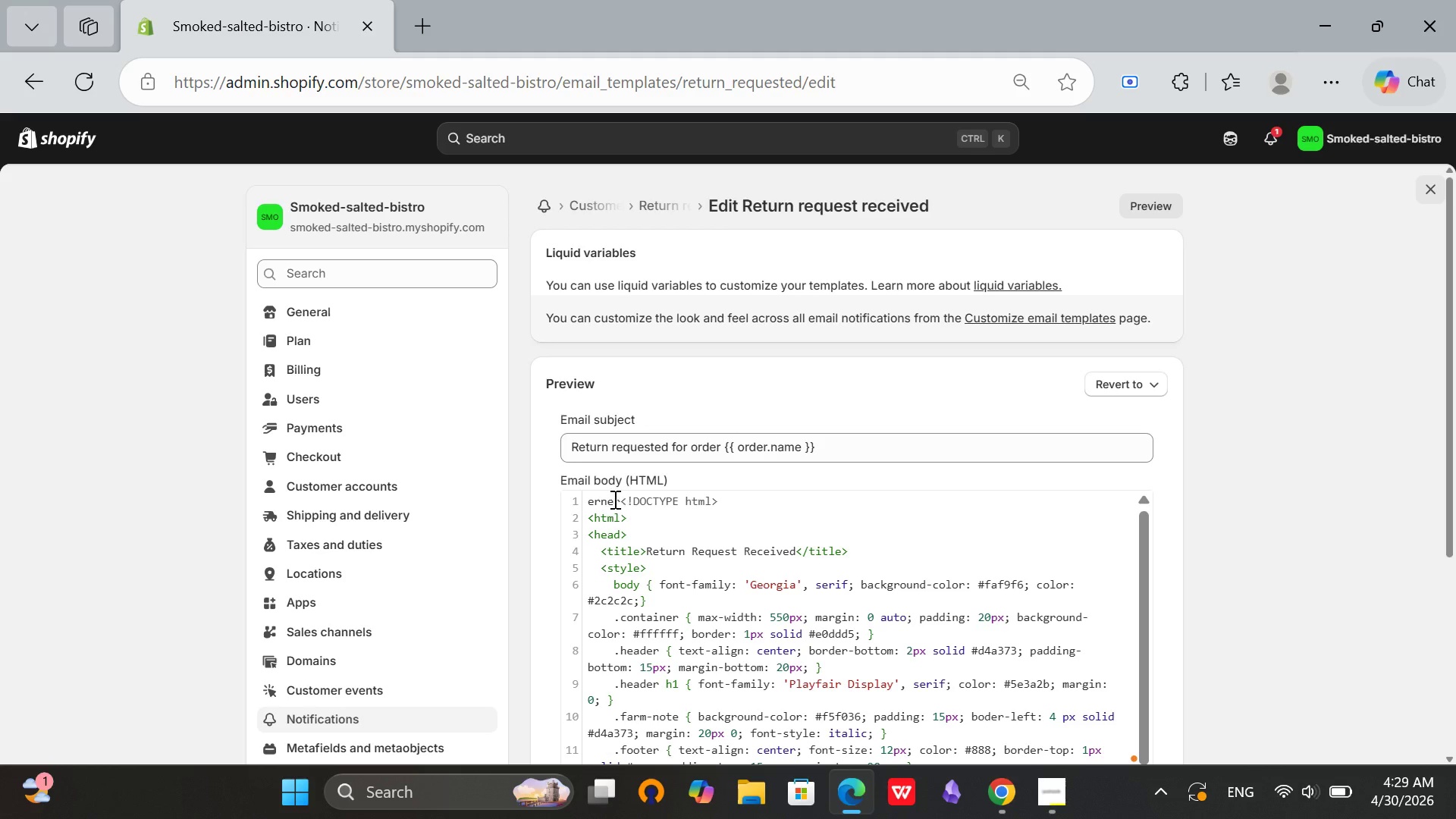 
double_click([618, 500])
 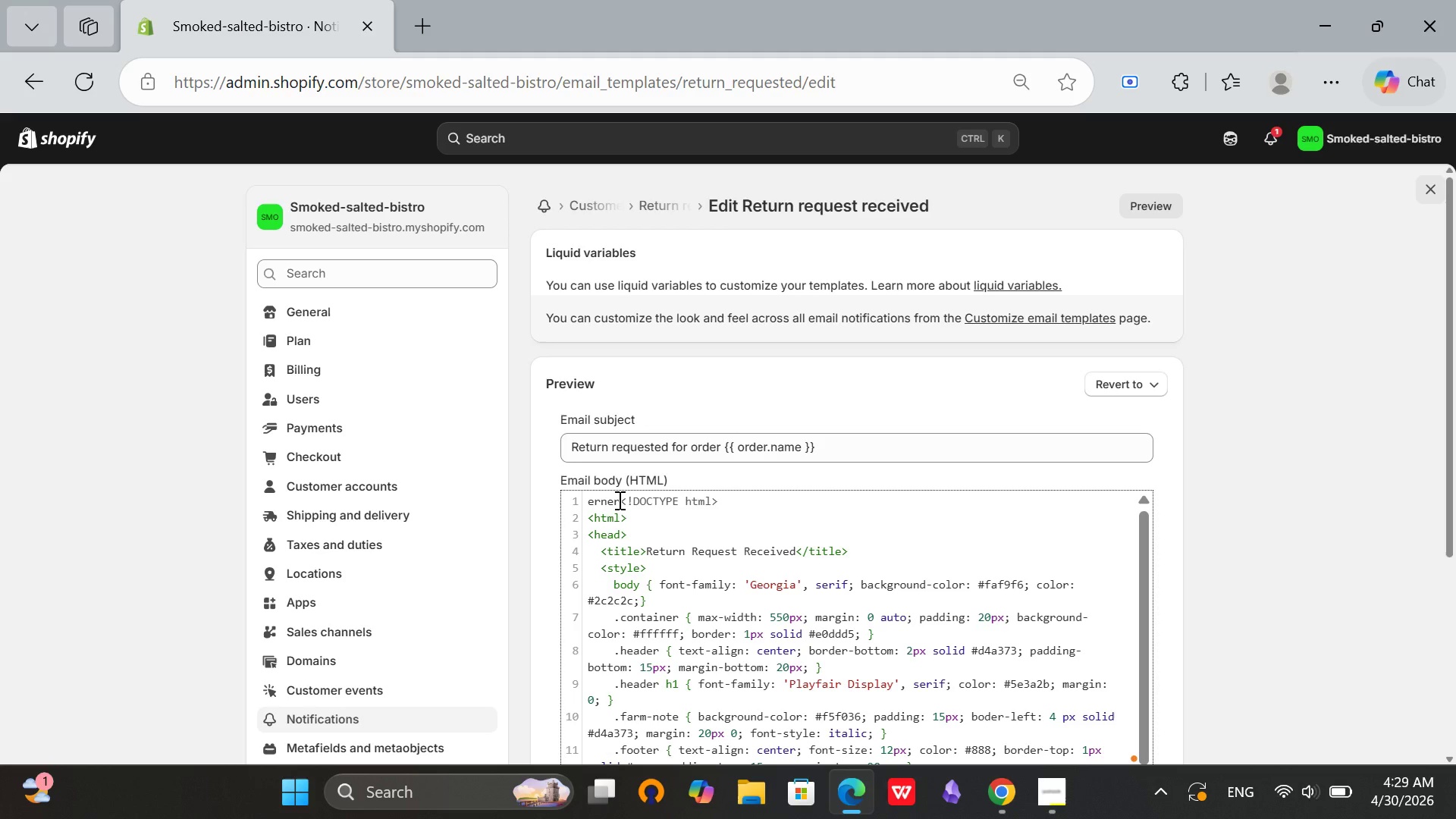 
key(Backspace)
 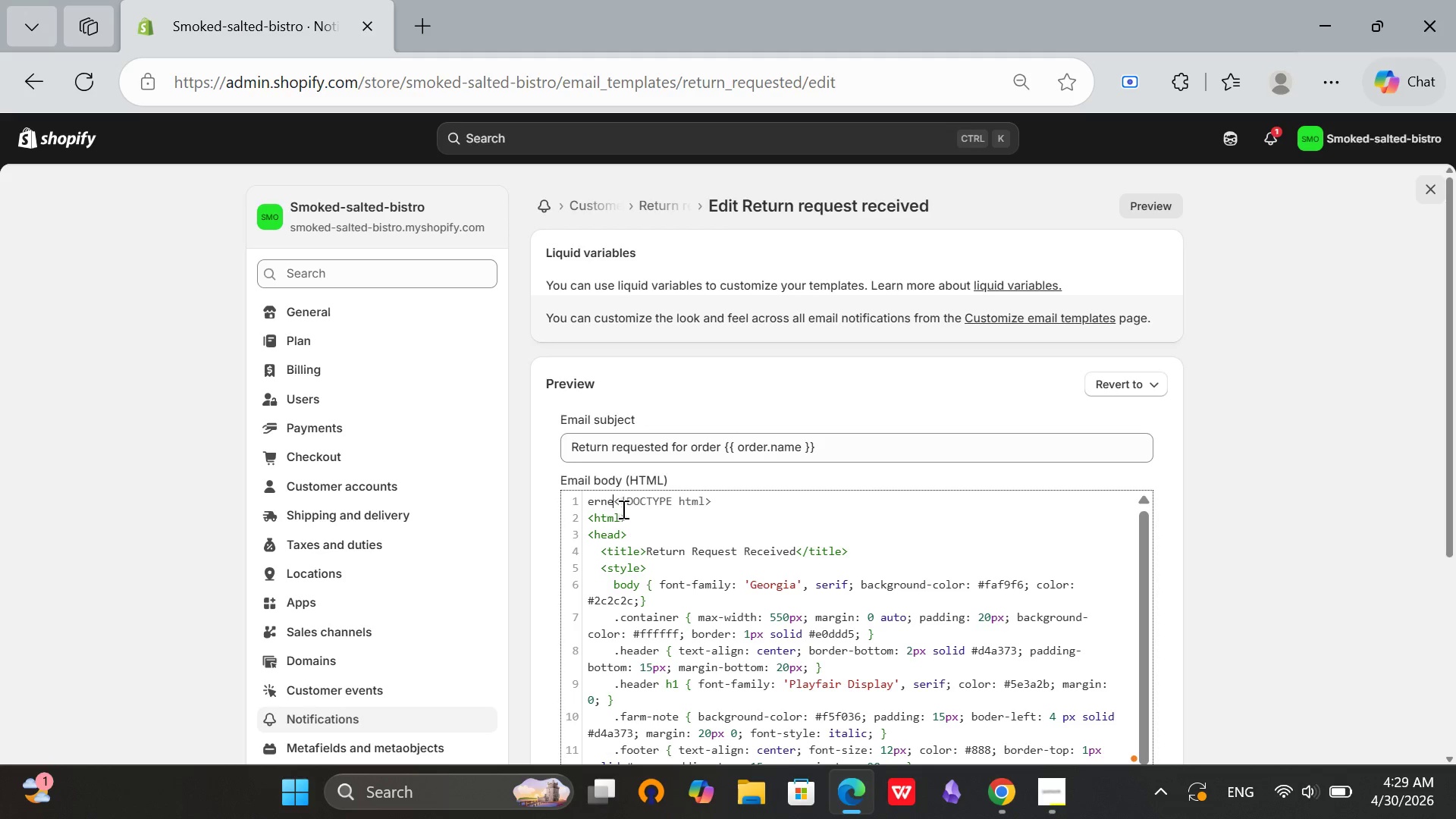 
key(Backspace)
 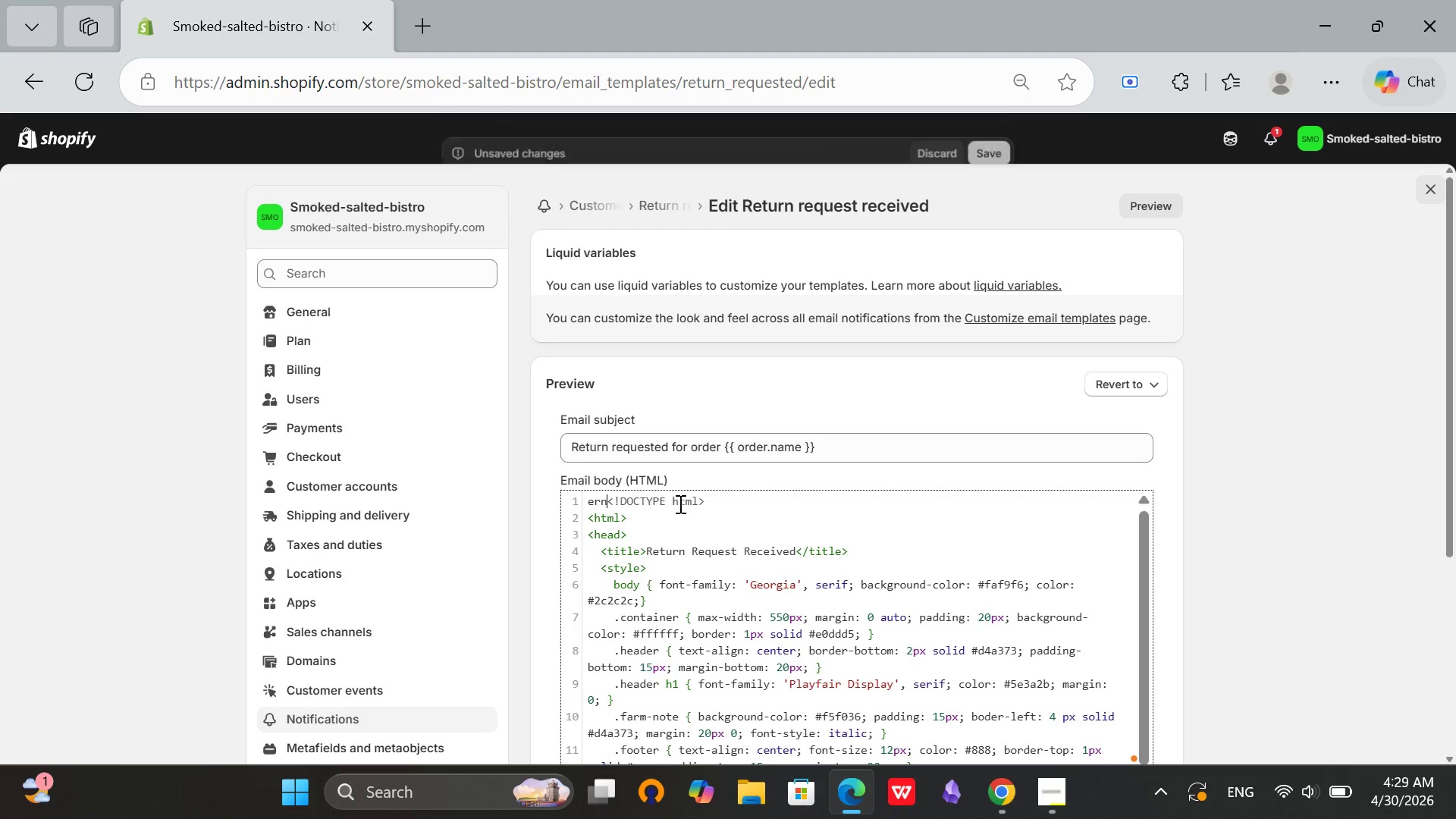 
key(Backspace)
 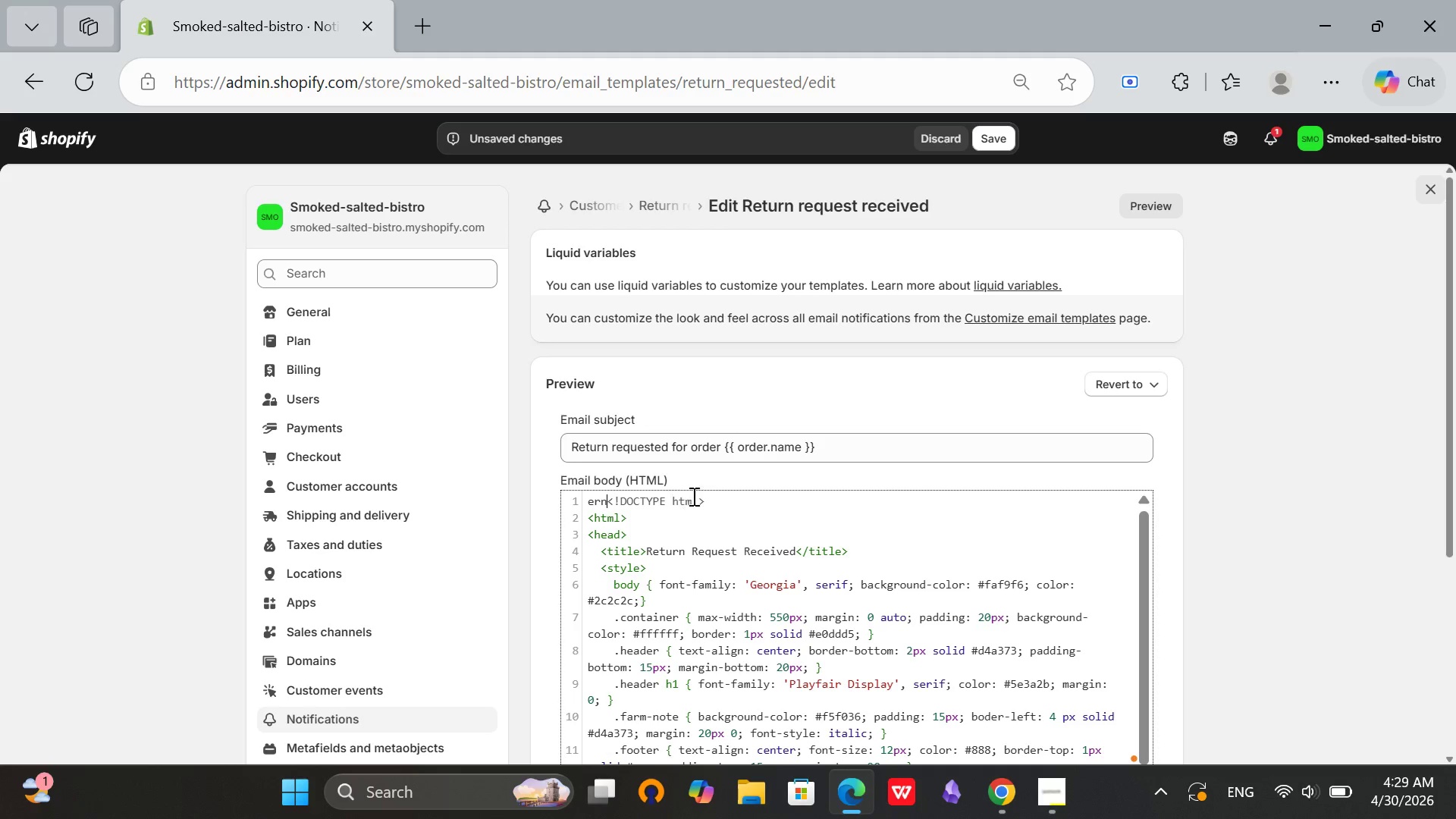 
key(Backspace)
 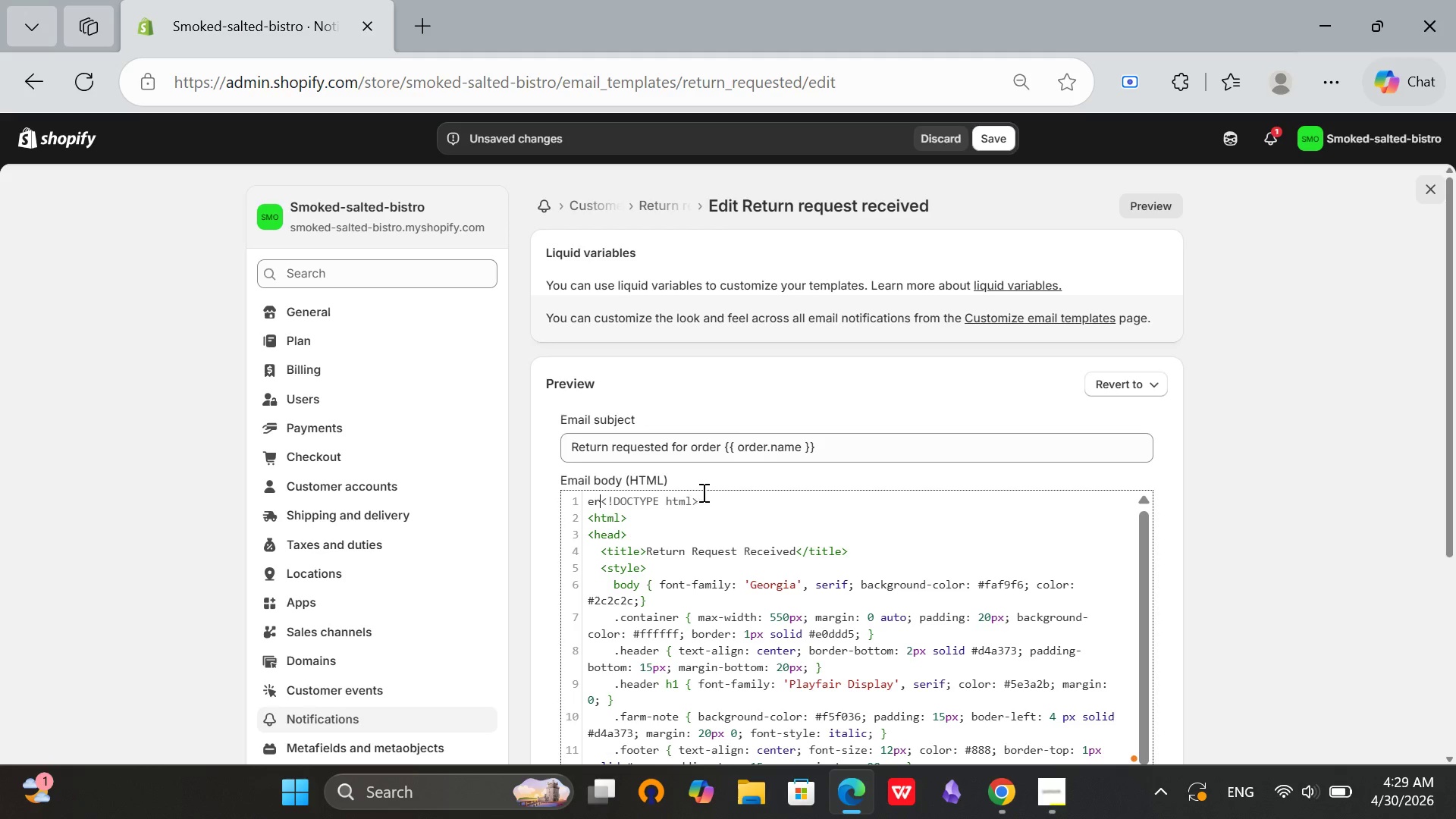 
key(Backspace)
 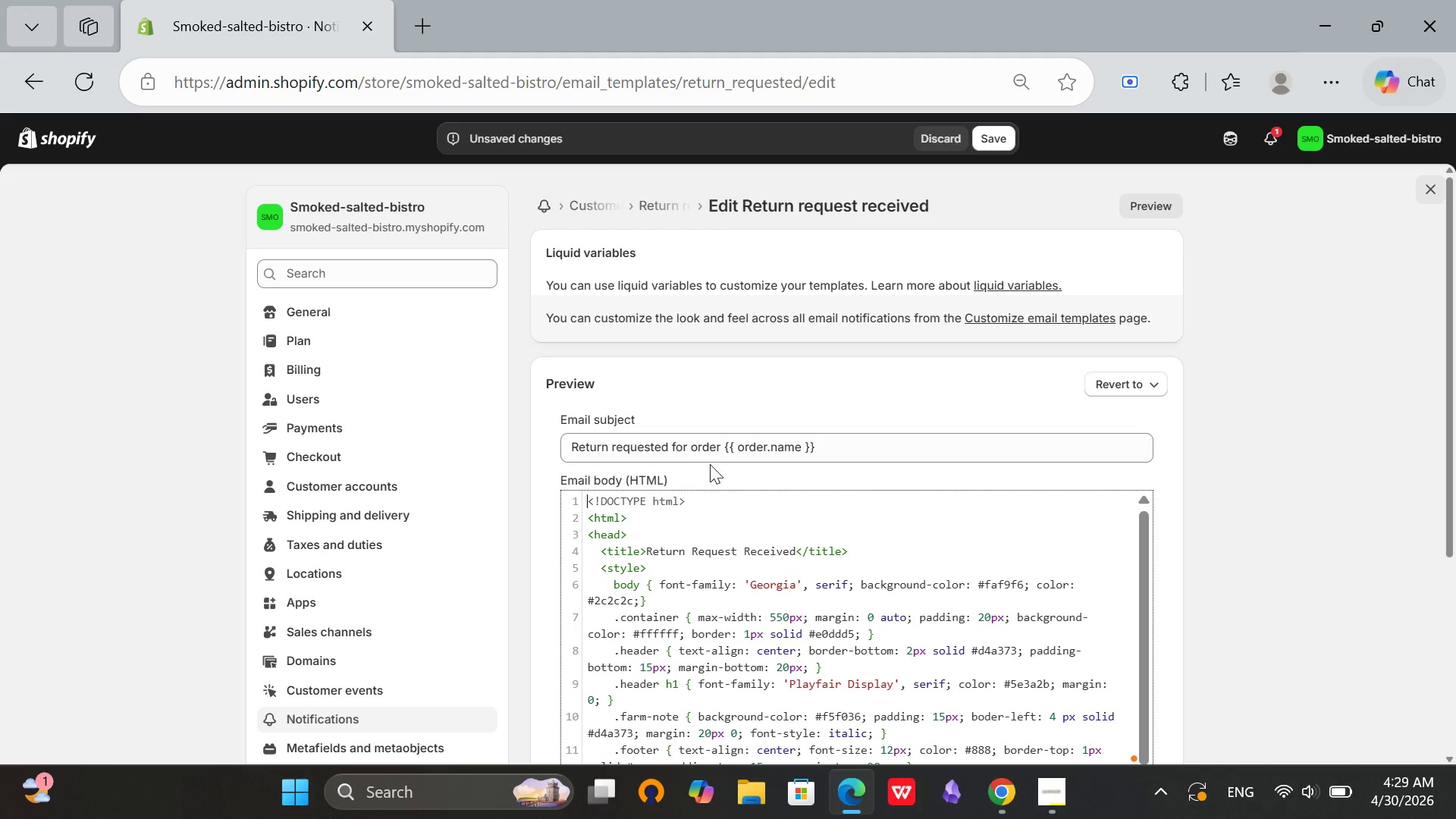 
key(Backspace)
 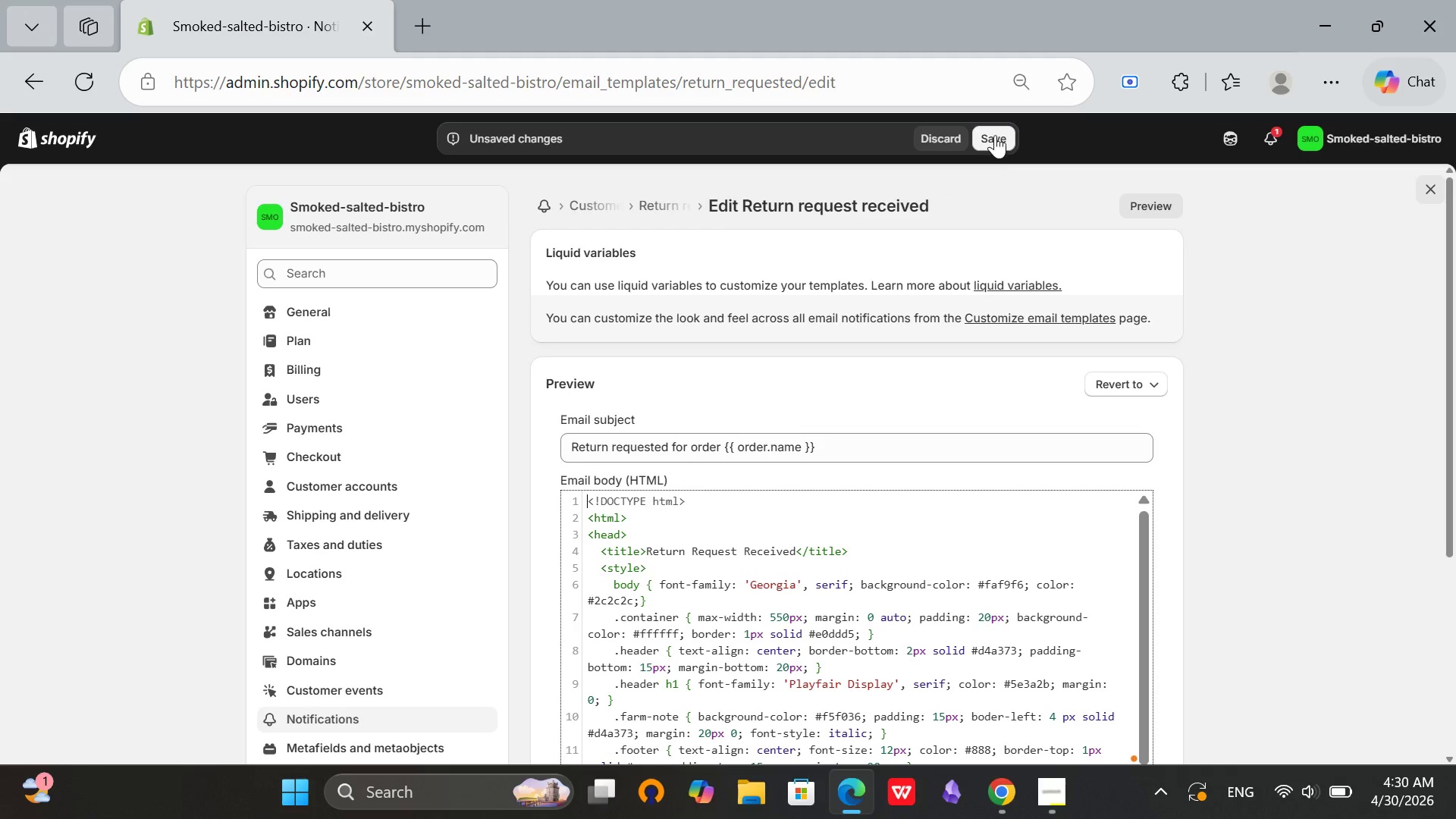 
left_click([987, 133])
 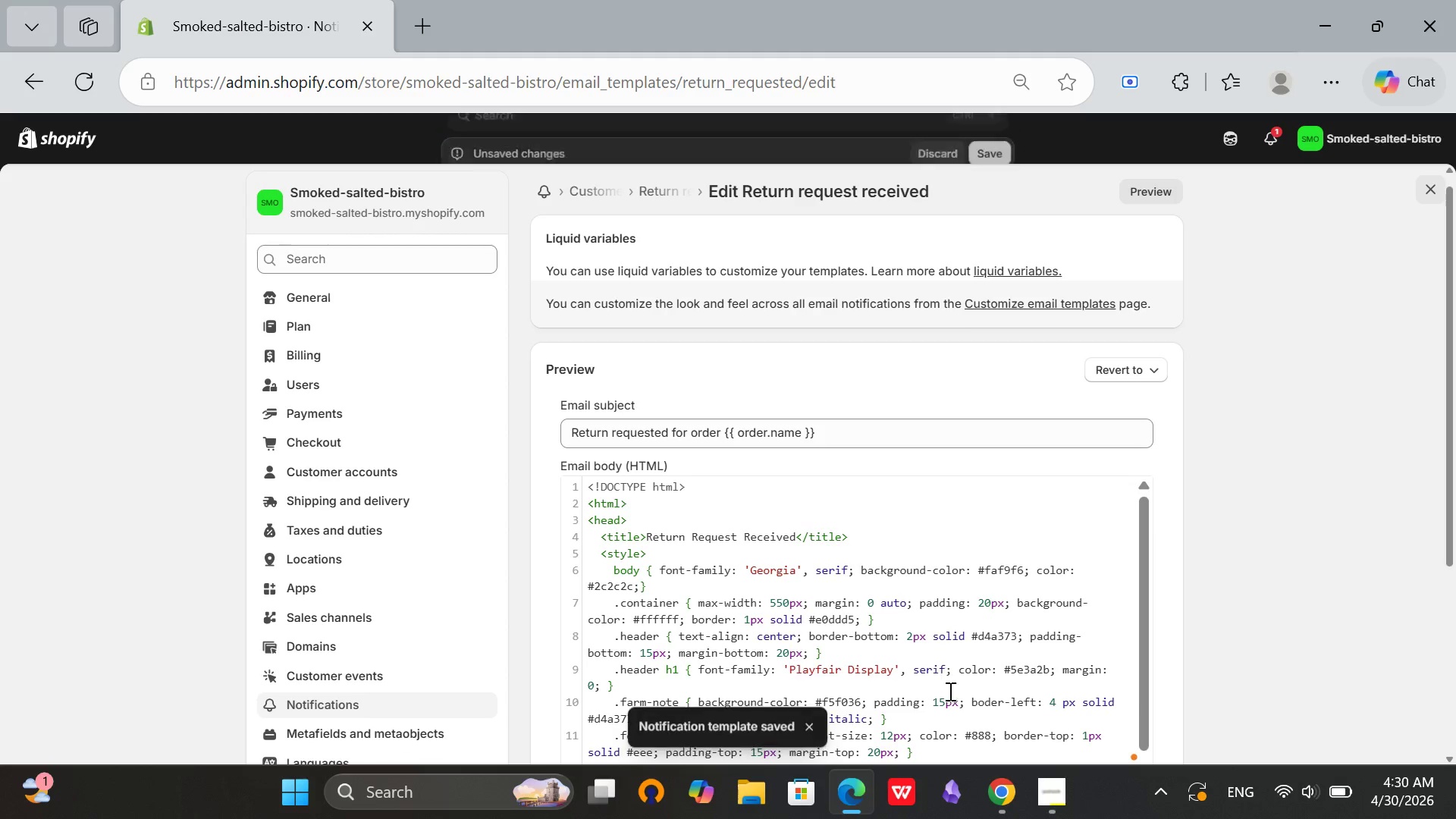 
left_click([992, 818])
 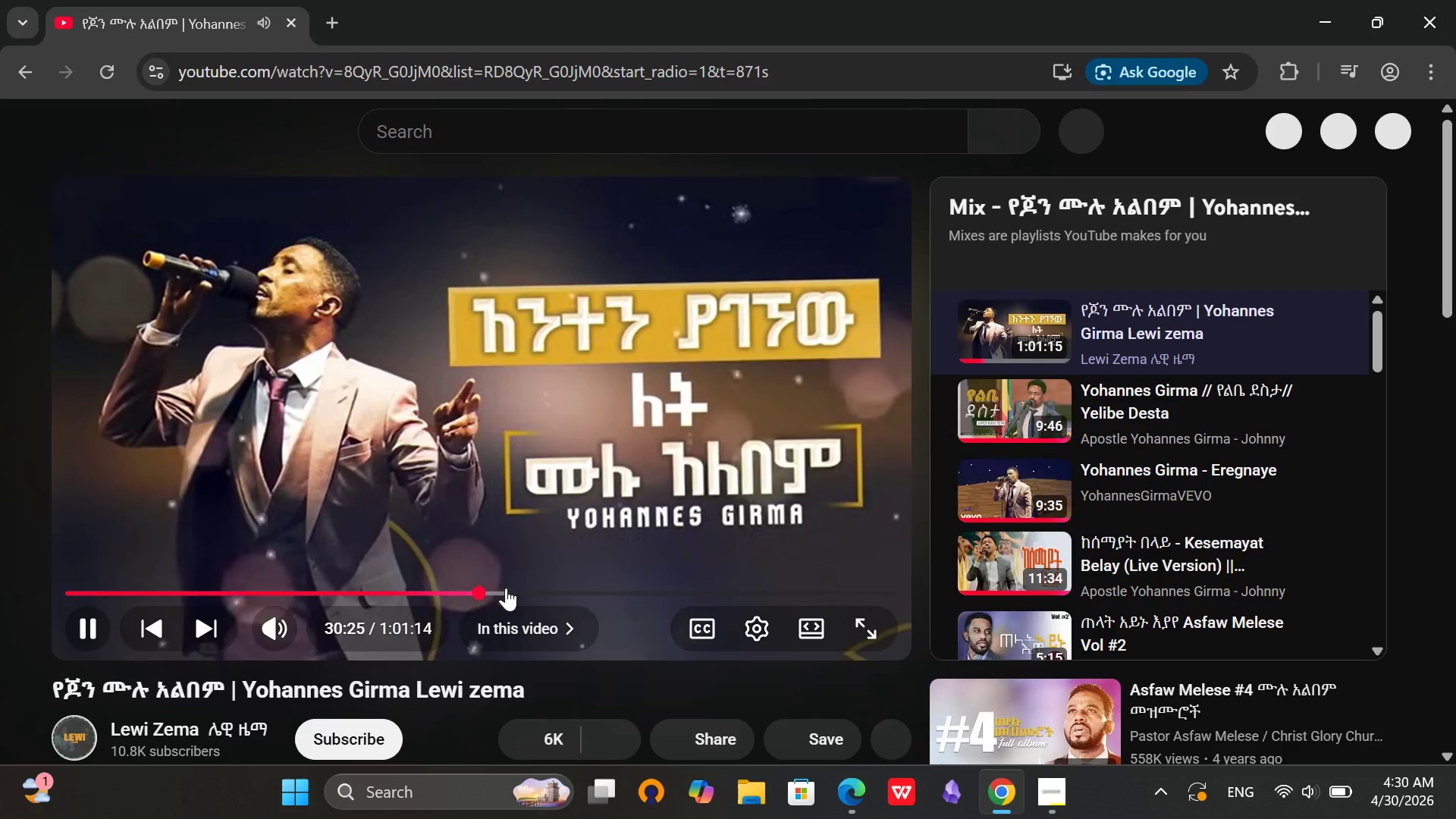 
left_click([498, 592])
 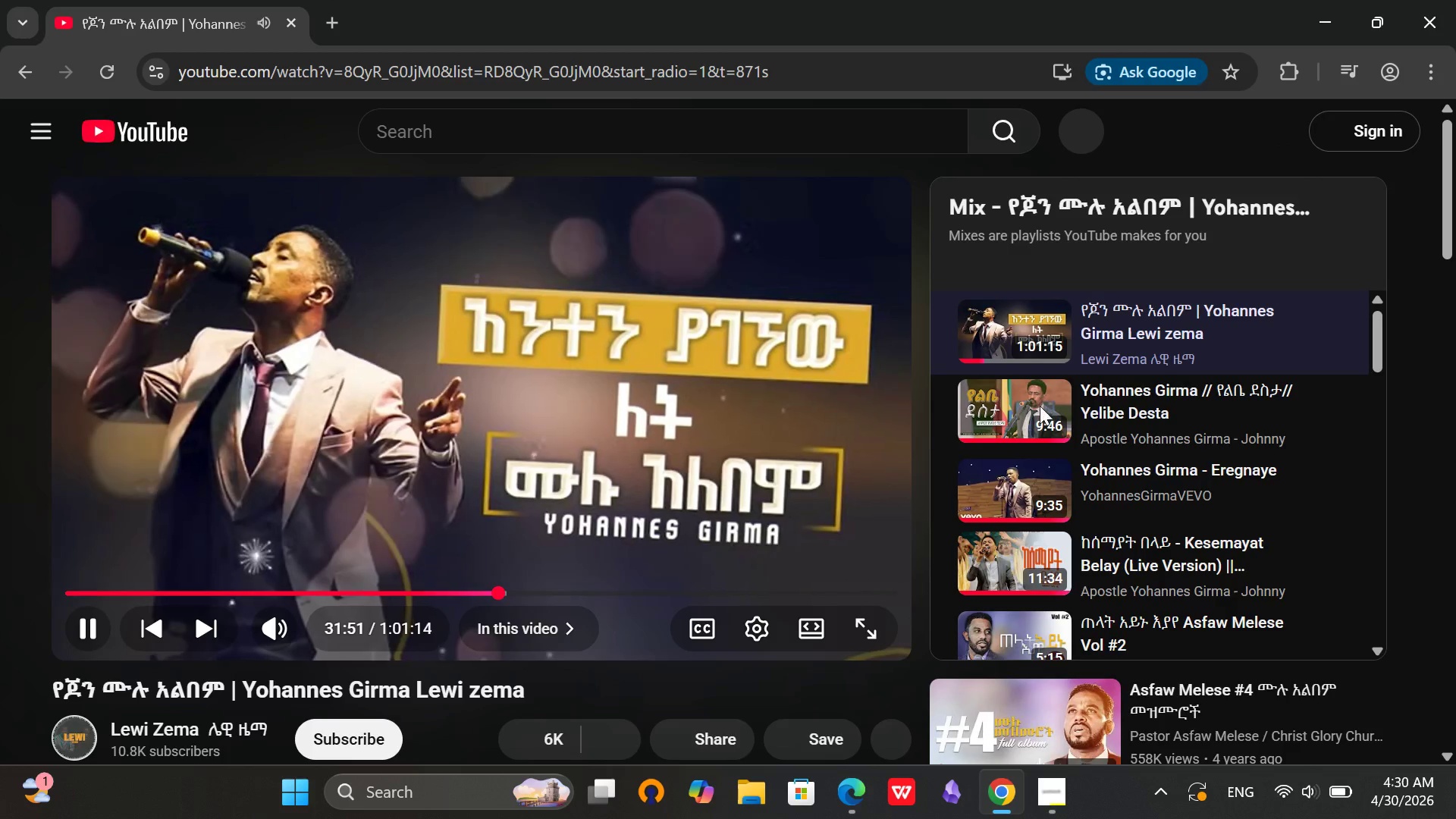 
scroll: coordinate [1455, 482], scroll_direction: down, amount: 4.0
 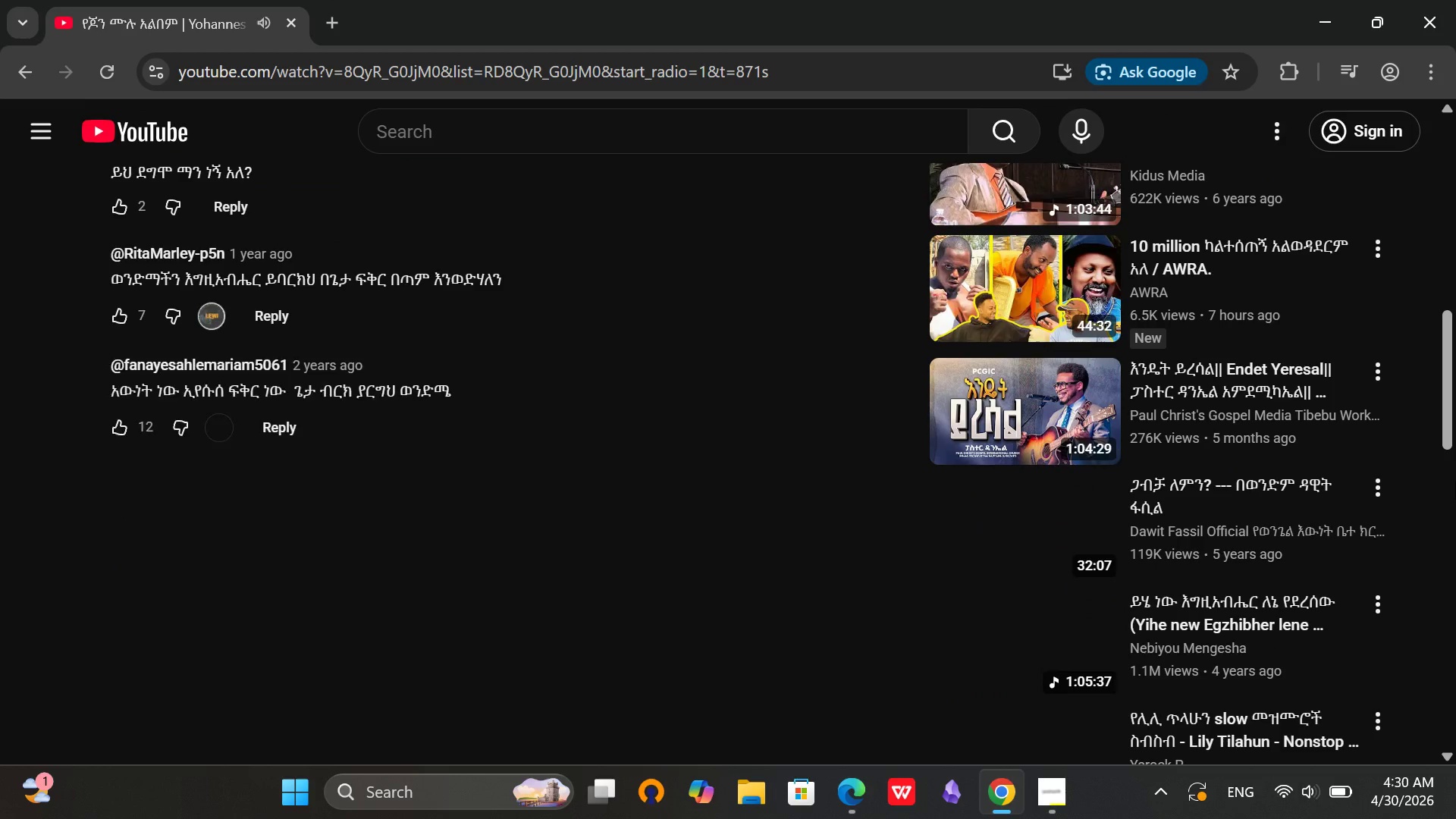 
scroll: coordinate [1420, 548], scroll_direction: up, amount: 13.0
 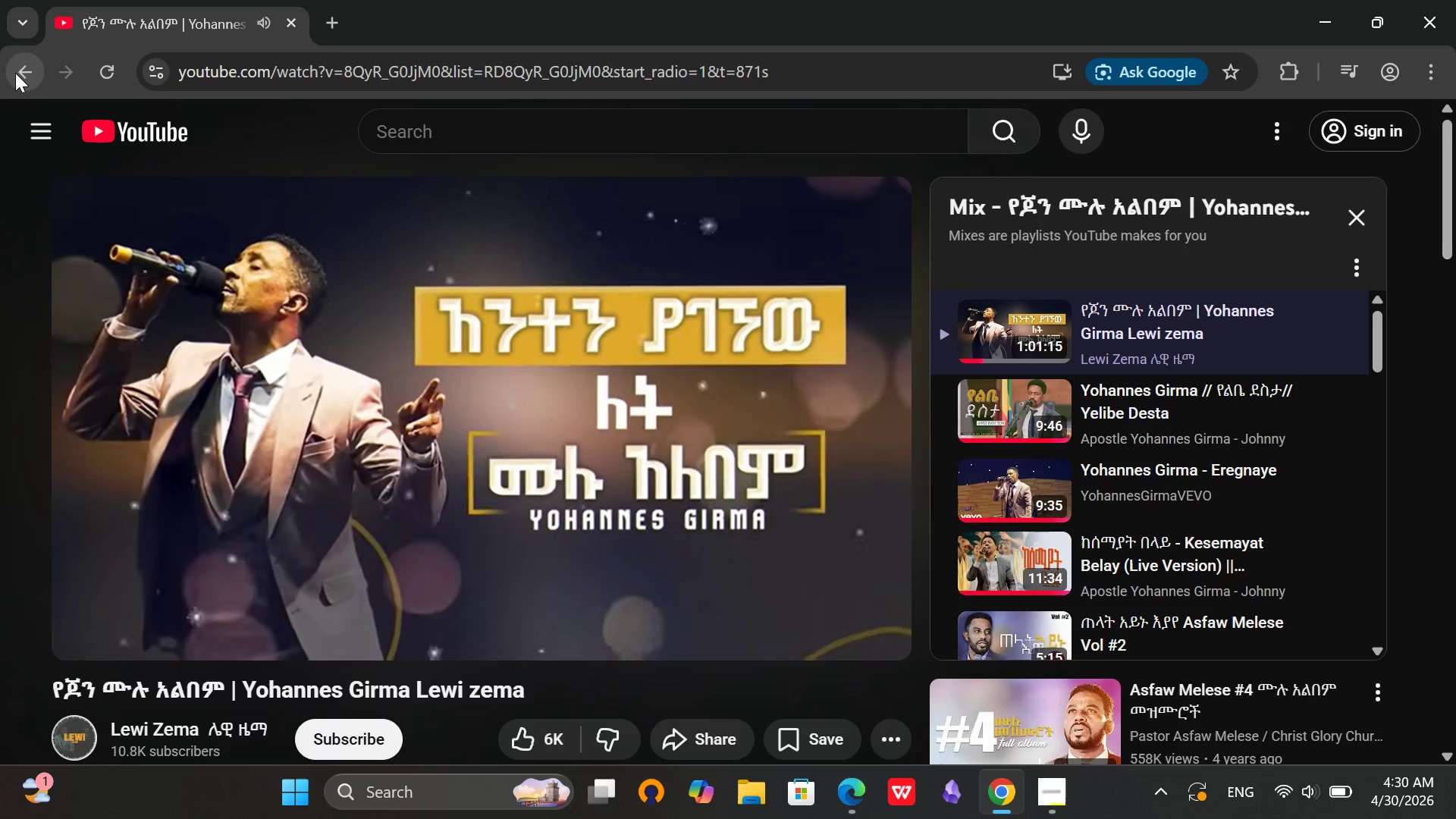 
left_click([15, 73])
 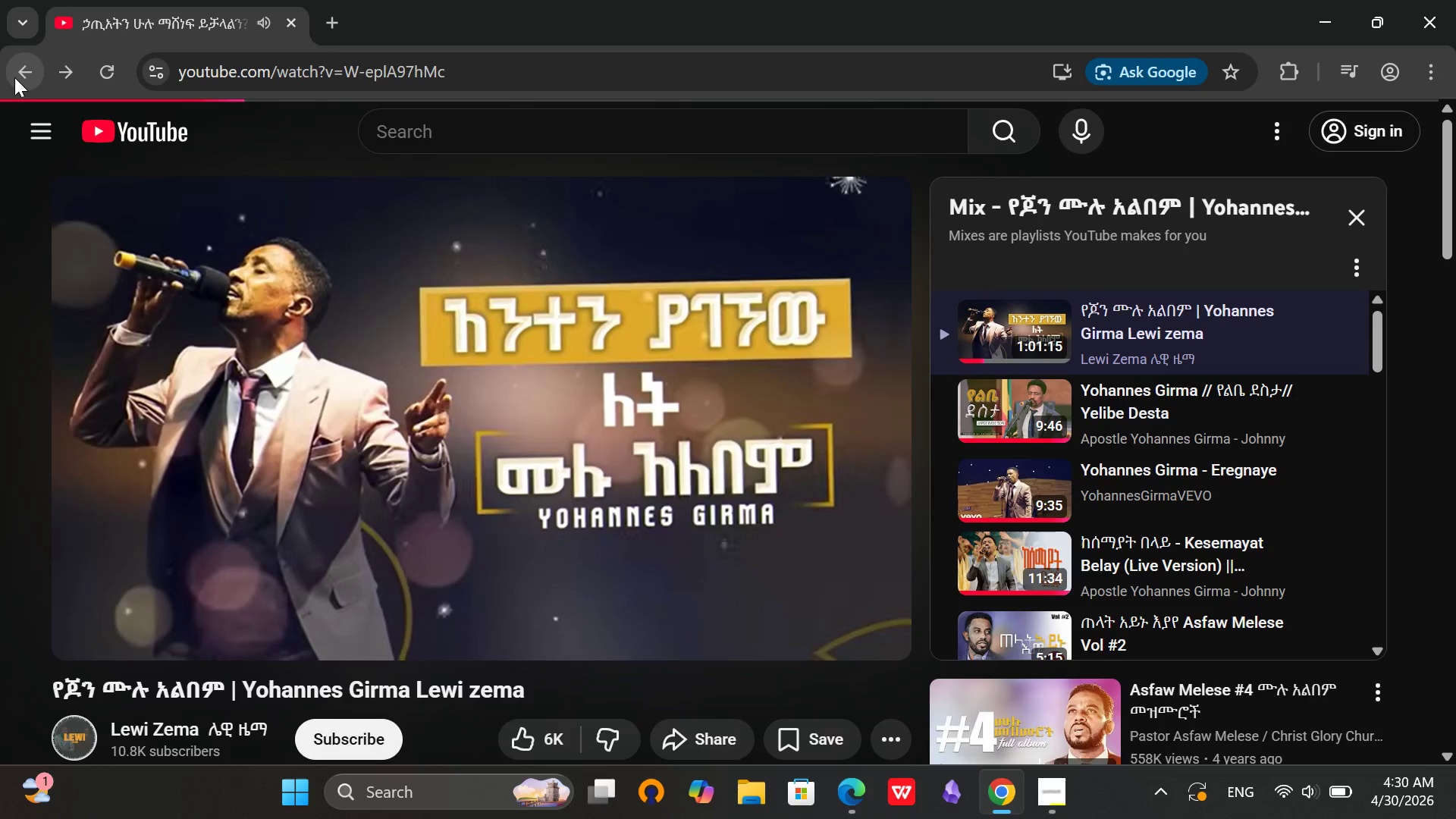 
left_click([14, 77])
 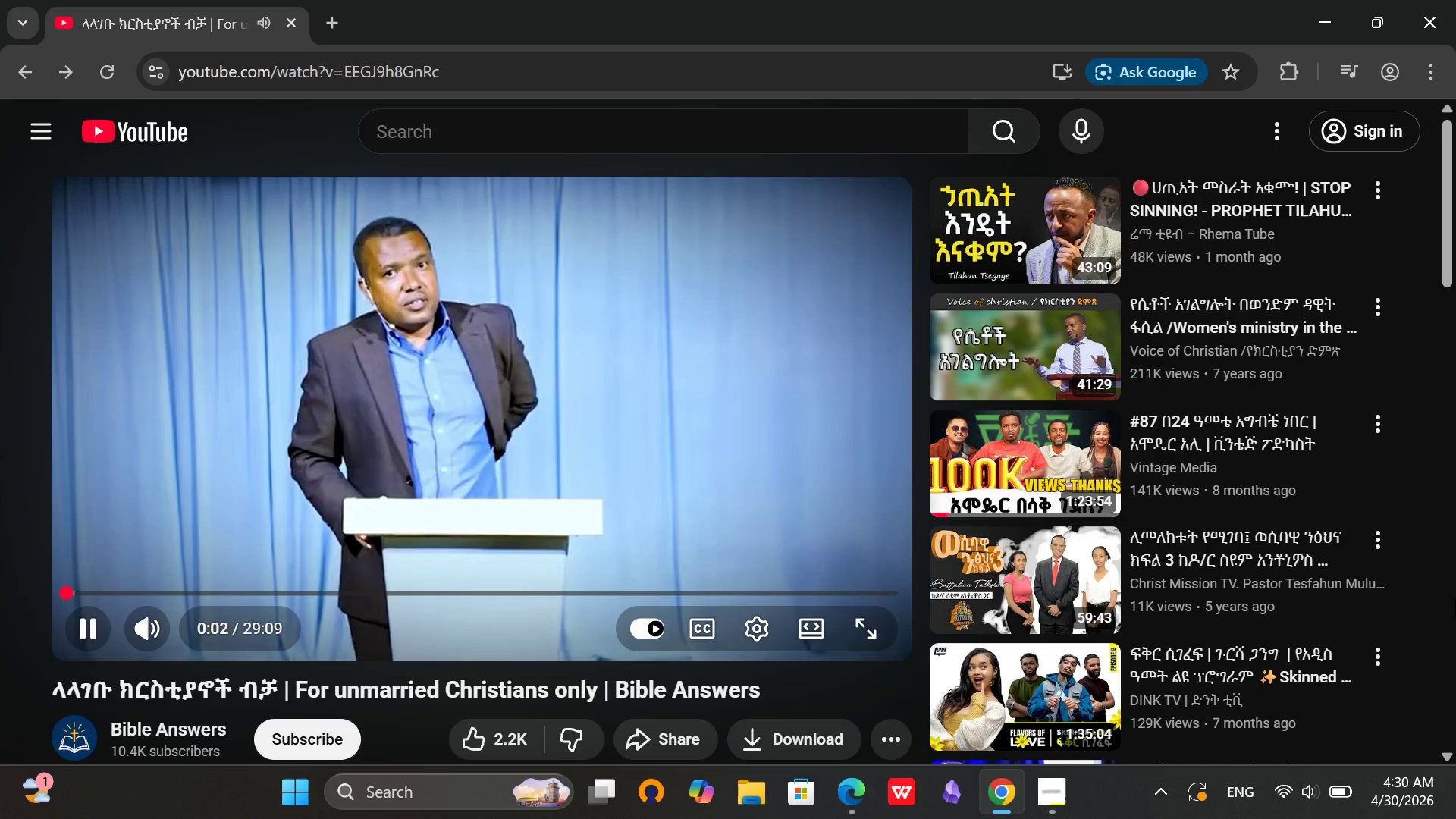 
wait(5.17)
 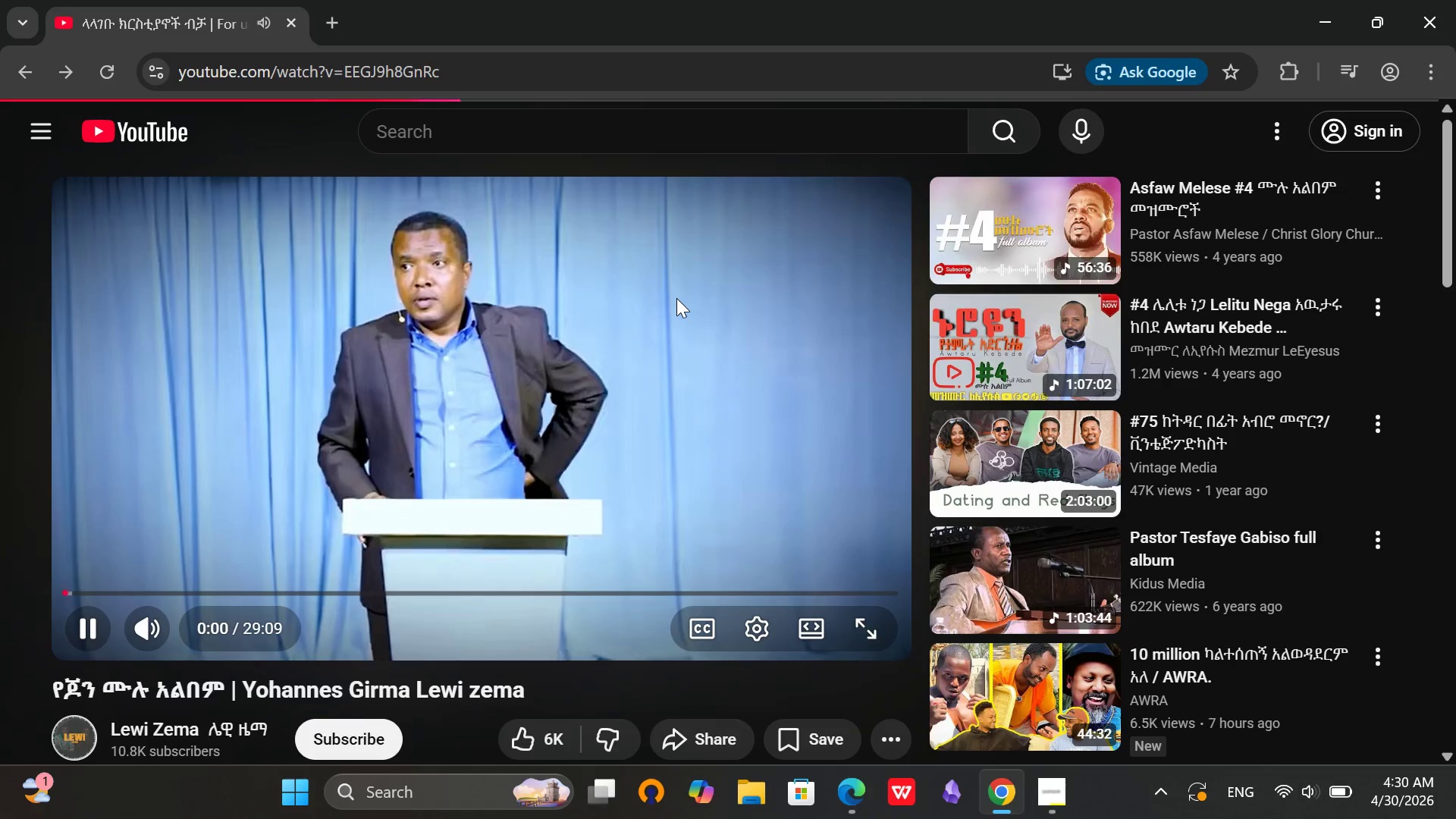 
right_click([1455, 474])
 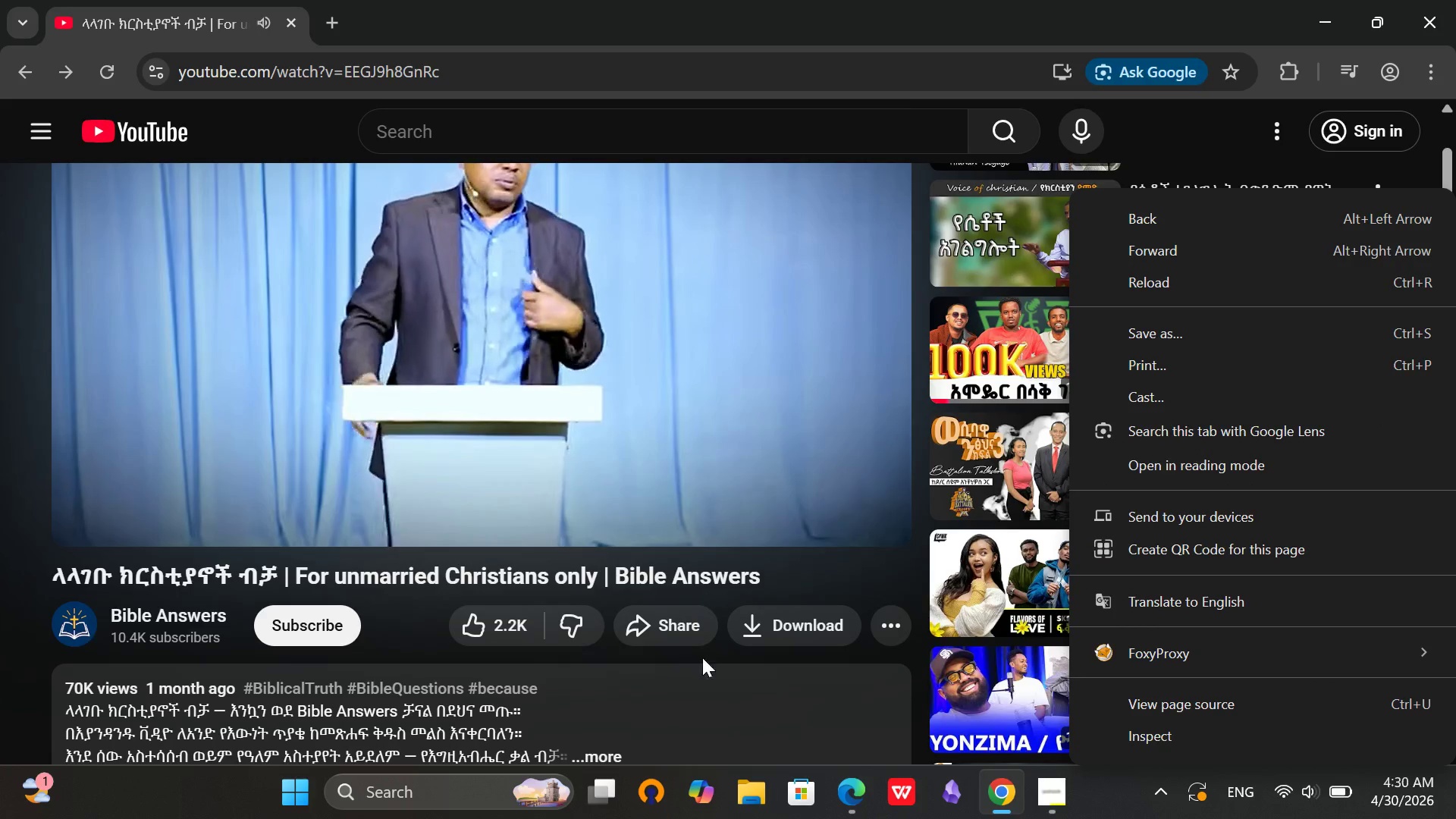 
scroll: coordinate [788, 654], scroll_direction: down, amount: 6.0
 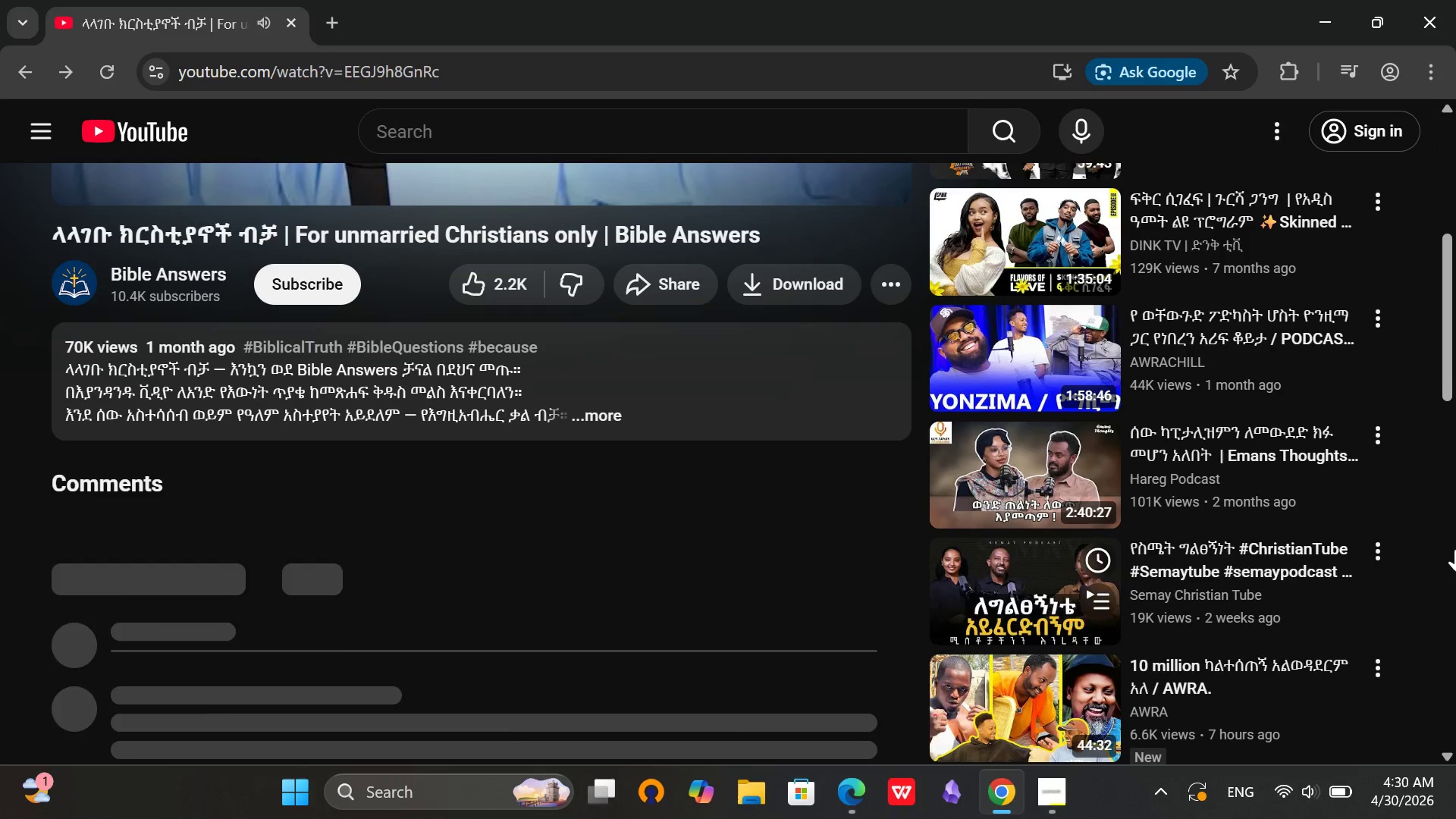 
scroll: coordinate [1455, 548], scroll_direction: up, amount: 1.0
 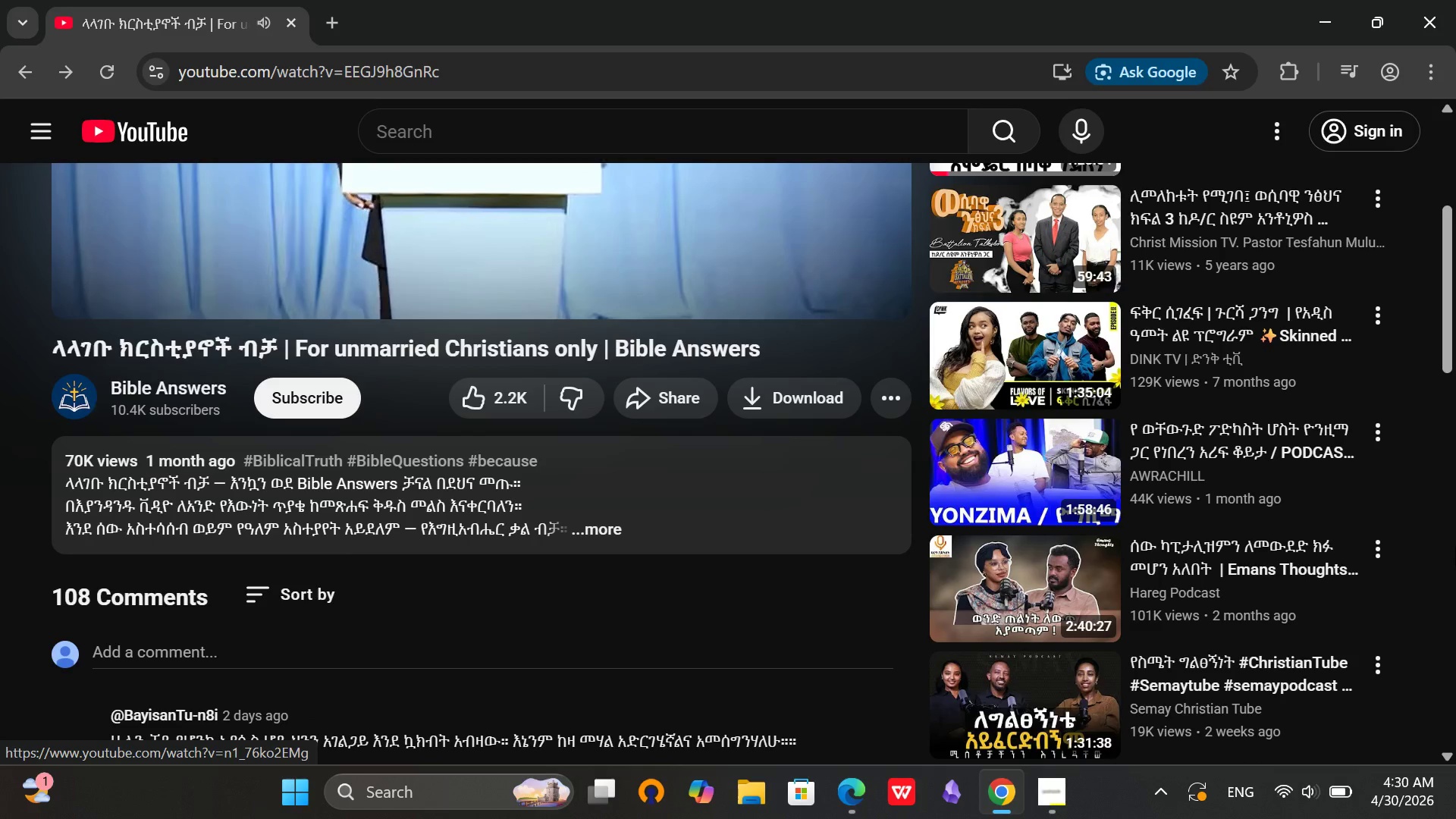 
scroll: coordinate [1455, 545], scroll_direction: down, amount: 6.0
 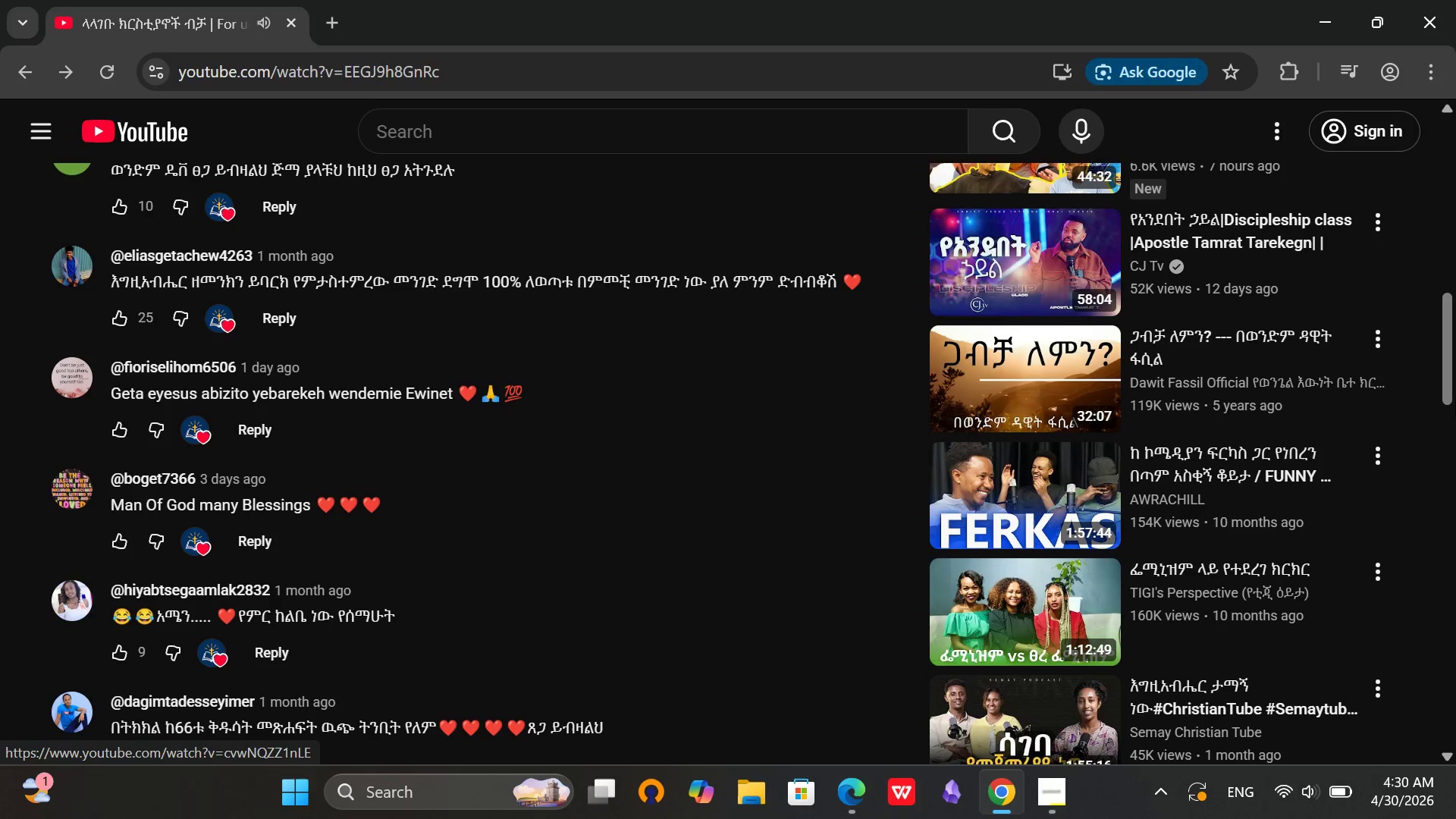 
left_click([999, 387])
 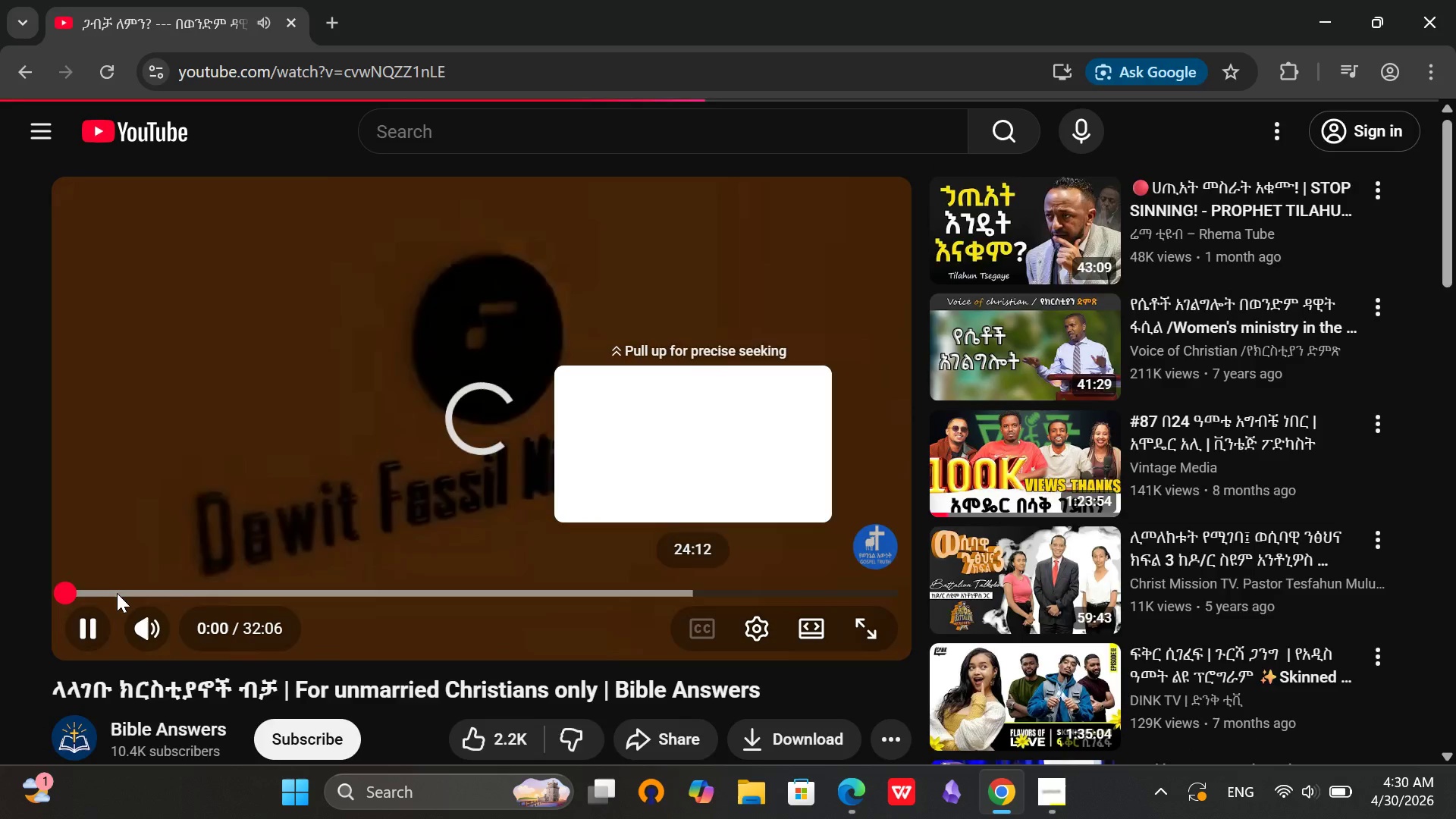 
left_click([119, 591])
 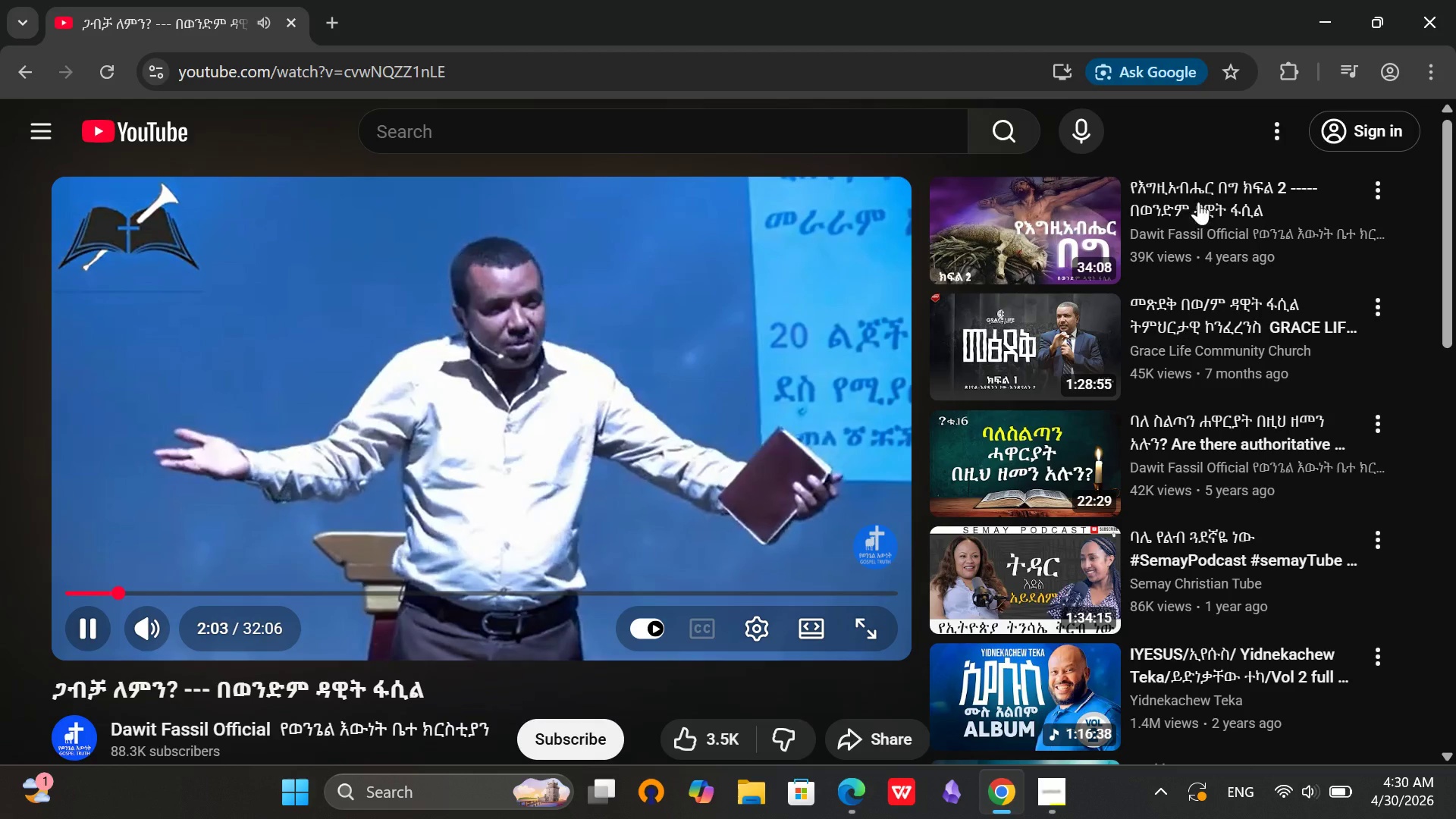 
wait(5.47)
 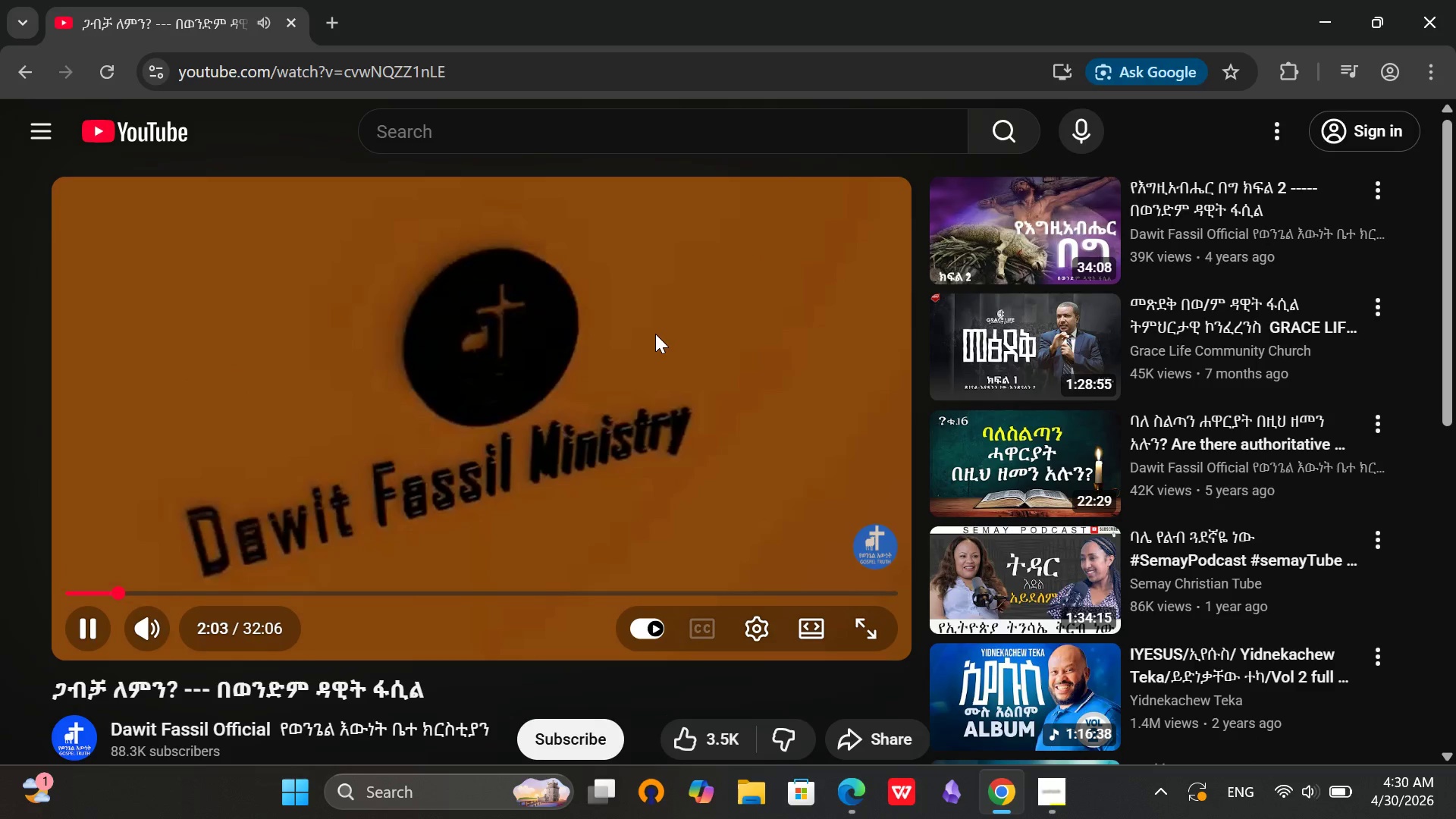 
left_click([1331, 29])
 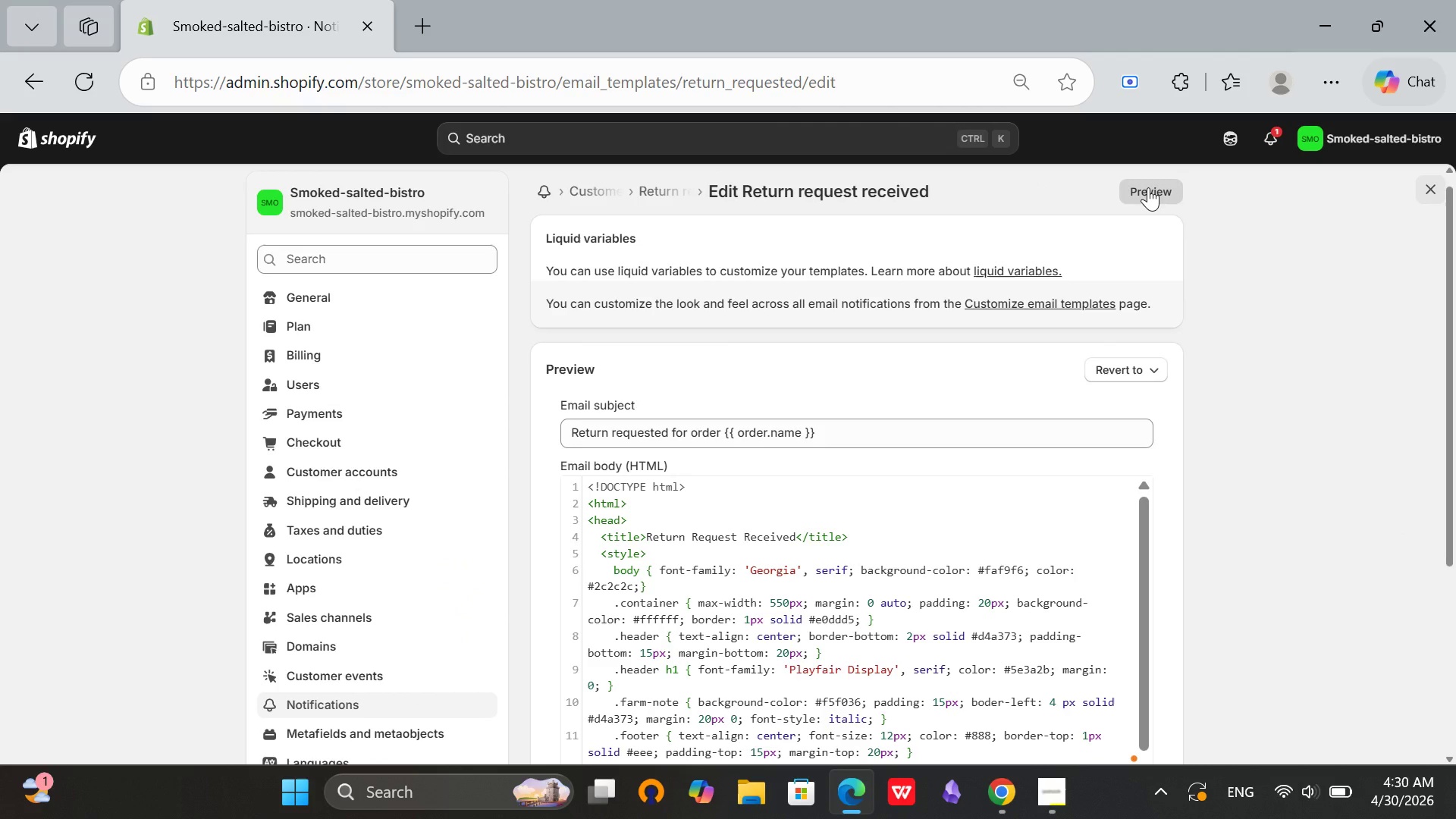 
left_click([1148, 187])
 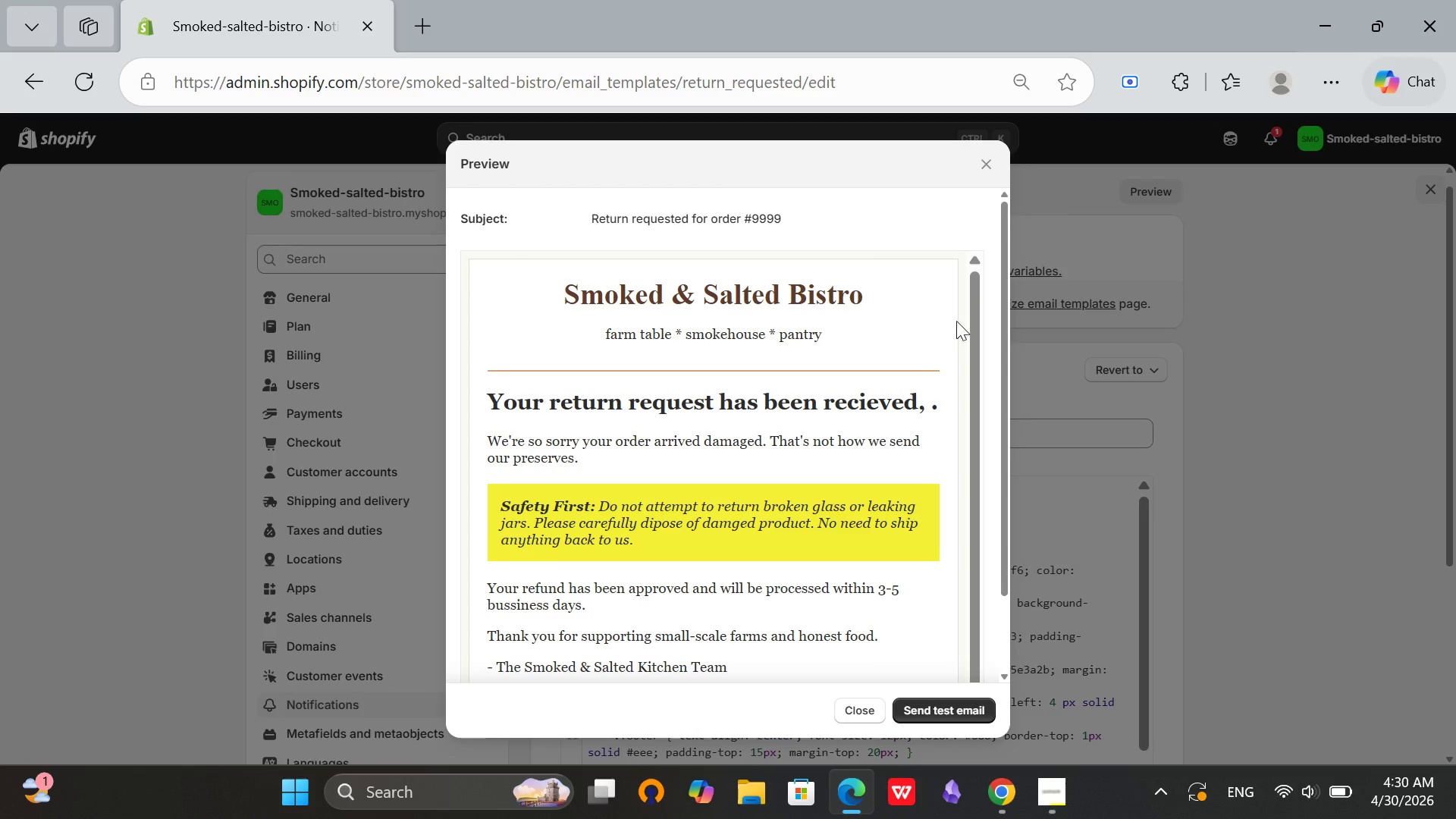 
scroll: coordinate [1006, 300], scroll_direction: down, amount: 1.0
 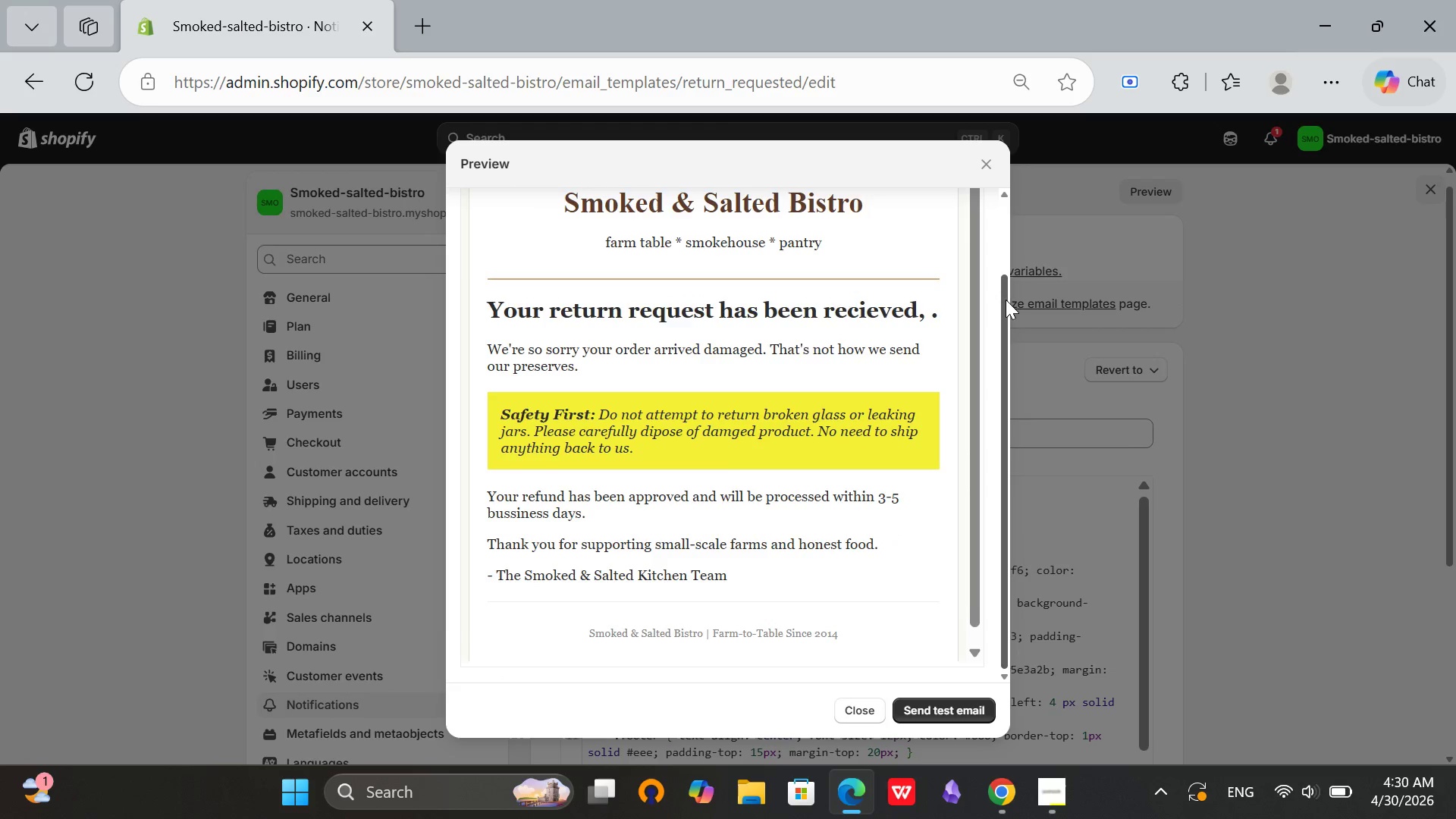 
scroll: coordinate [1006, 300], scroll_direction: up, amount: 1.0
 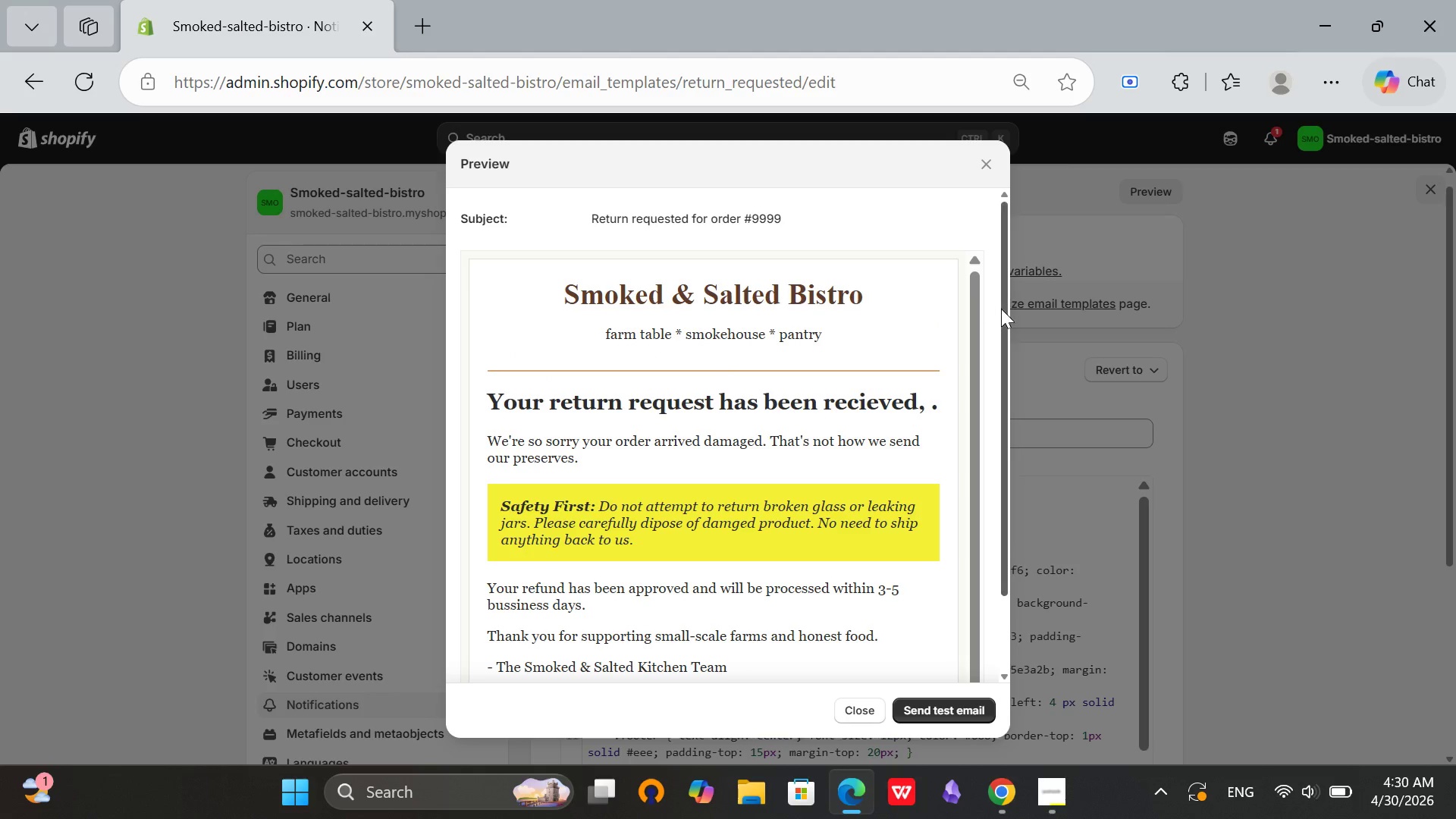 
left_click_drag(start_coordinate=[1001, 309], to_coordinate=[995, 312])
 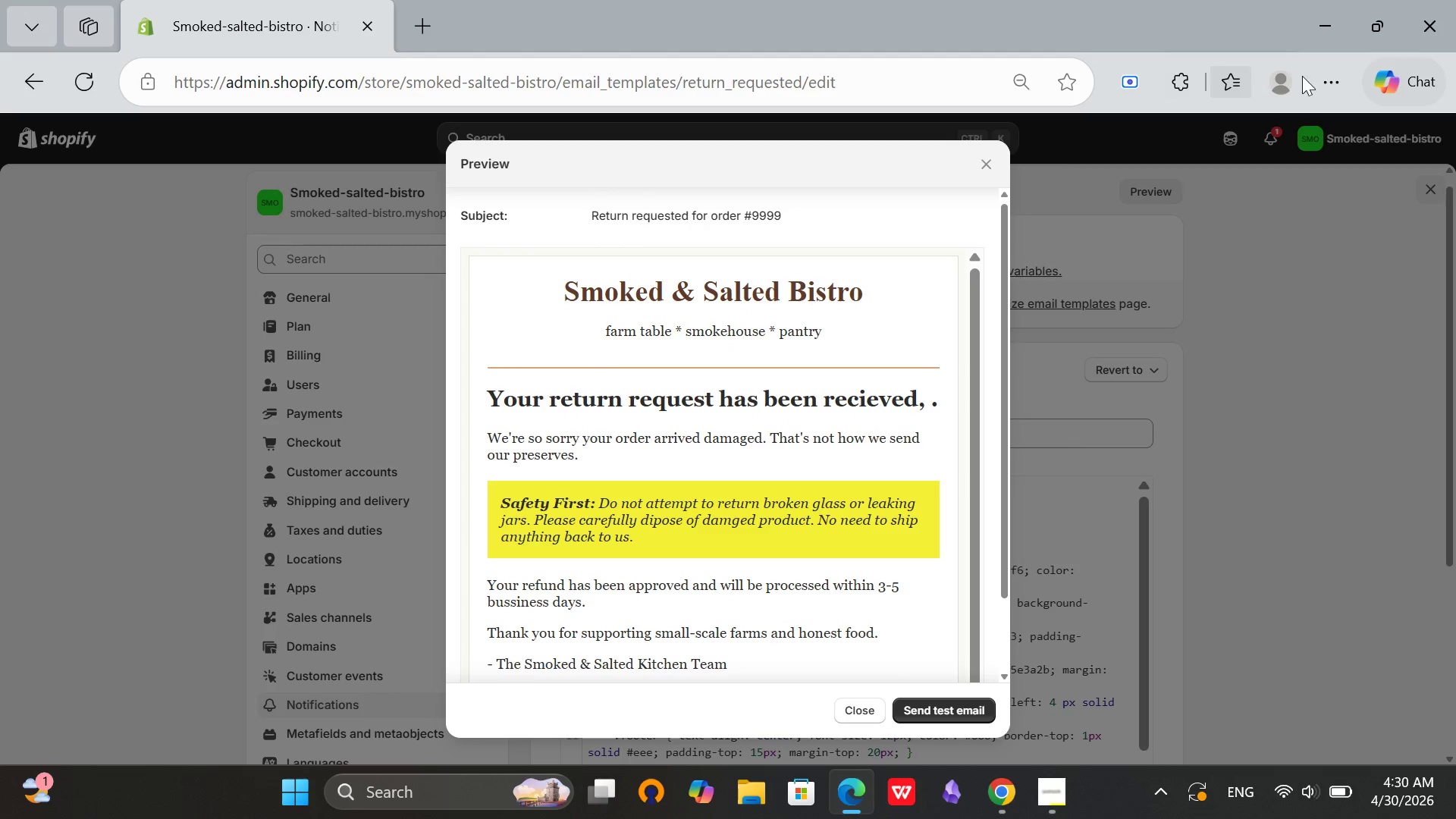 
left_click([1326, 85])
 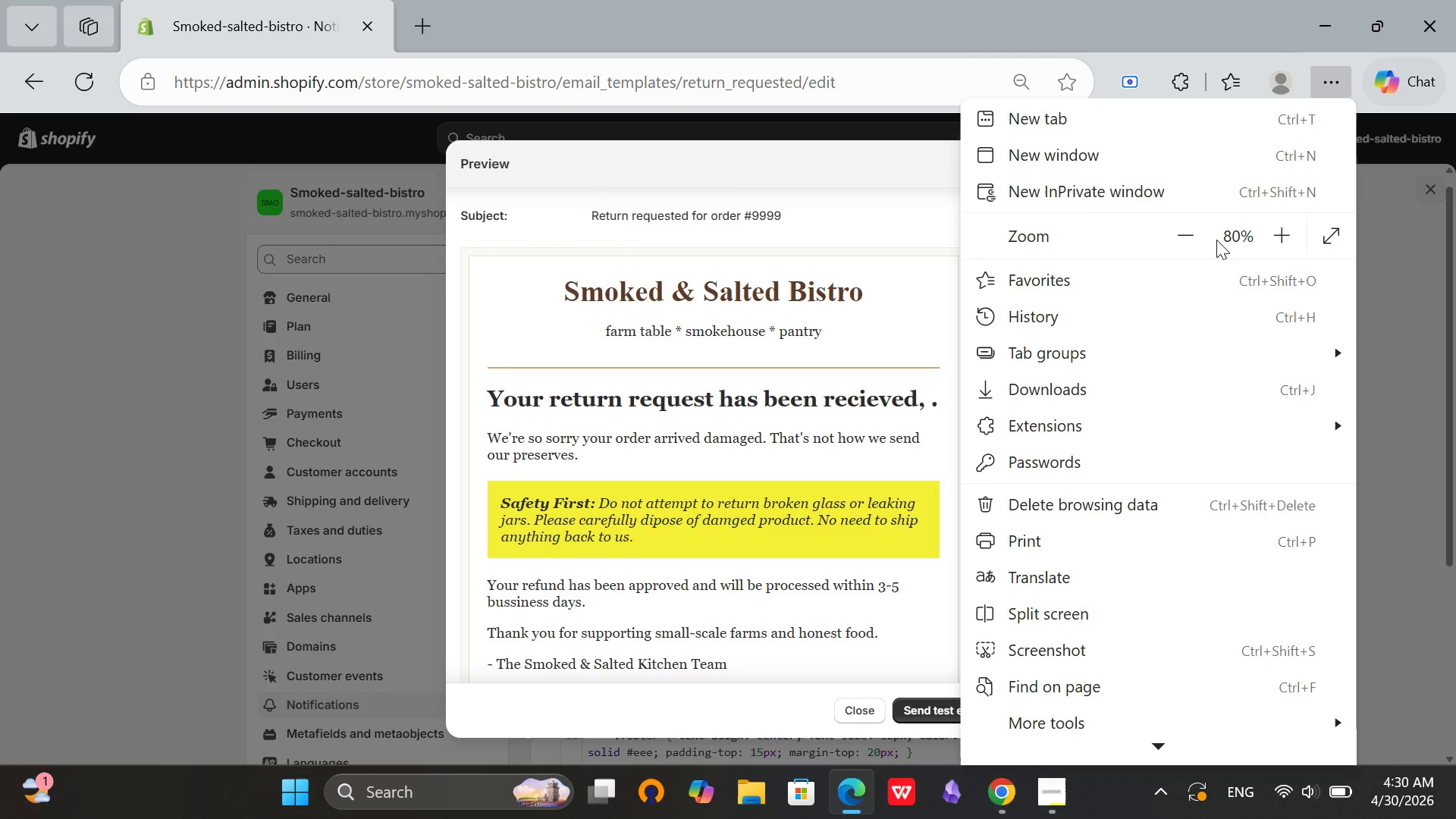 
left_click([1186, 242])
 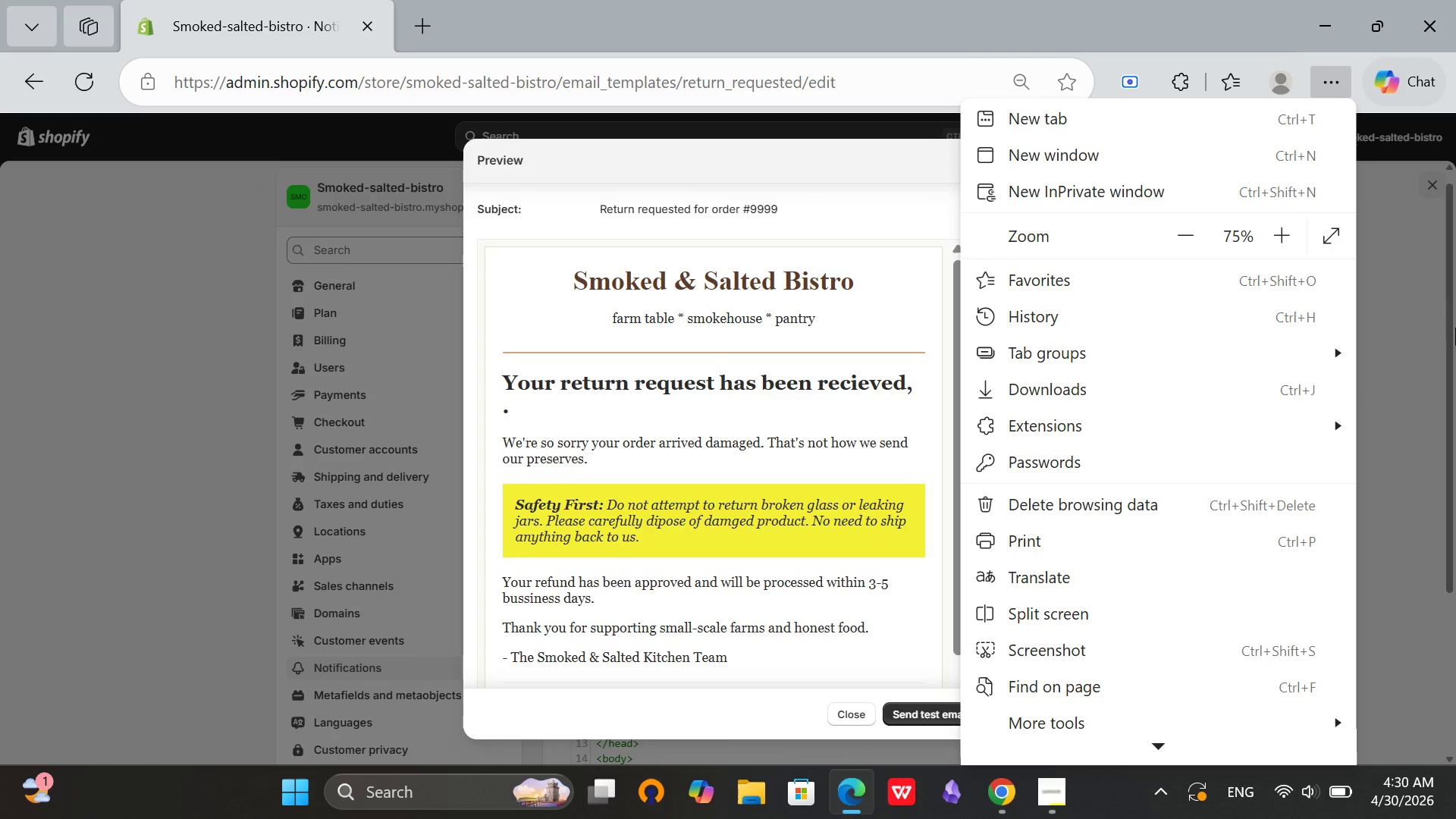 
left_click([1409, 346])
 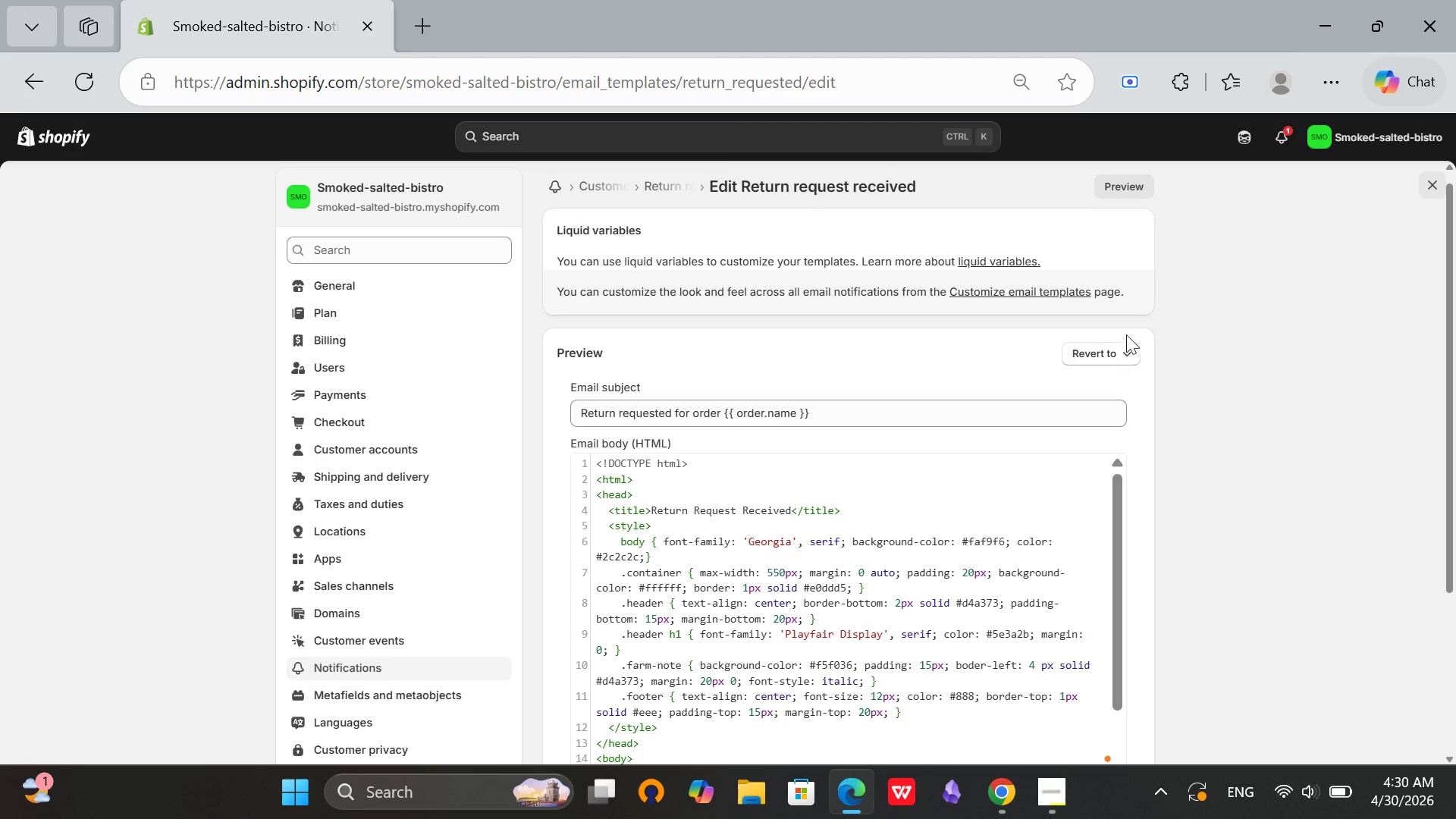 
left_click([1110, 184])
 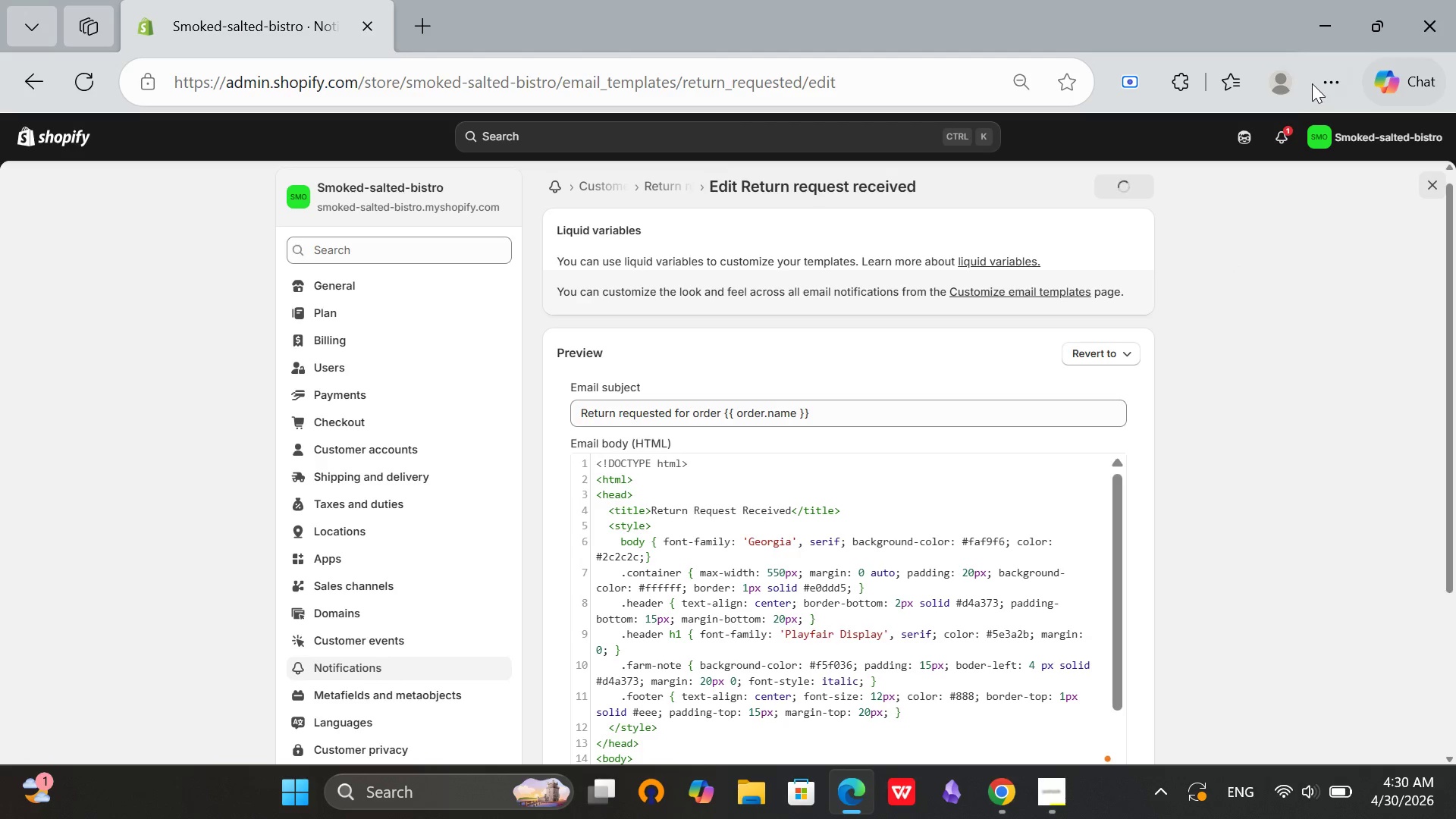 
left_click([1312, 83])
 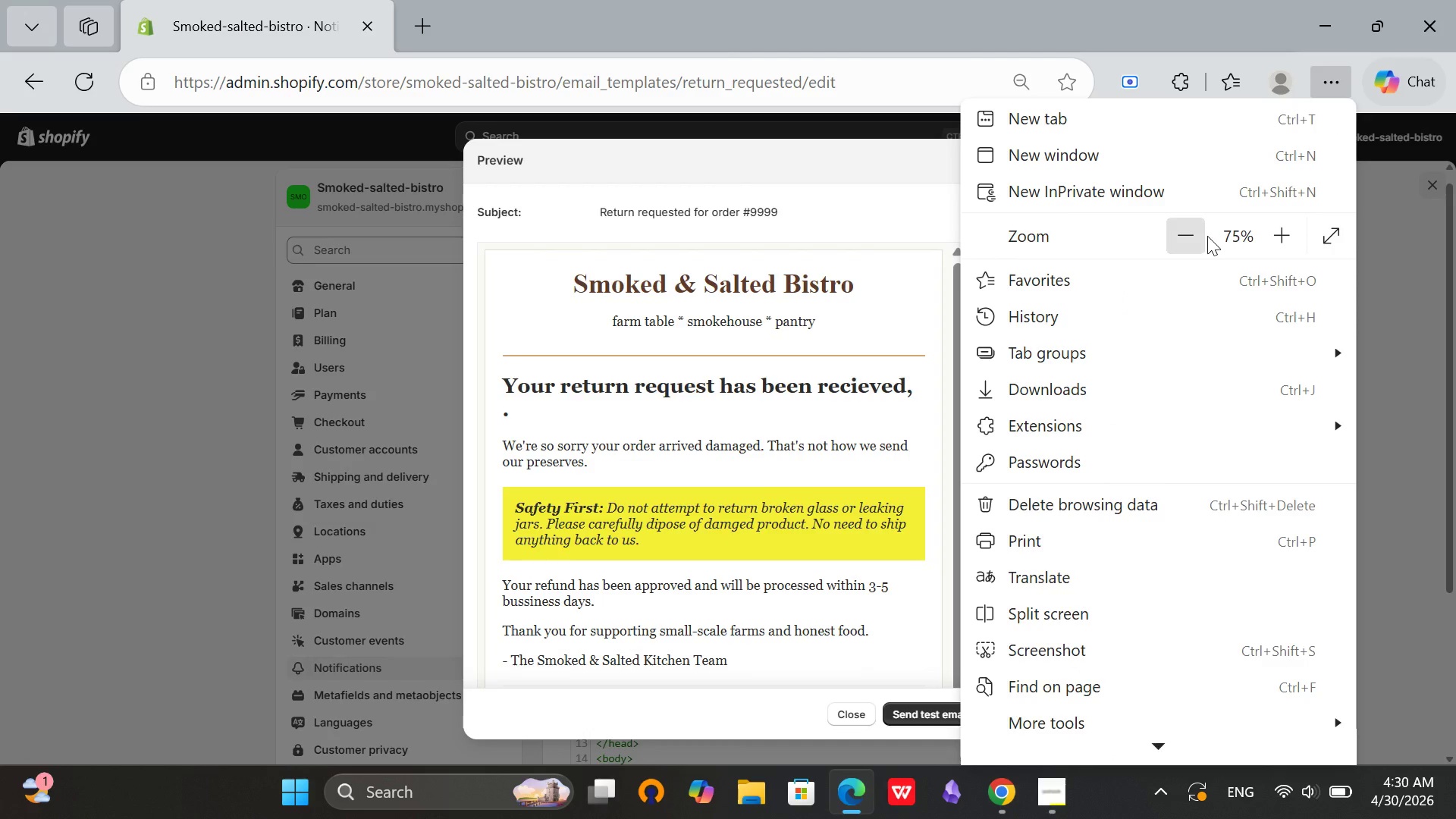 
left_click([1207, 236])
 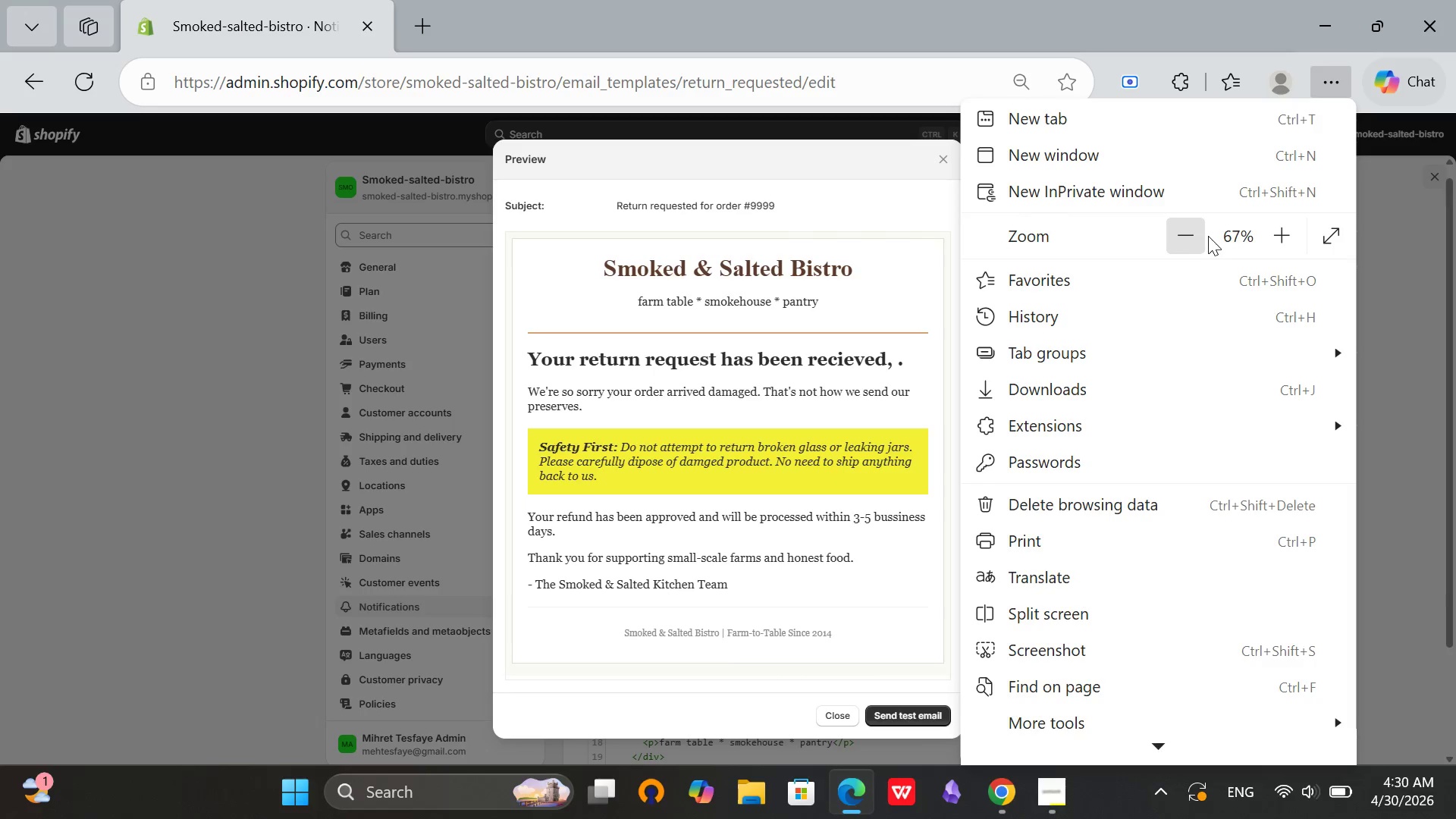 
left_click([1208, 236])
 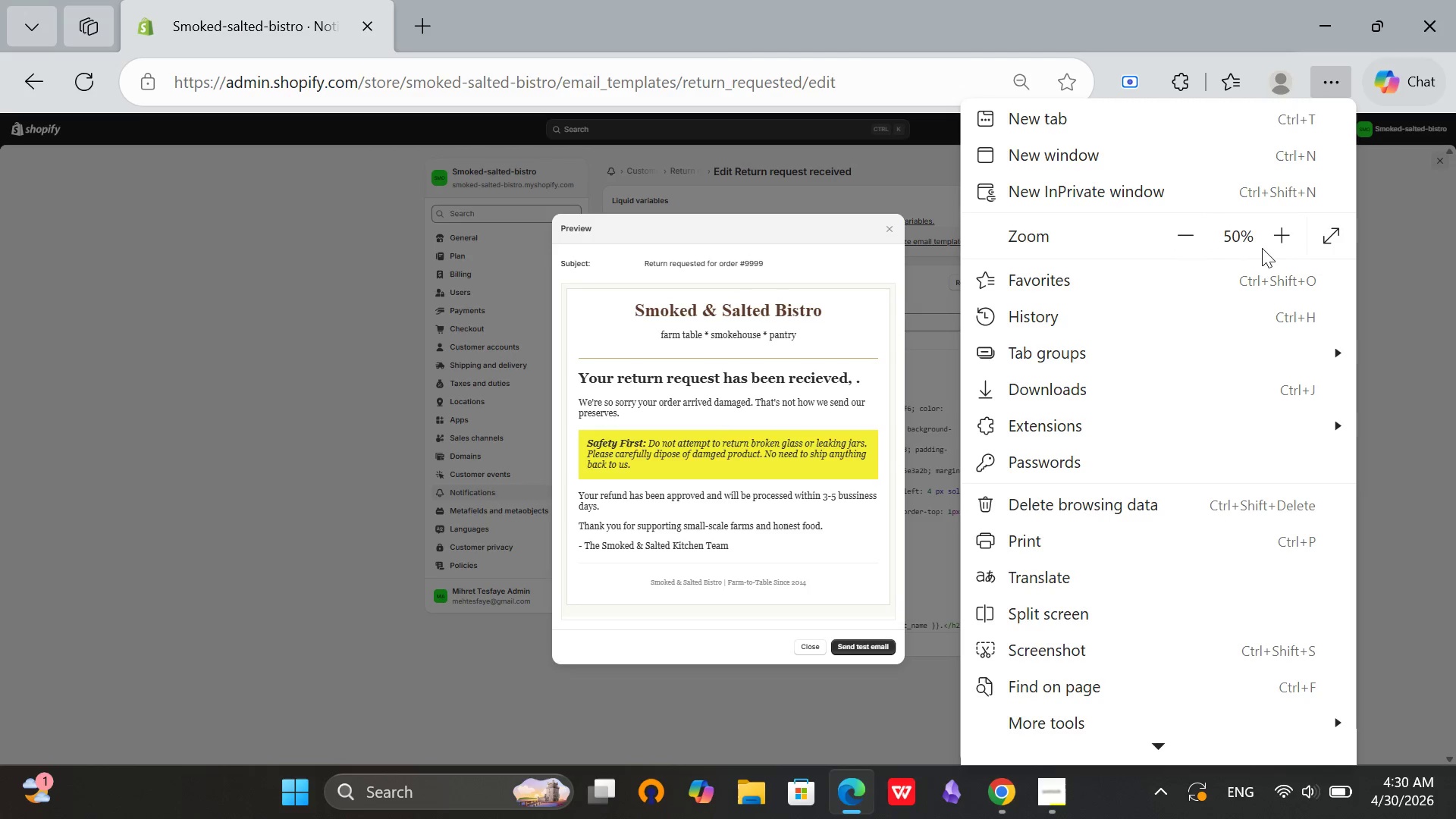 
left_click([1272, 240])
 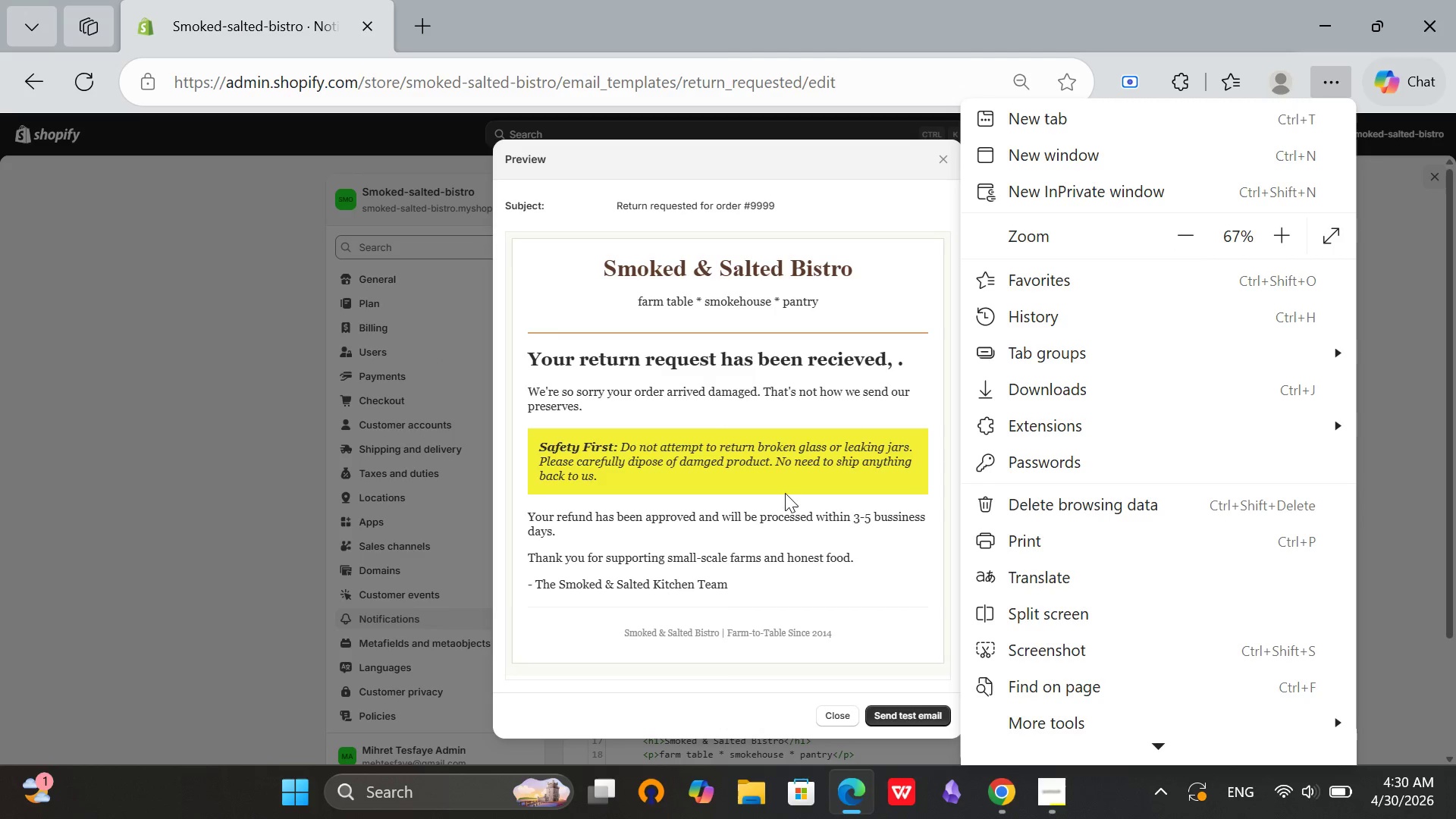 
scroll: coordinate [880, 478], scroll_direction: up, amount: 4.0
 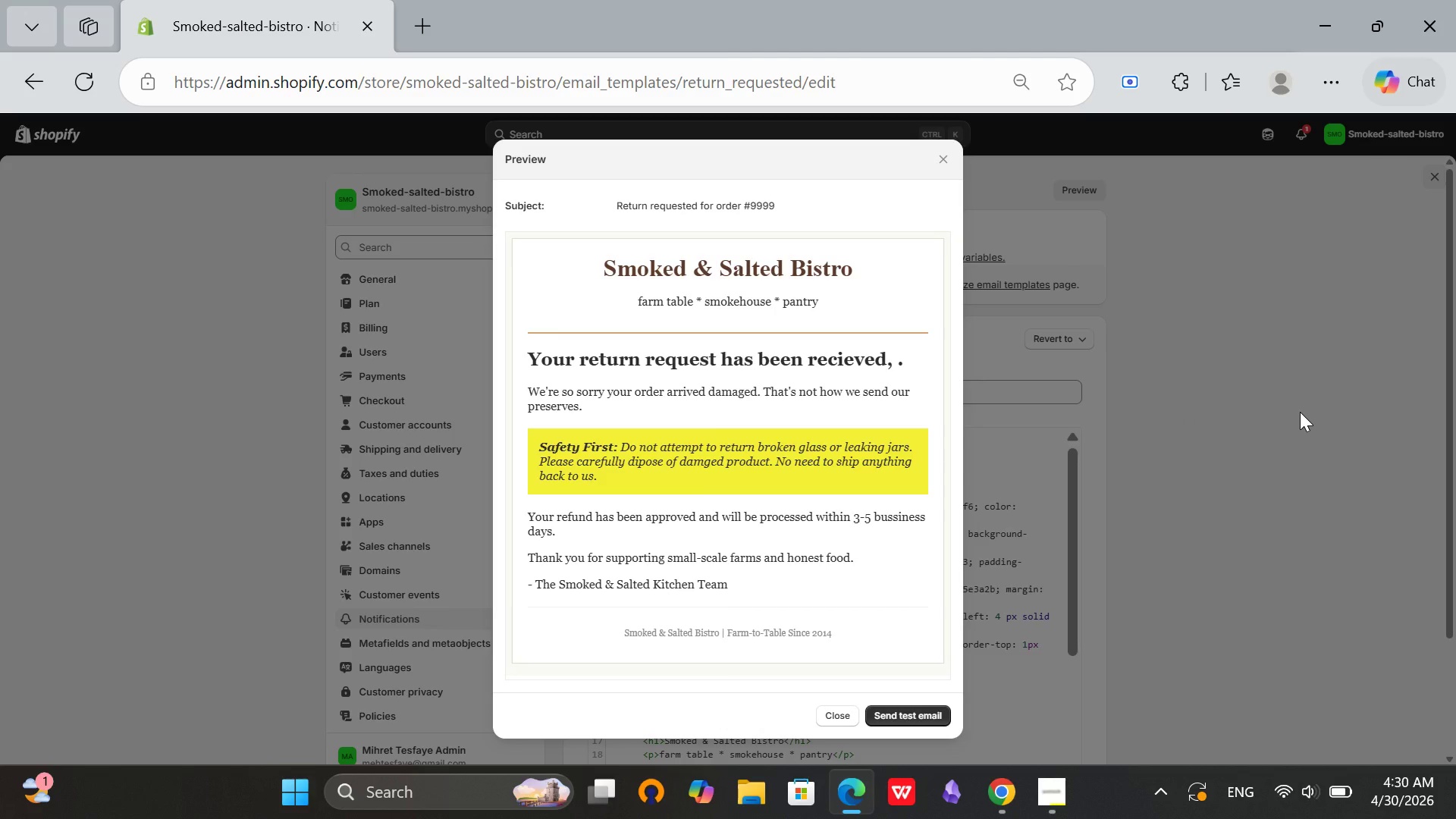 
key(Meta+Shift+ShiftRight)
 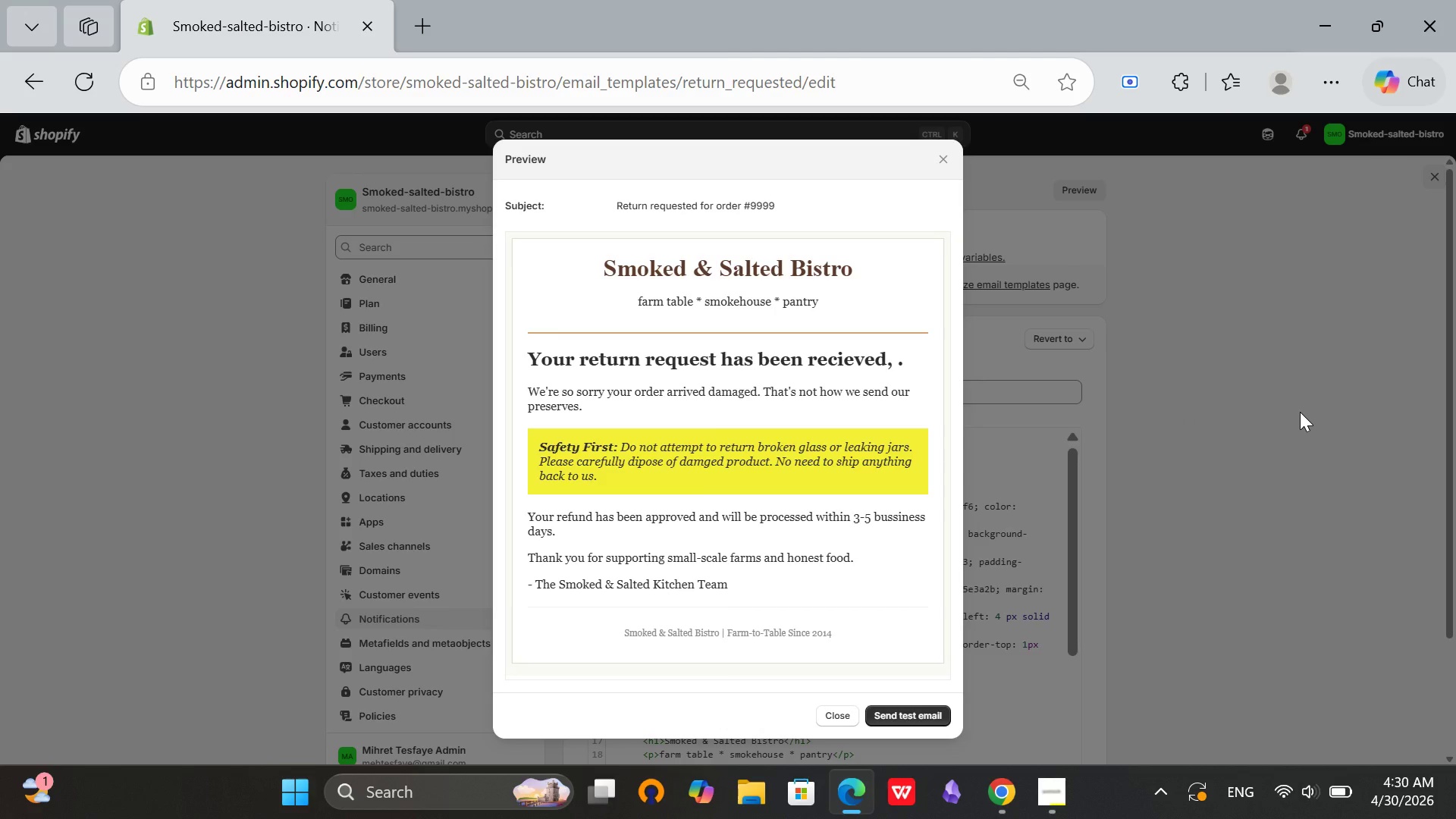 
key(Meta+Shift+S)
 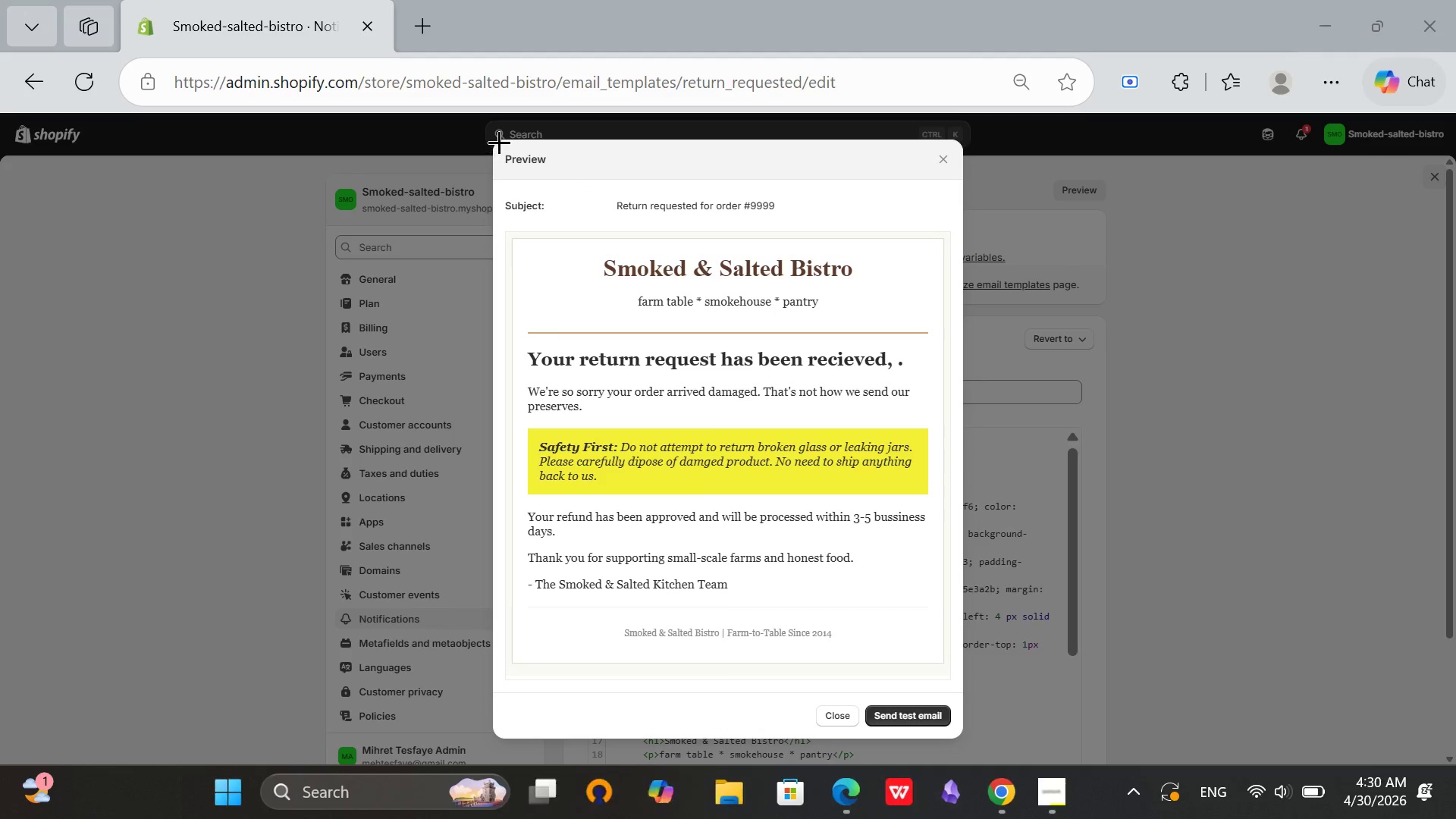 
left_click_drag(start_coordinate=[500, 140], to_coordinate=[965, 736])
 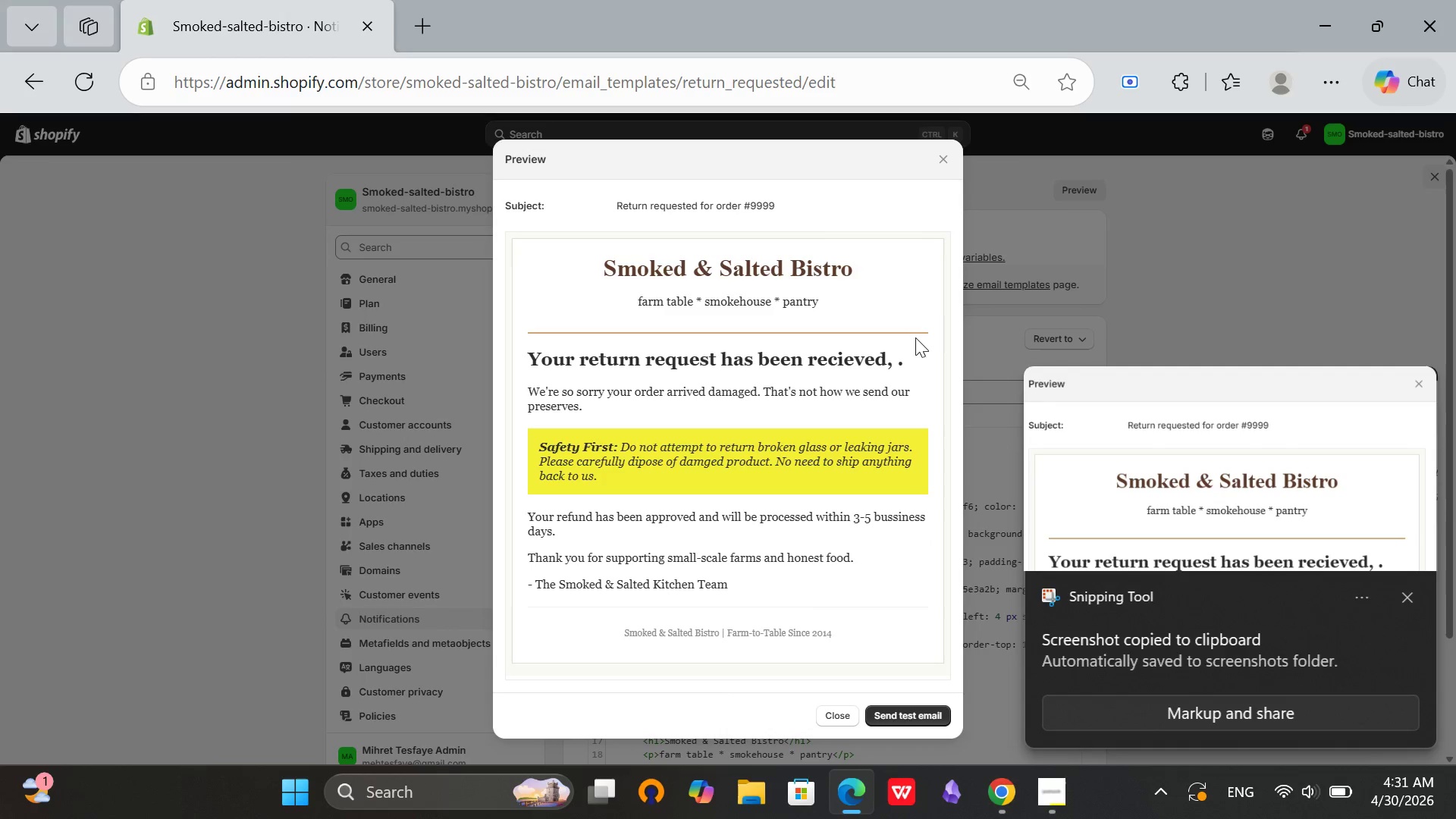 
left_click([1264, 416])
 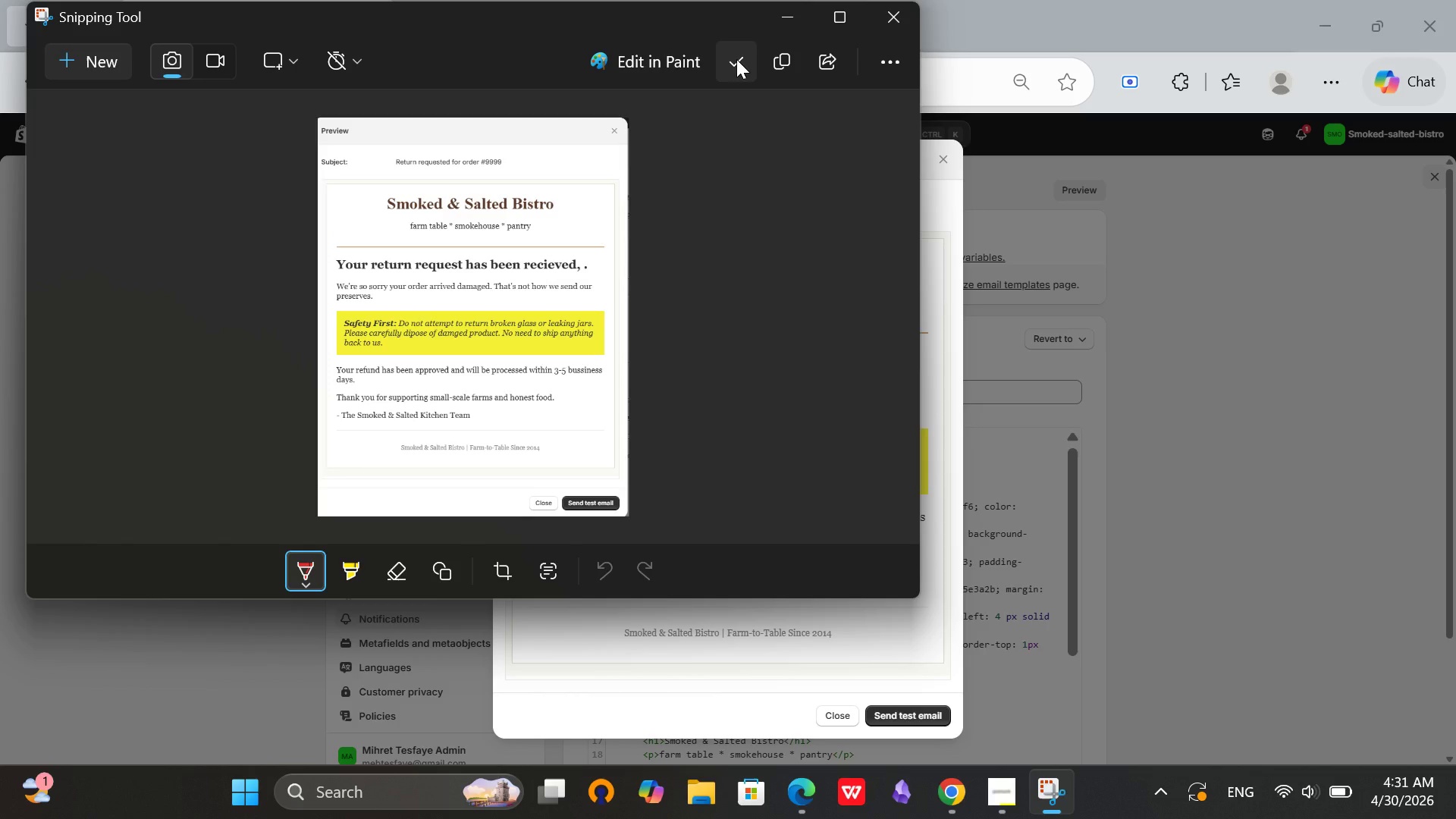 
left_click([734, 58])
 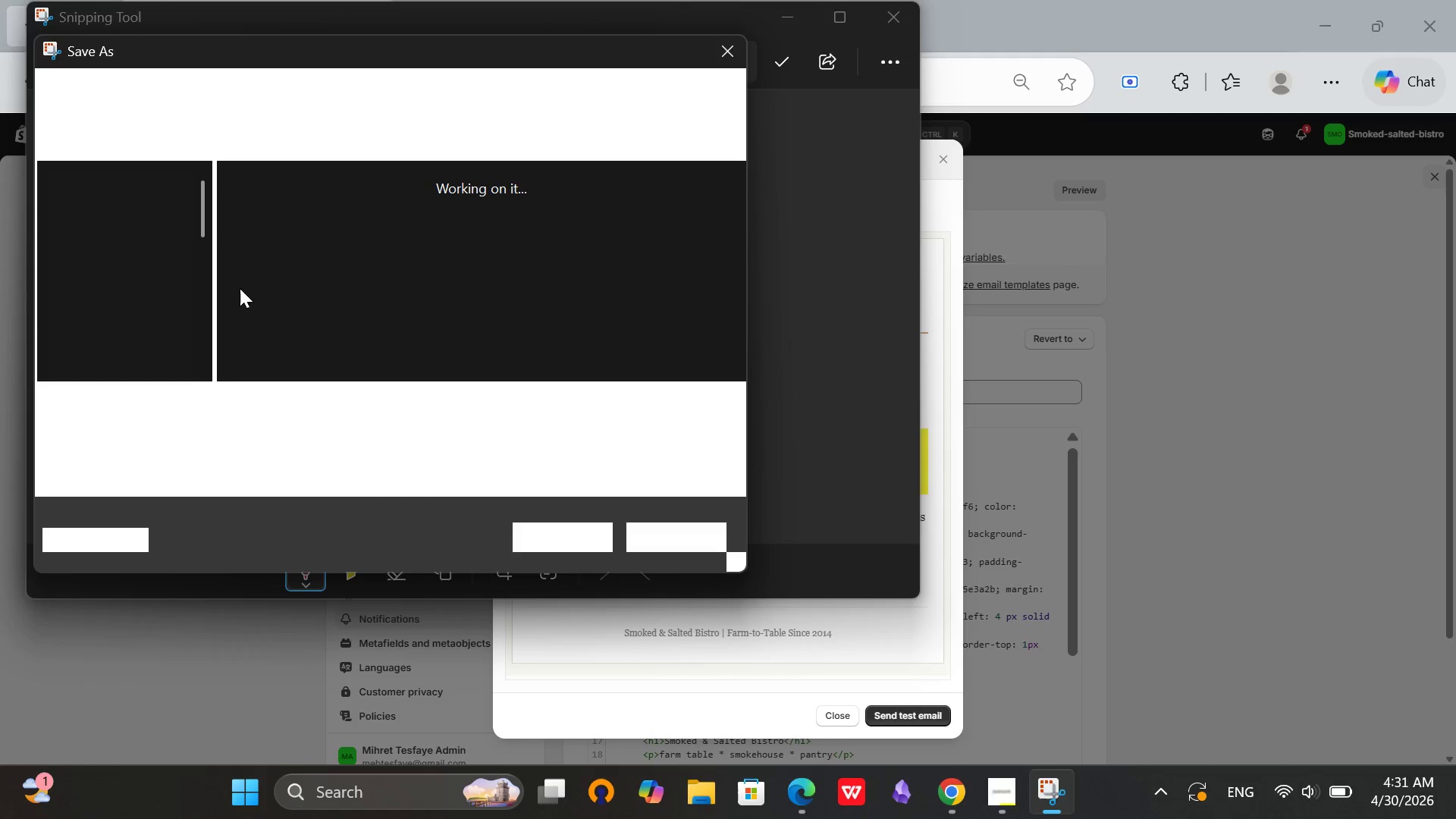 
left_click([108, 372])
 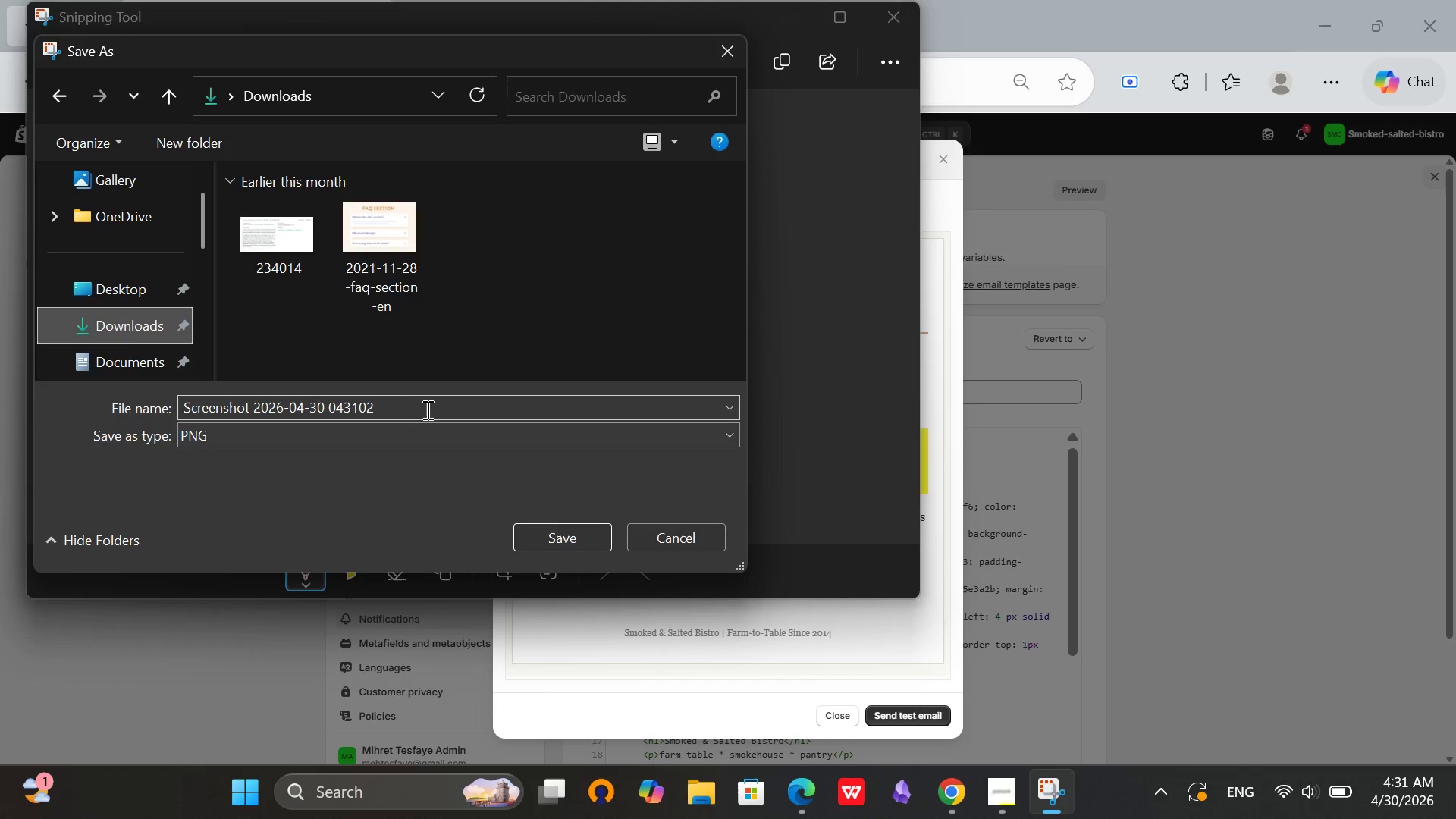 
left_click([428, 408])
 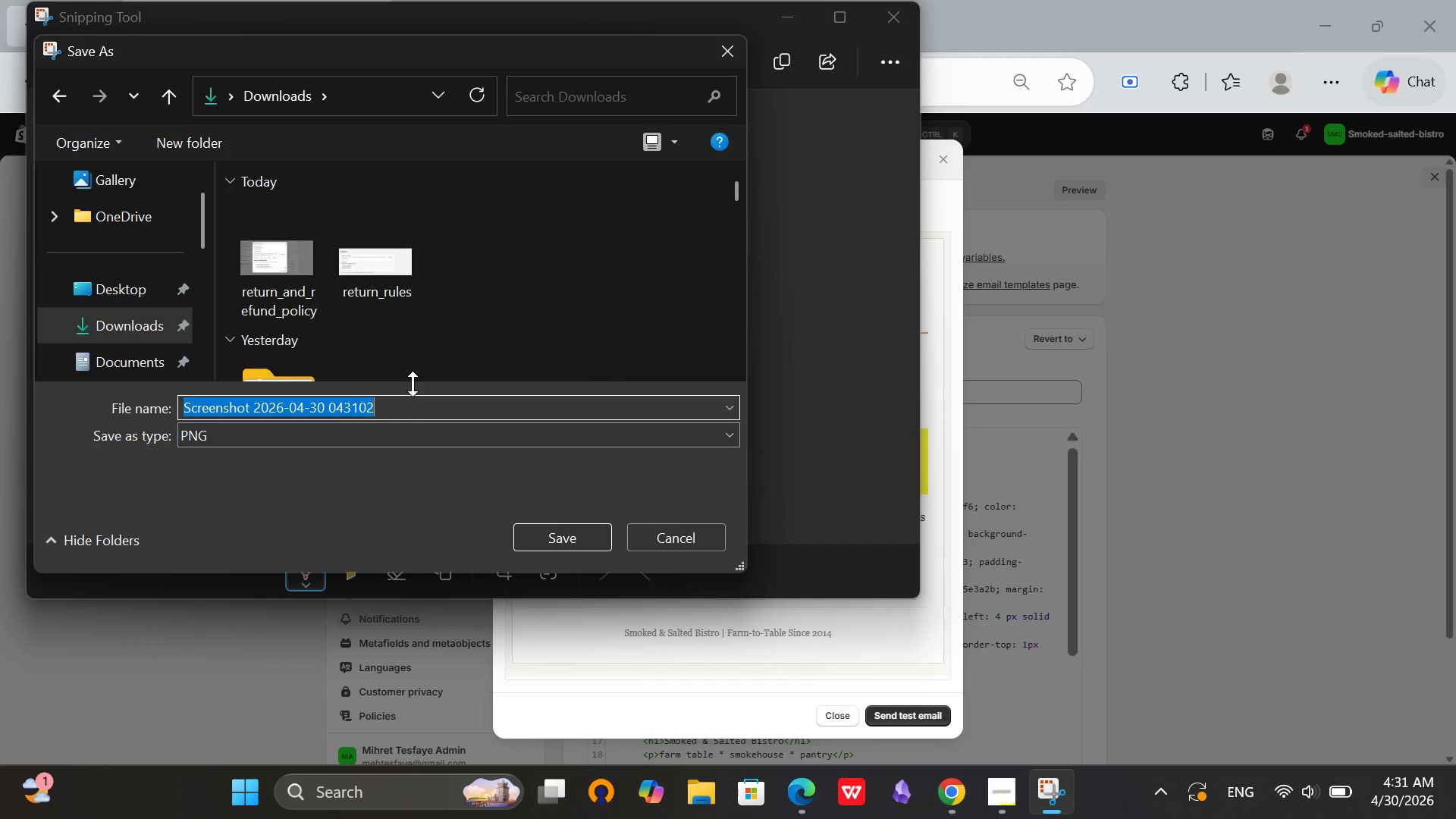 
key(Backspace)
type(return_request_email)
 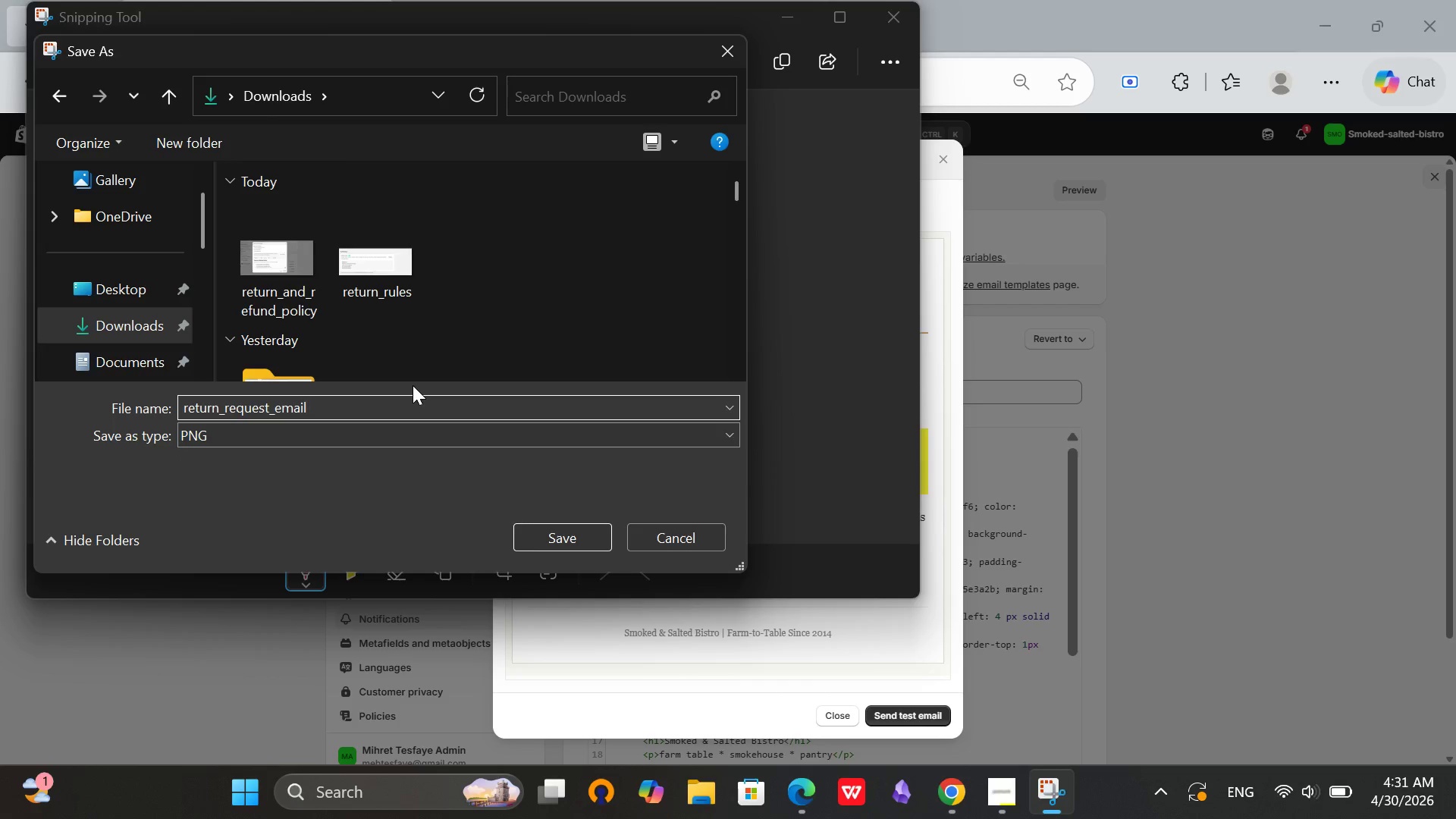 
left_click([124, 338])
 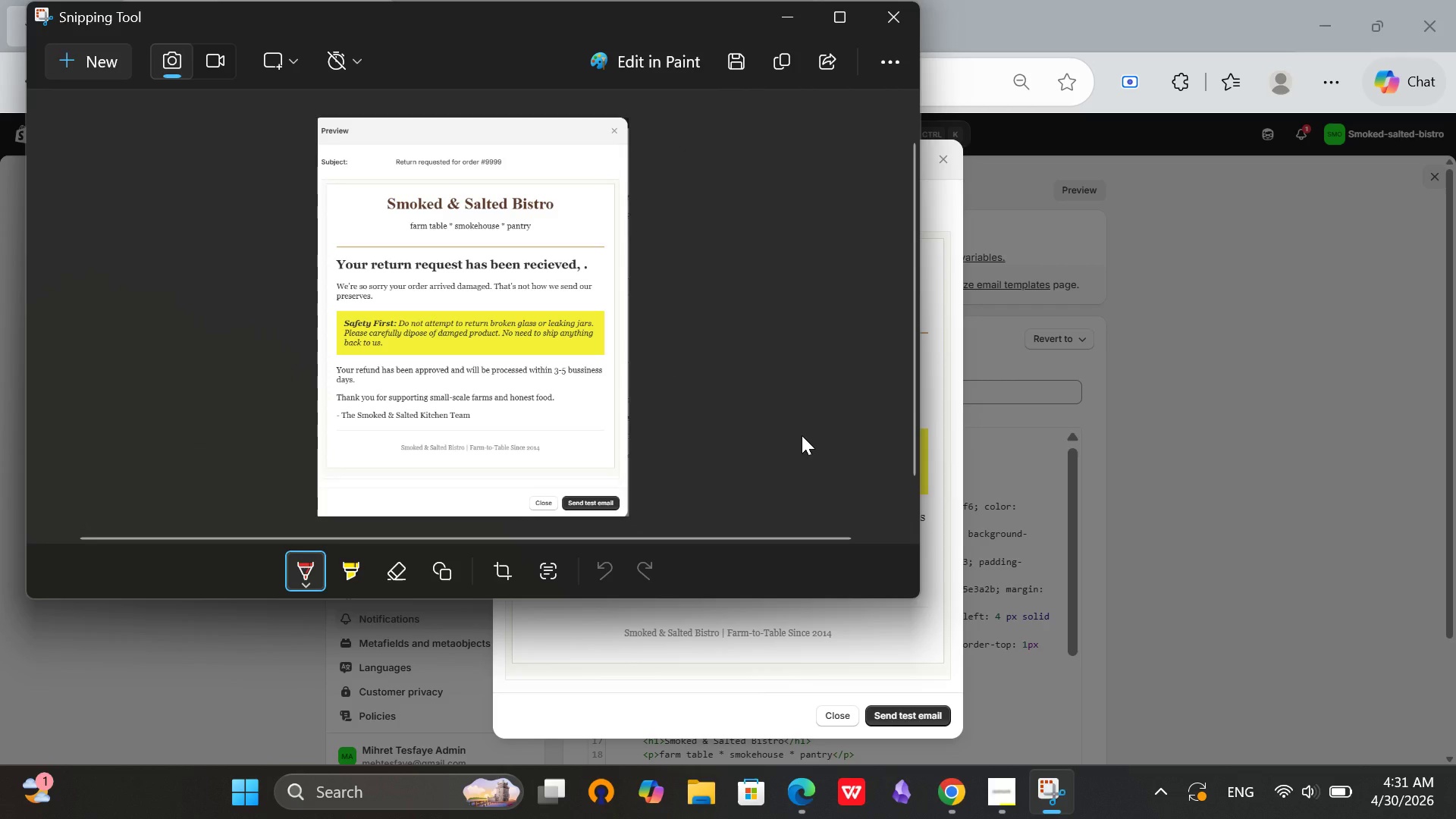 
wait(14.66)
 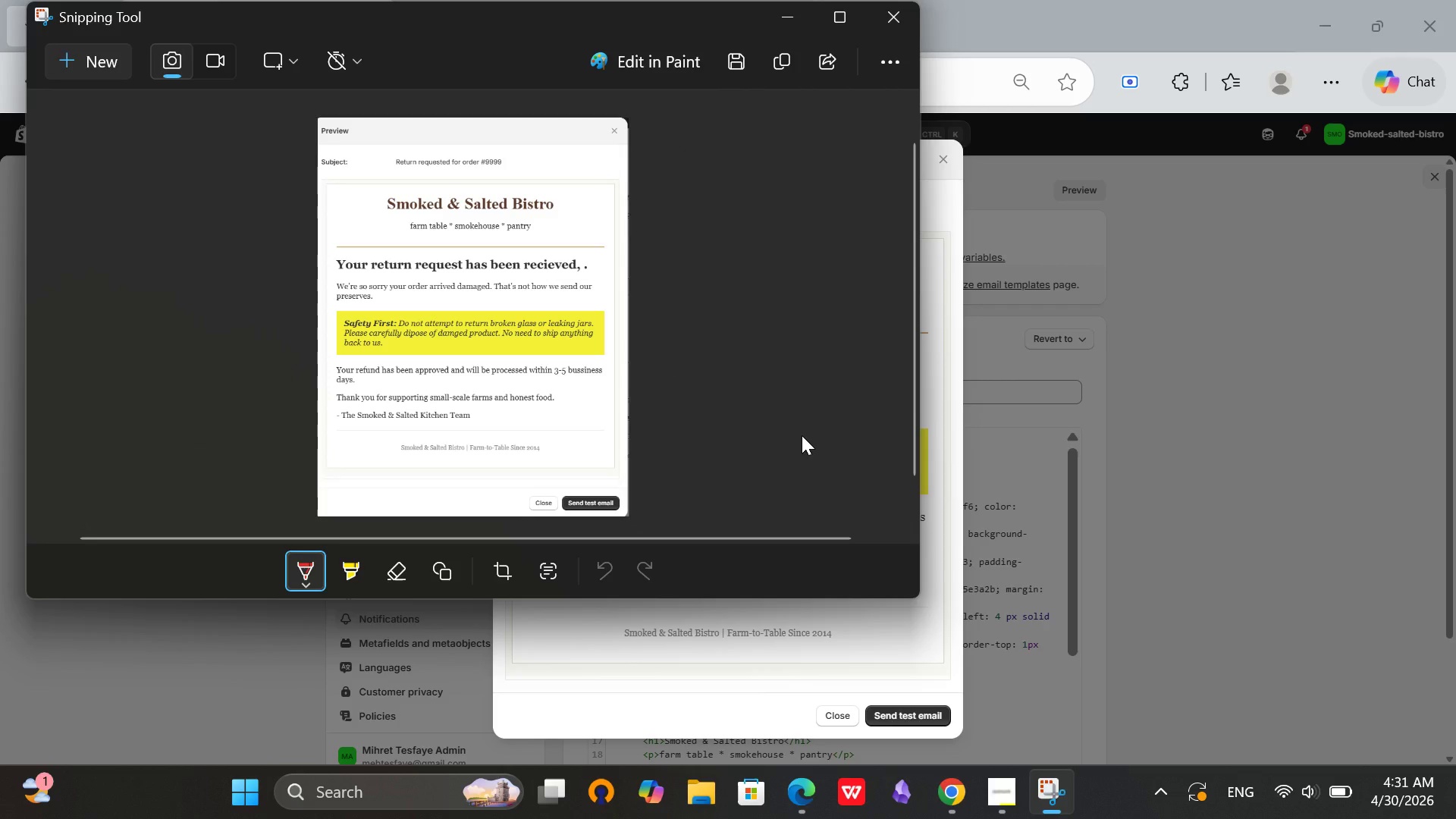 
left_click([893, 14])
 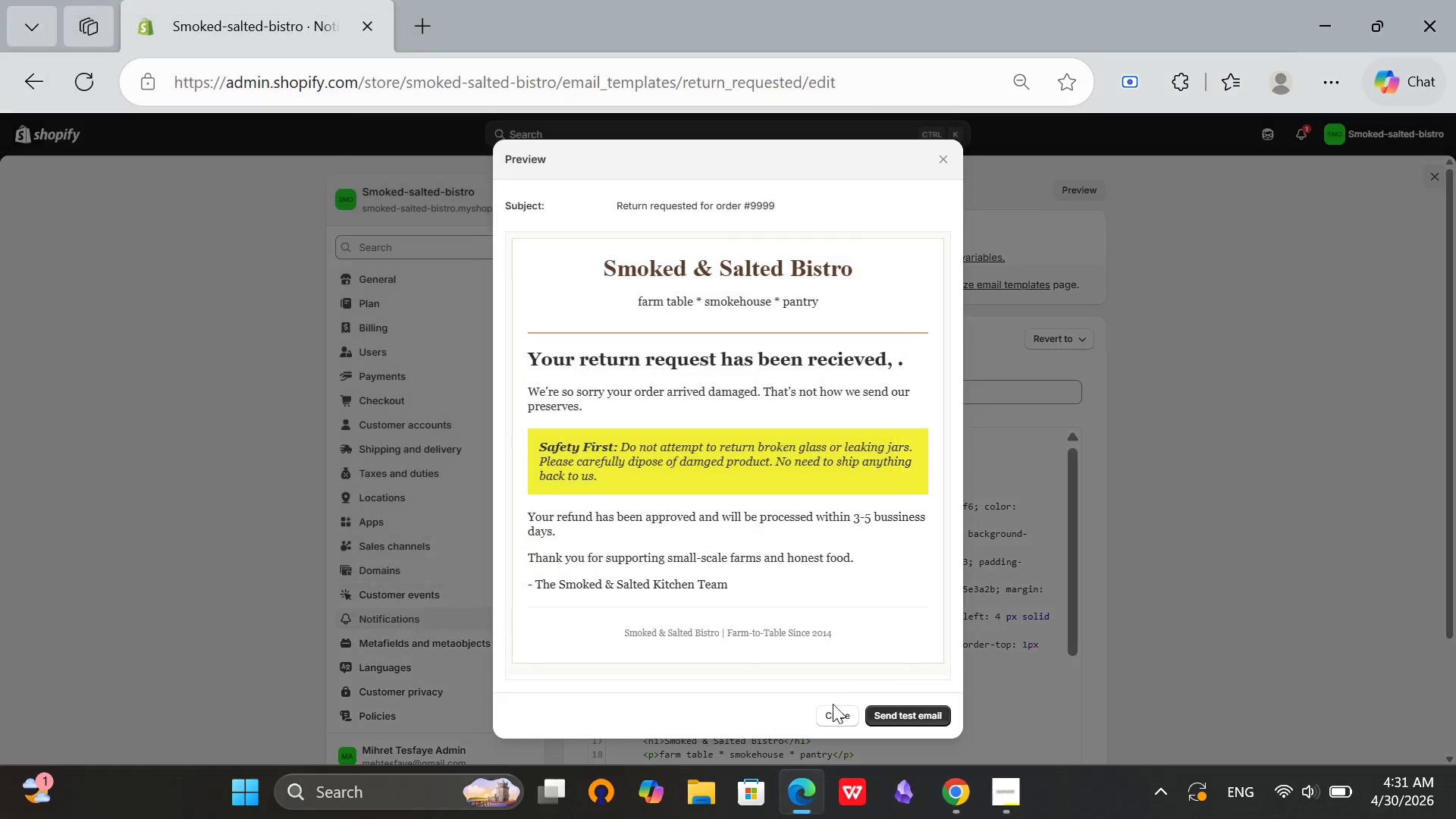 
left_click([835, 721])
 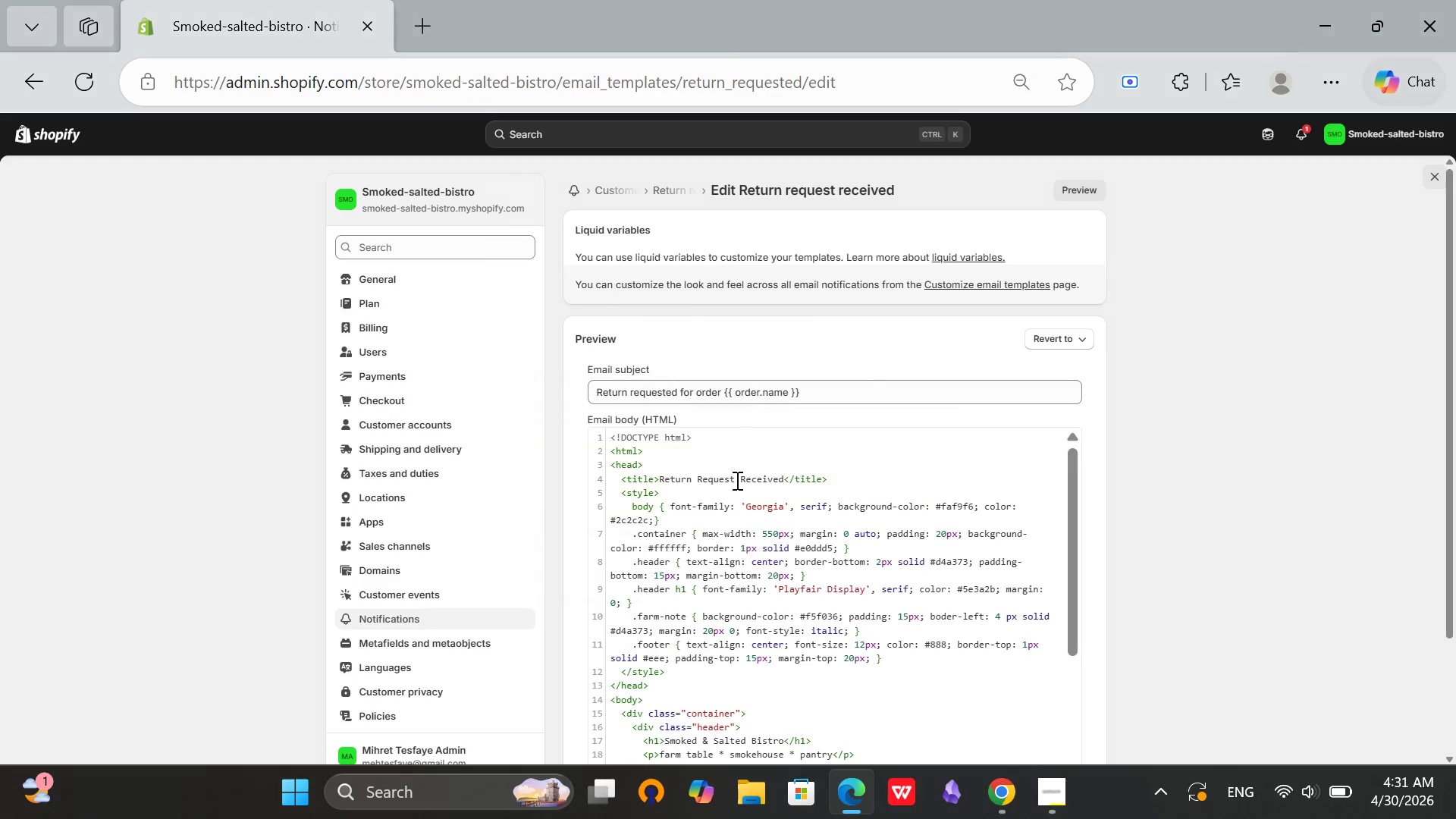 
scroll: coordinate [588, 285], scroll_direction: up, amount: 3.0
 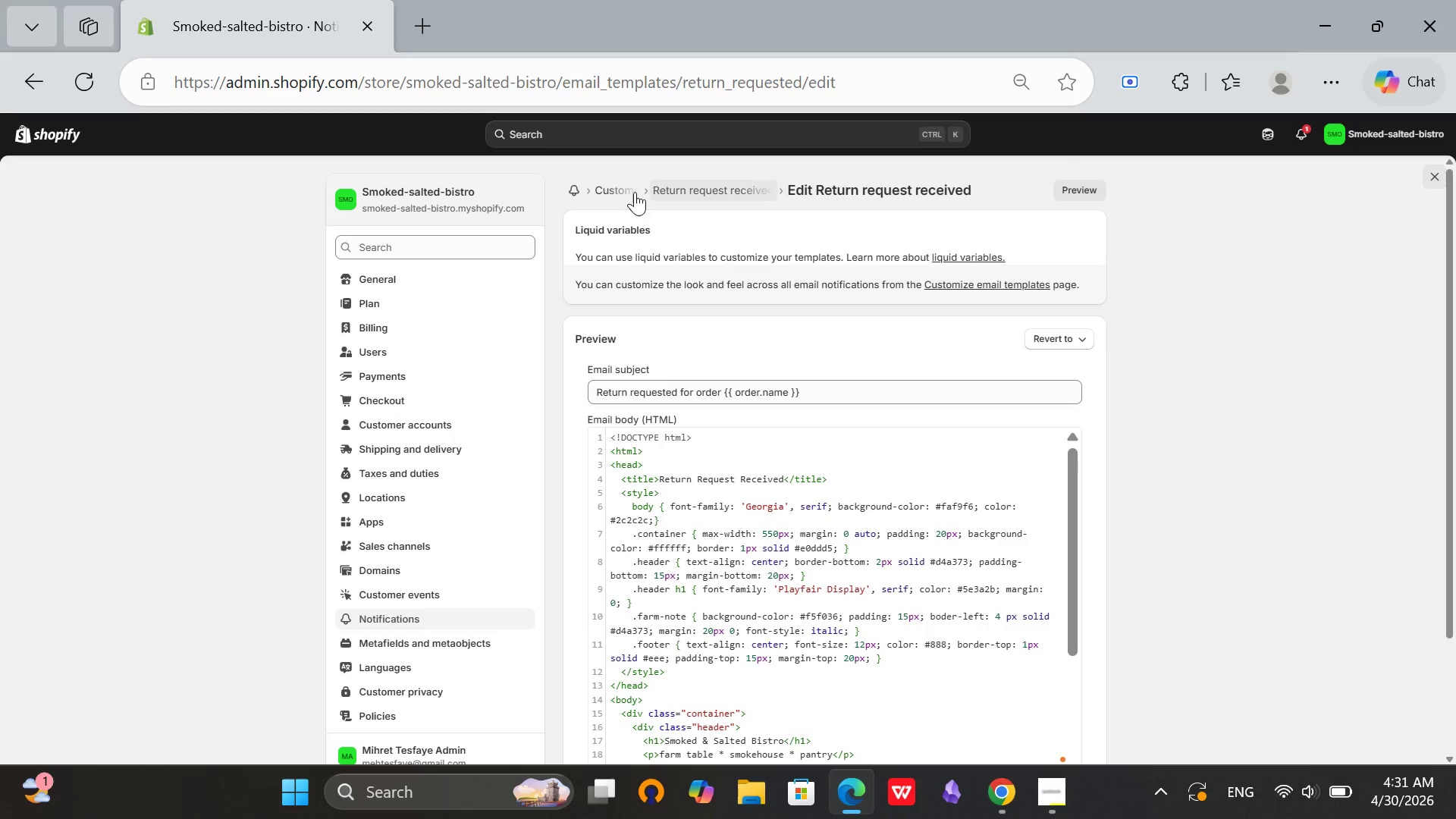 
left_click([632, 190])
 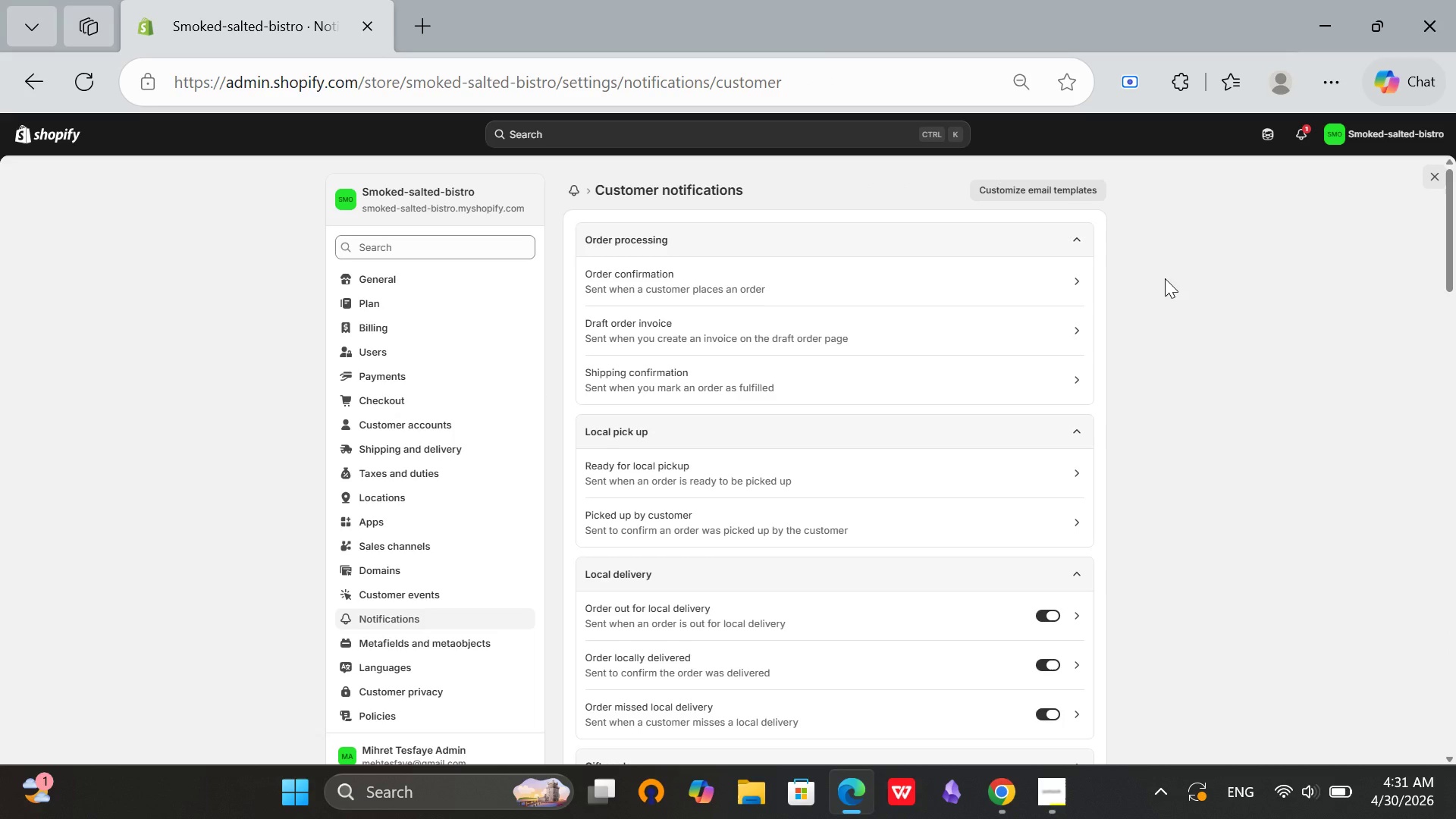 
wait(9.06)
 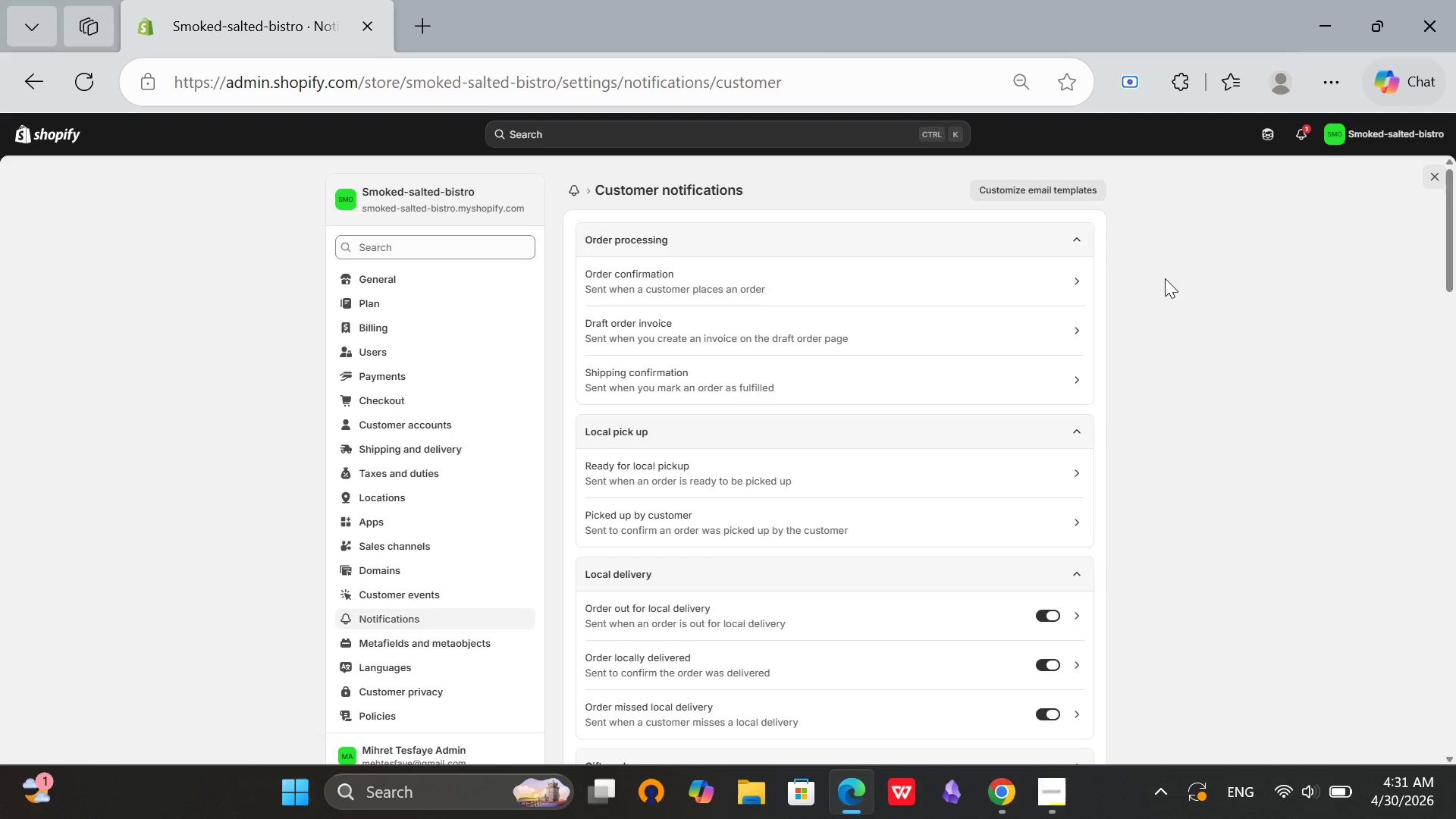 
scroll: coordinate [799, 419], scroll_direction: down, amount: 2.0
 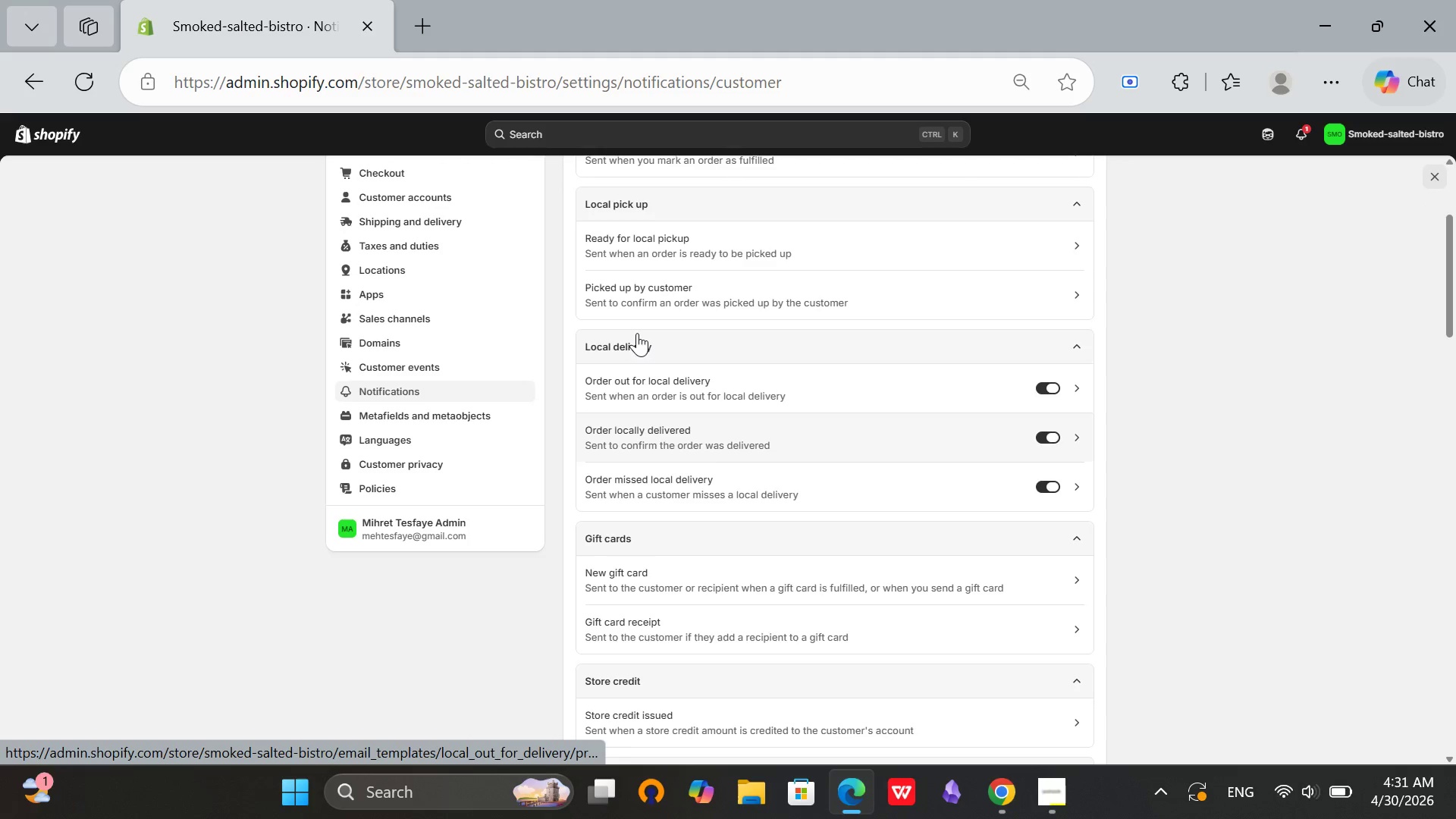 
scroll: coordinate [633, 332], scroll_direction: up, amount: 5.0
 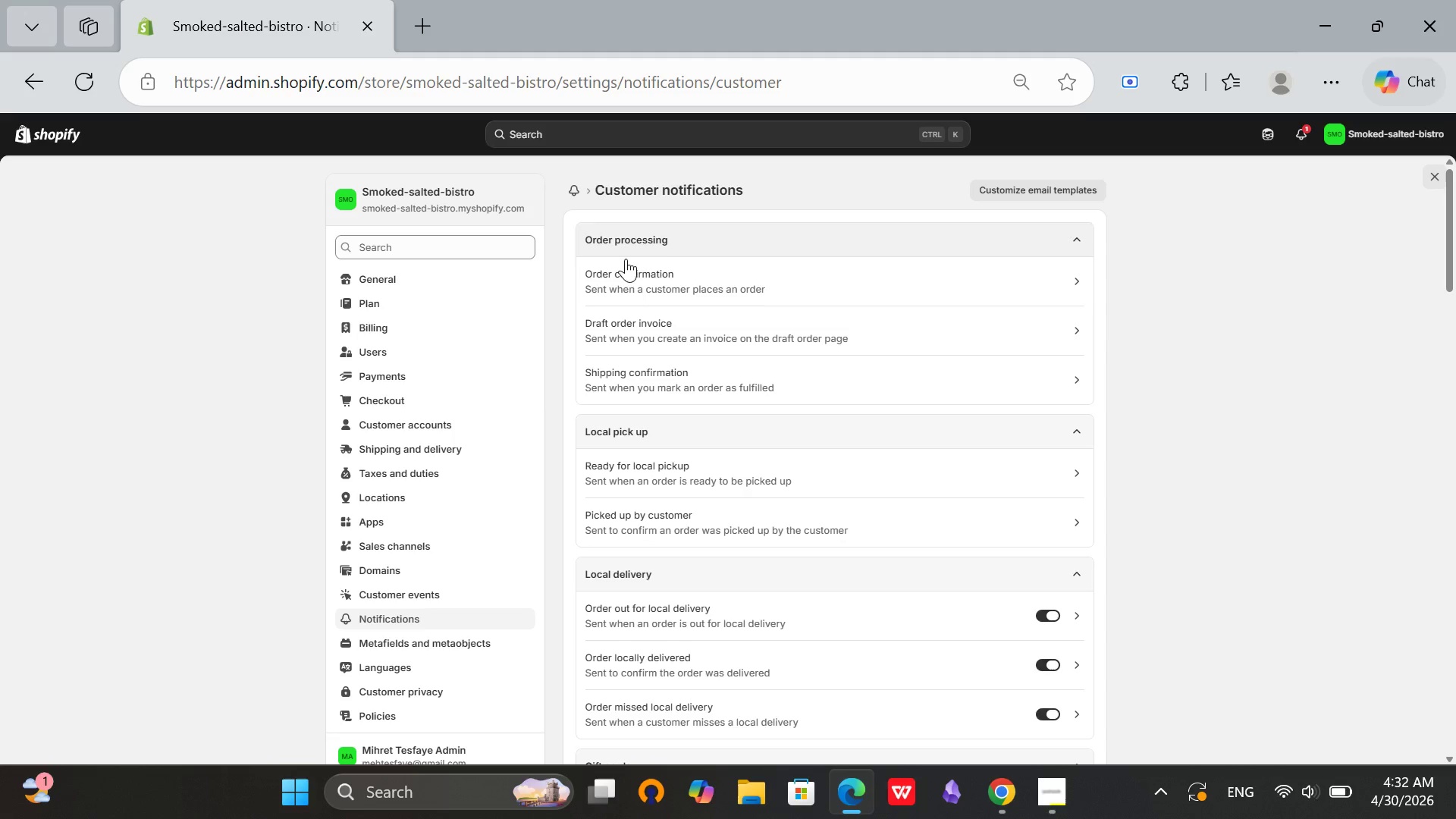 
wait(5.4)
 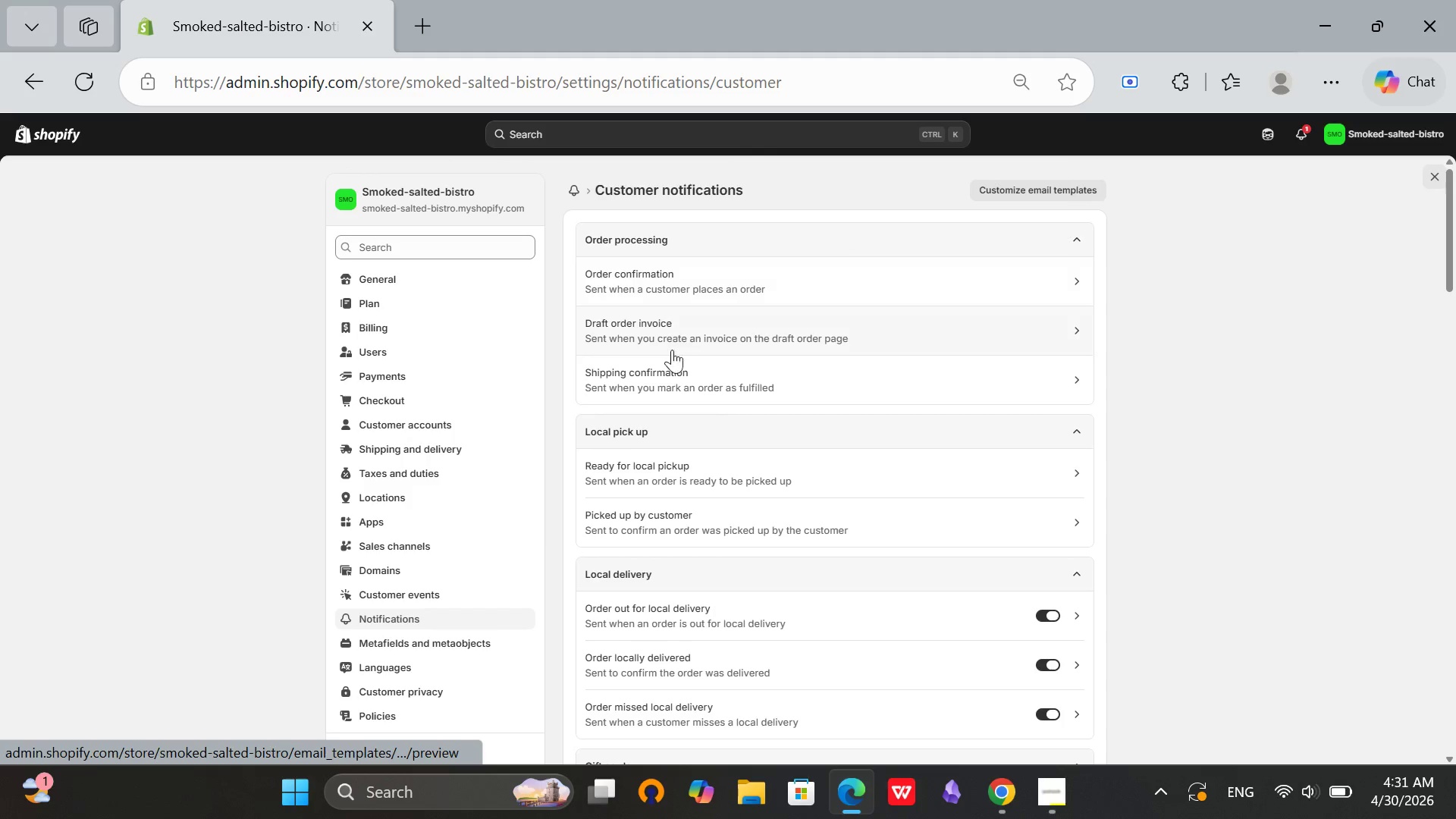 
scroll: coordinate [676, 524], scroll_direction: down, amount: 12.0
 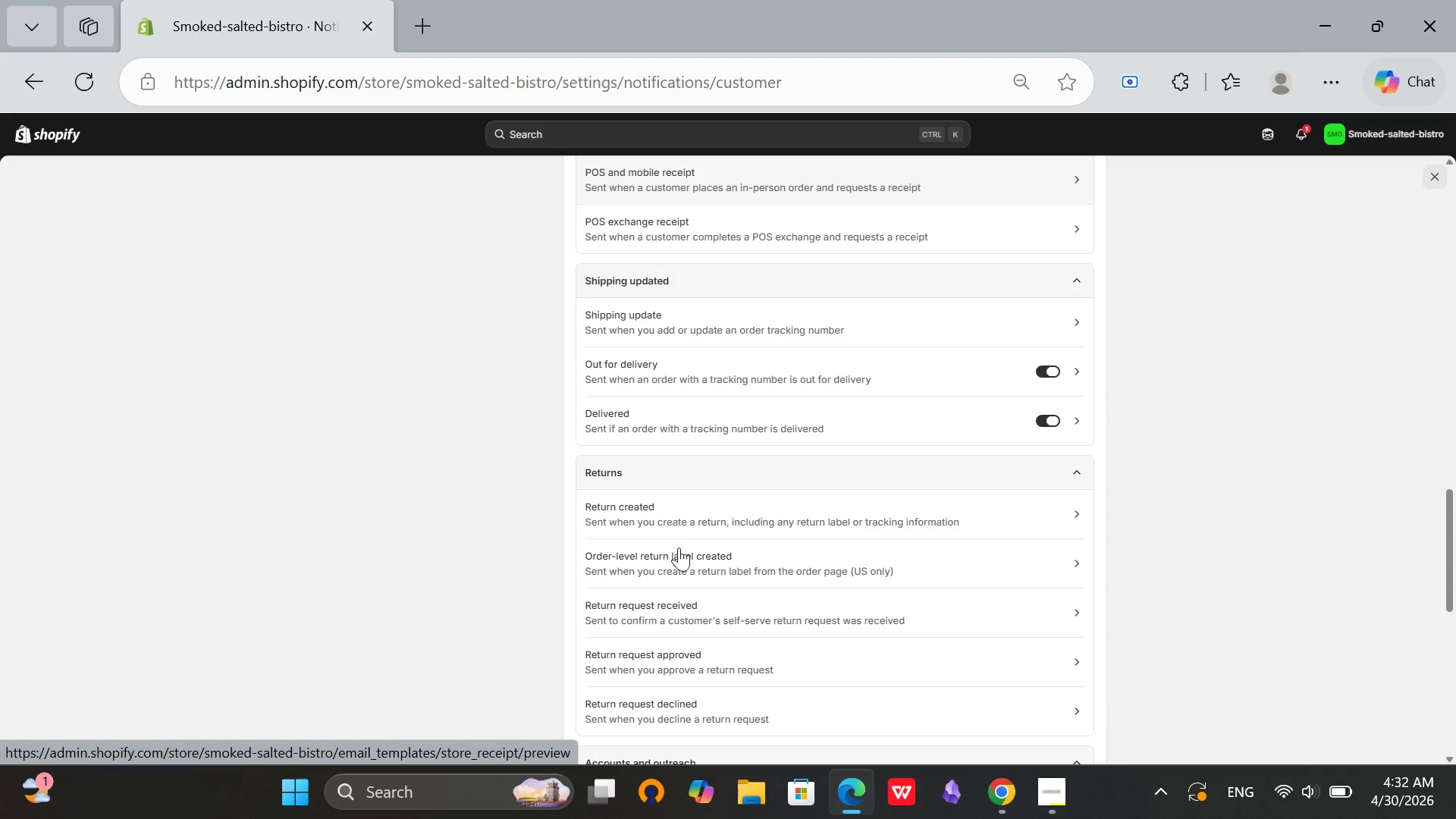 
scroll: coordinate [679, 548], scroll_direction: none, amount: 0.0
 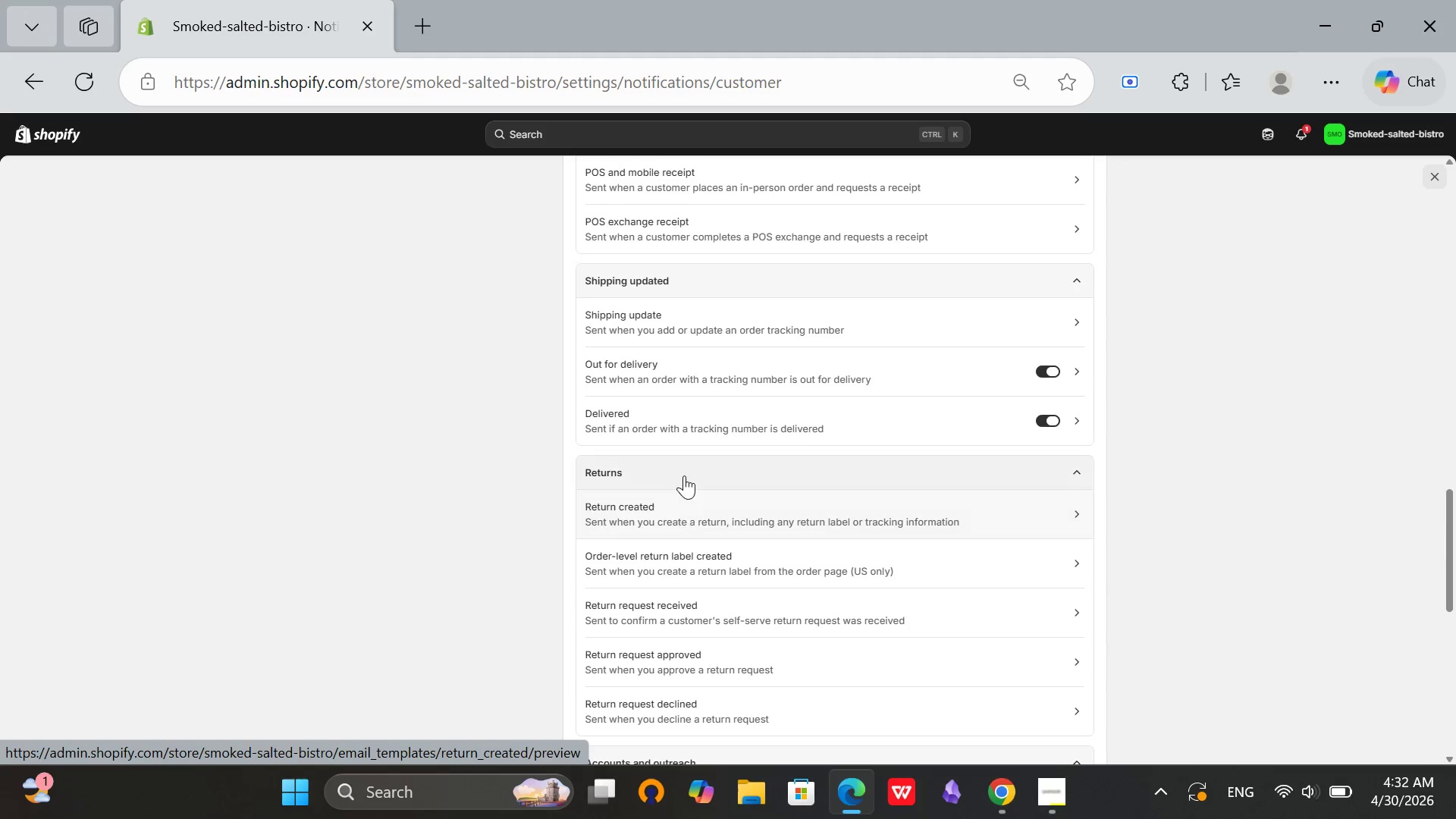 
scroll: coordinate [684, 475], scroll_direction: down, amount: 1.0
 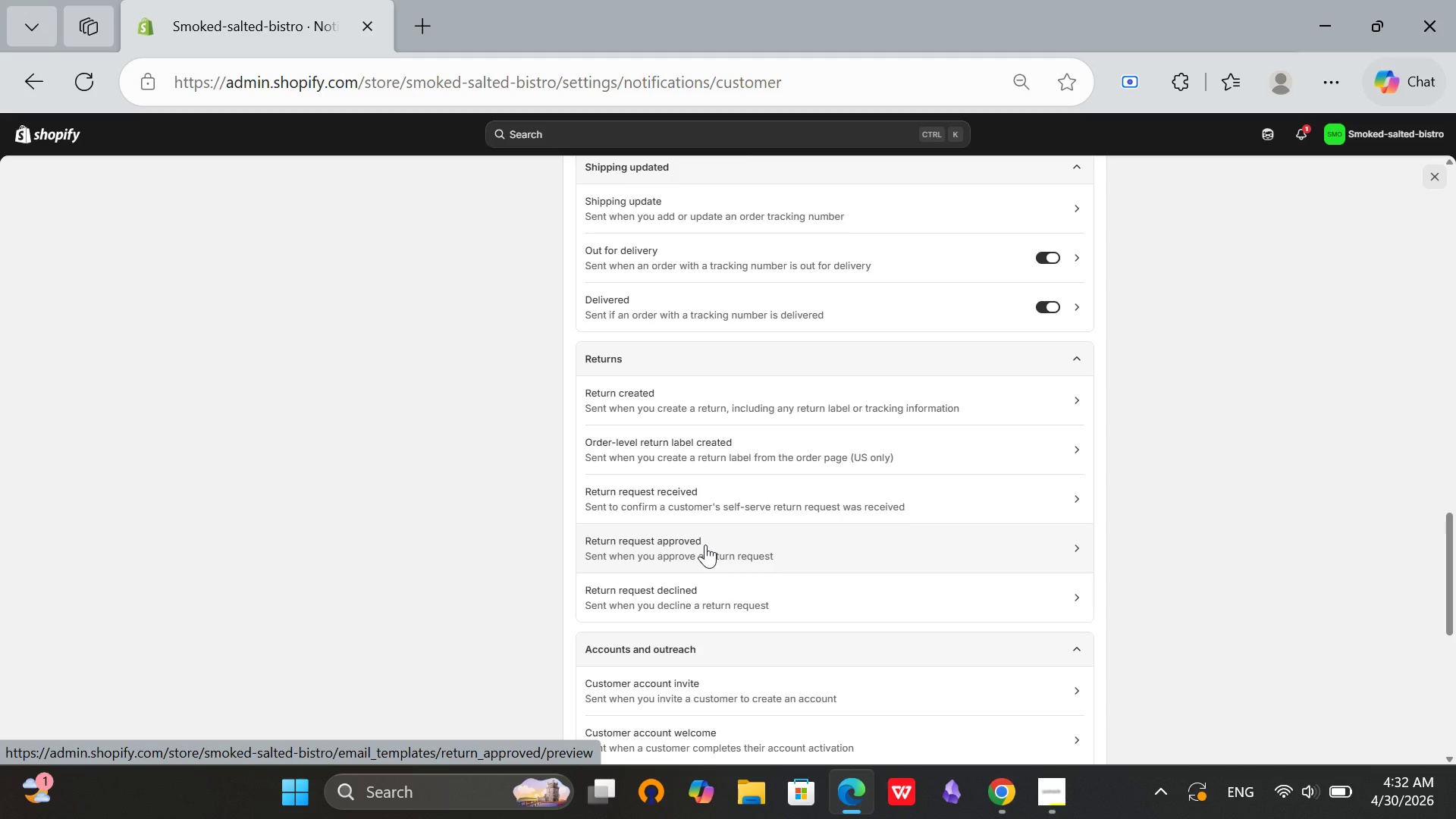 
wait(19.09)
 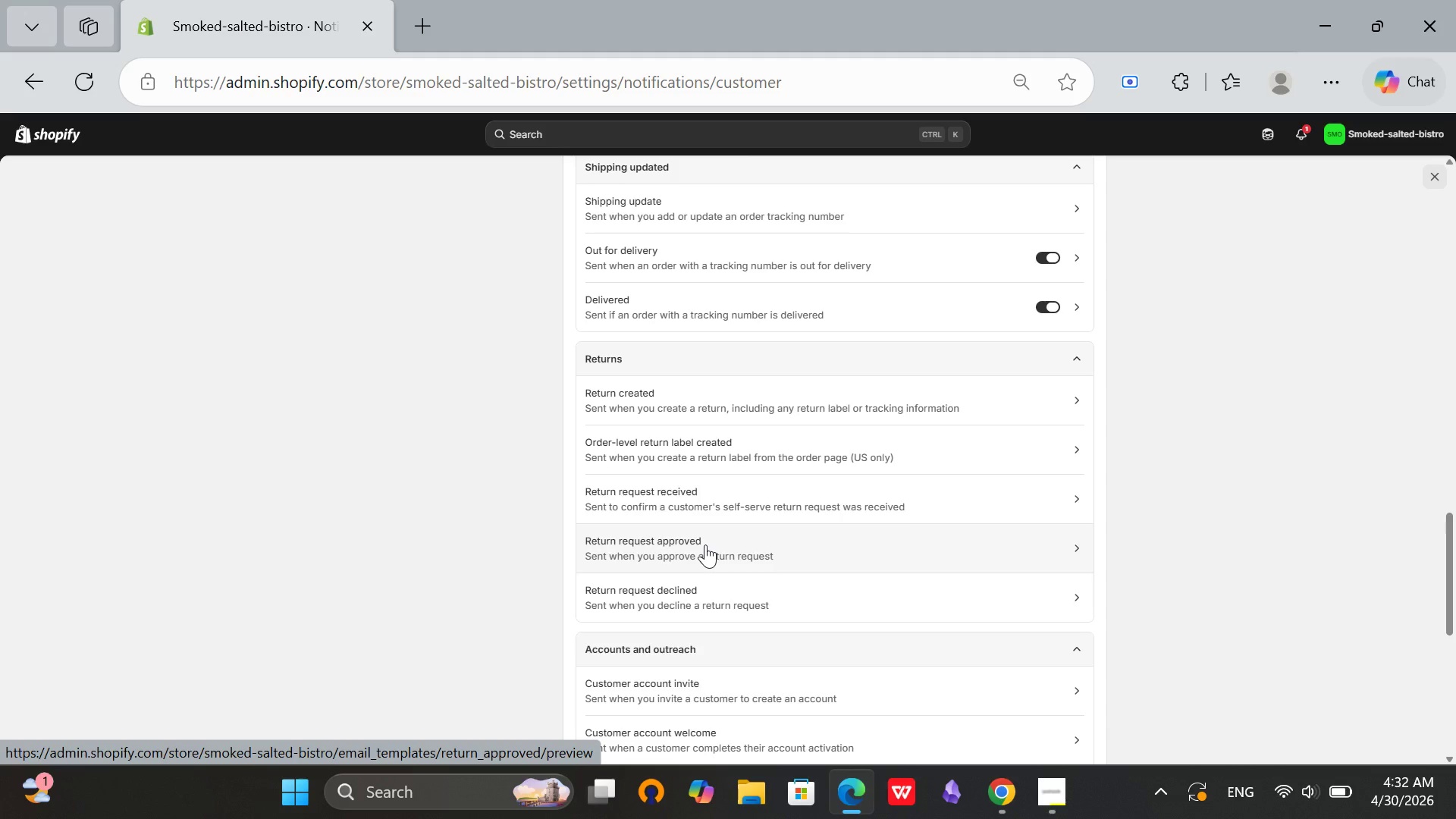 
left_click([711, 553])
 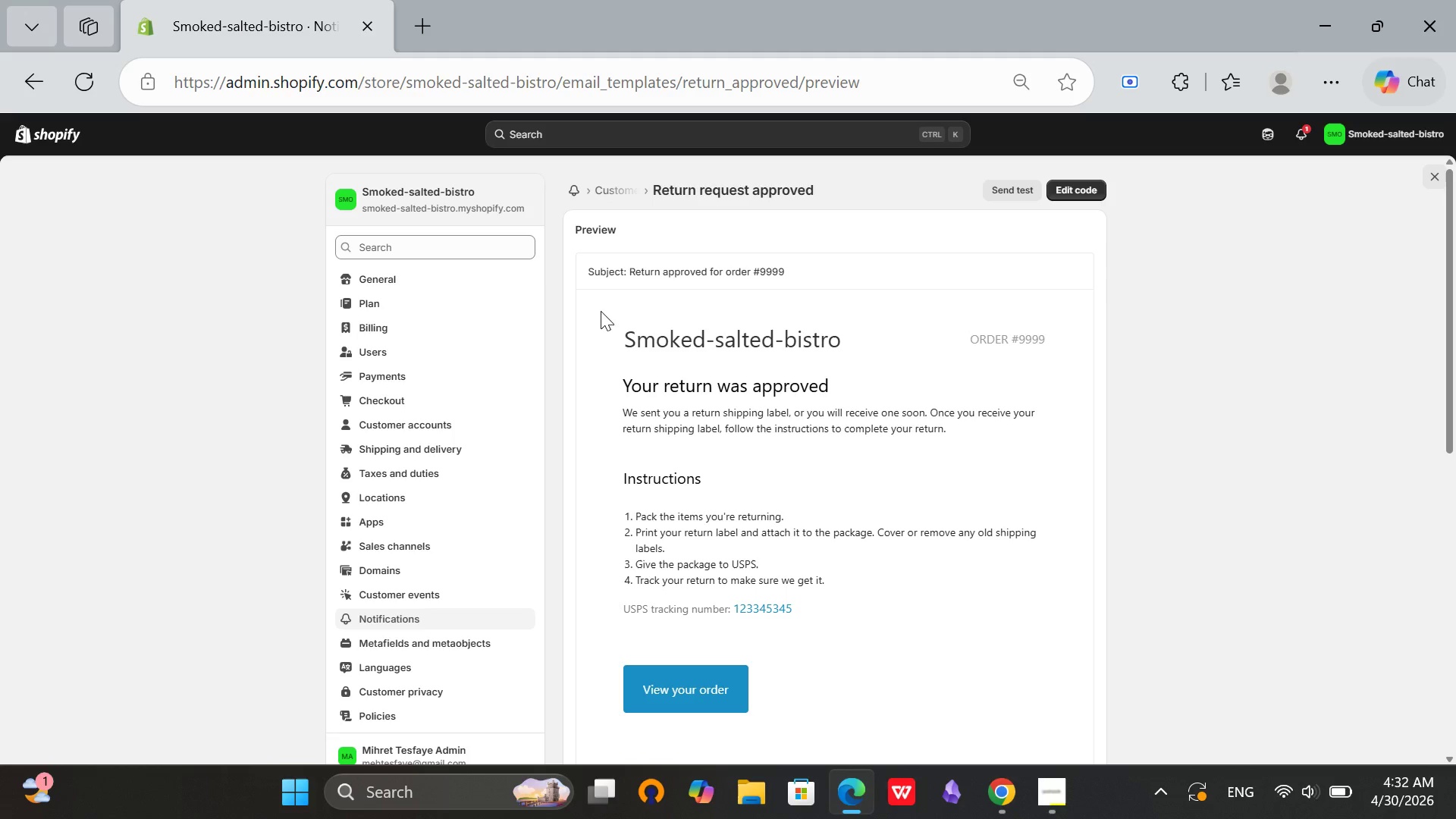 
wait(19.92)
 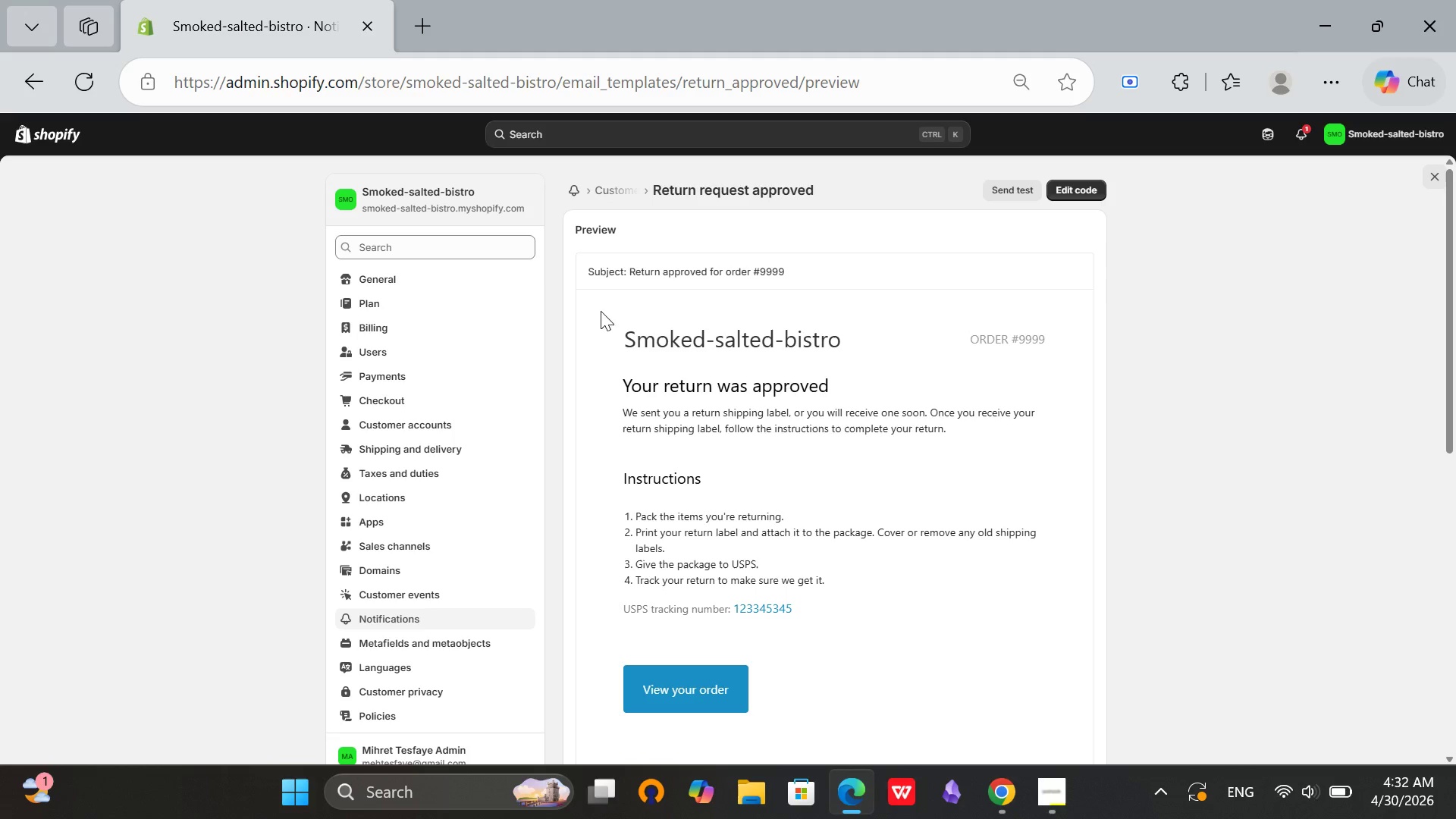 
left_click([621, 185])
 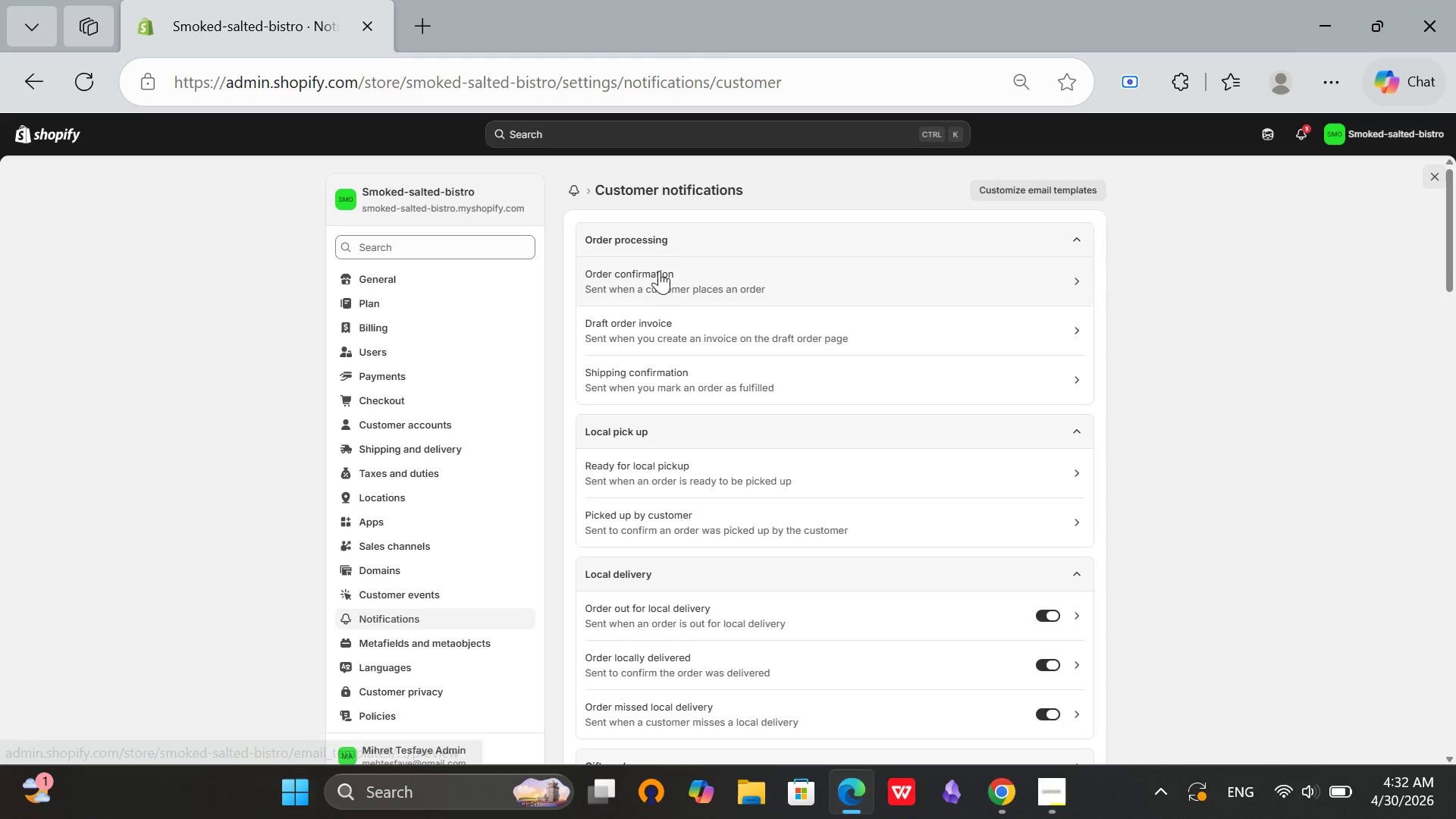 
scroll: coordinate [724, 422], scroll_direction: down, amount: 15.0
 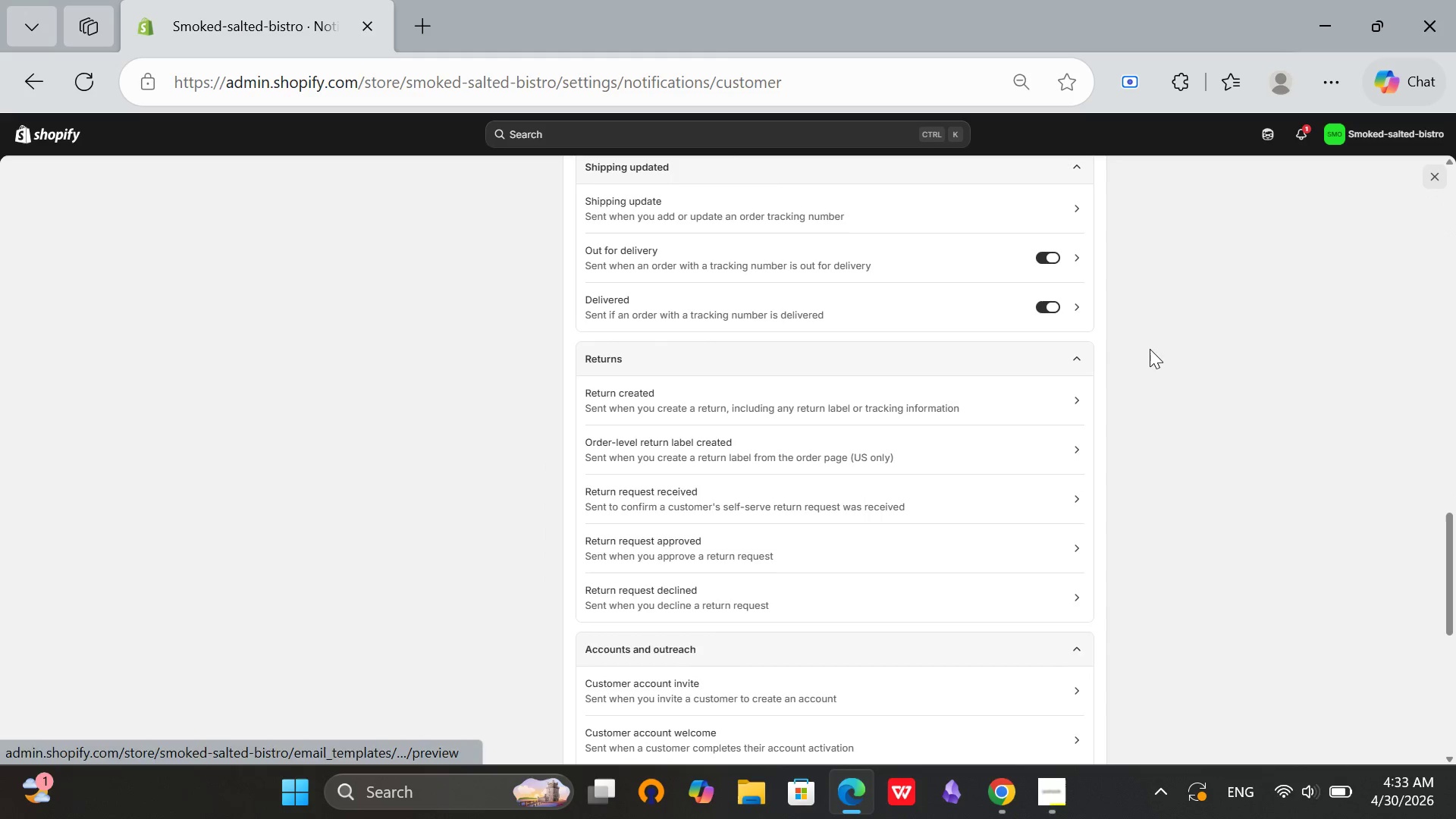 
wait(9.21)
 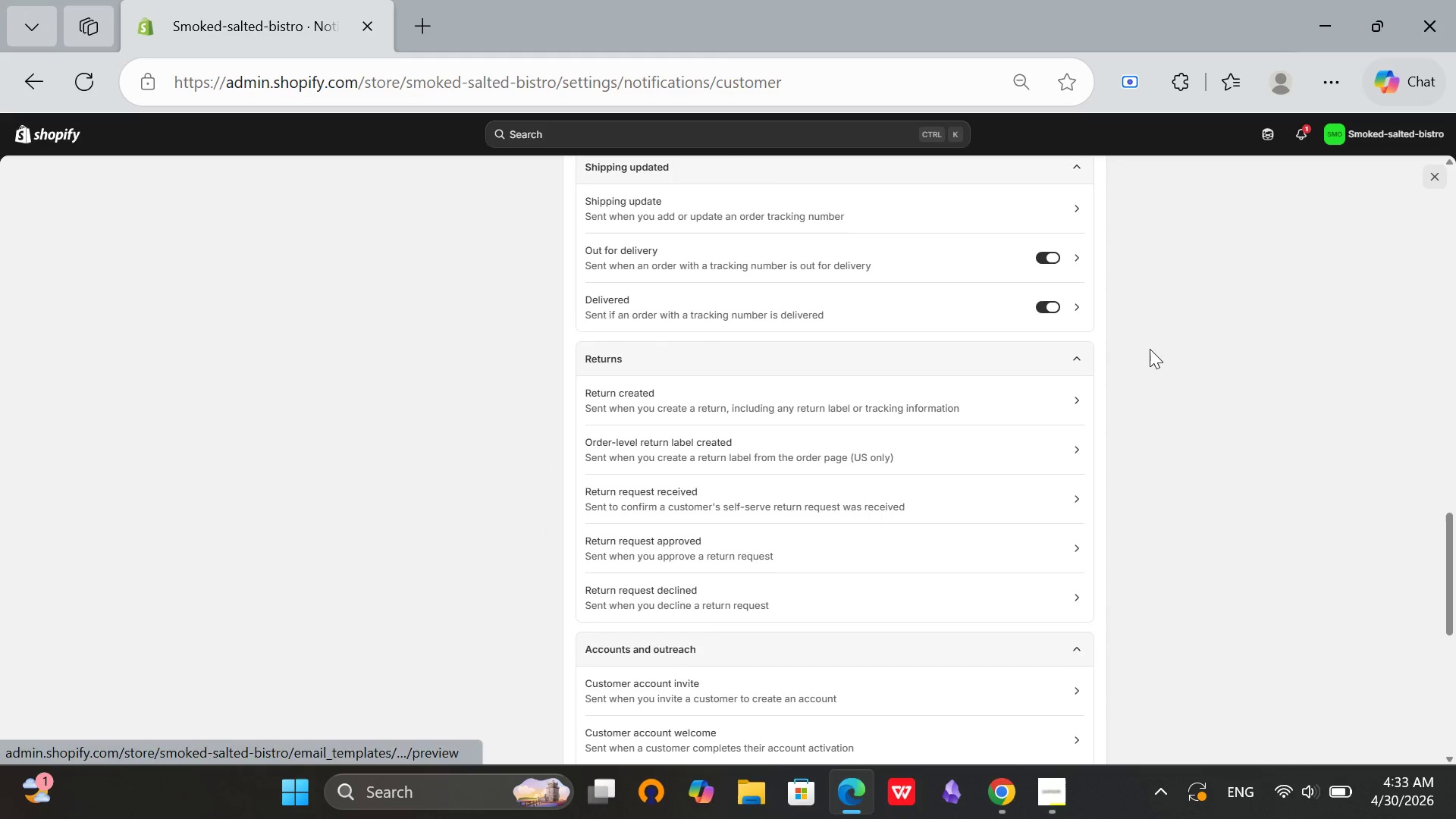 
scroll: coordinate [833, 479], scroll_direction: down, amount: 4.0
 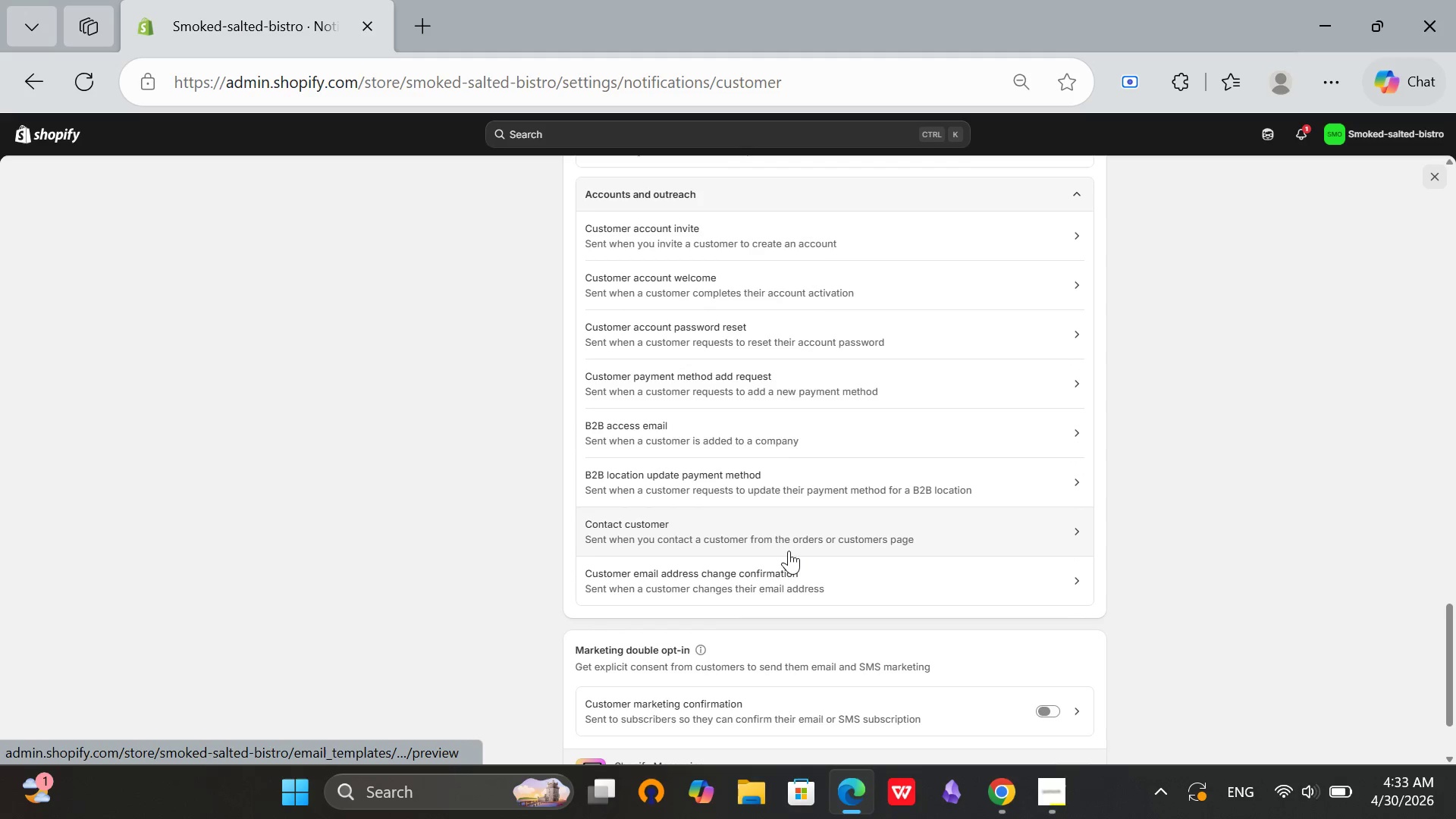 
scroll: coordinate [1341, 363], scroll_direction: up, amount: 20.0
 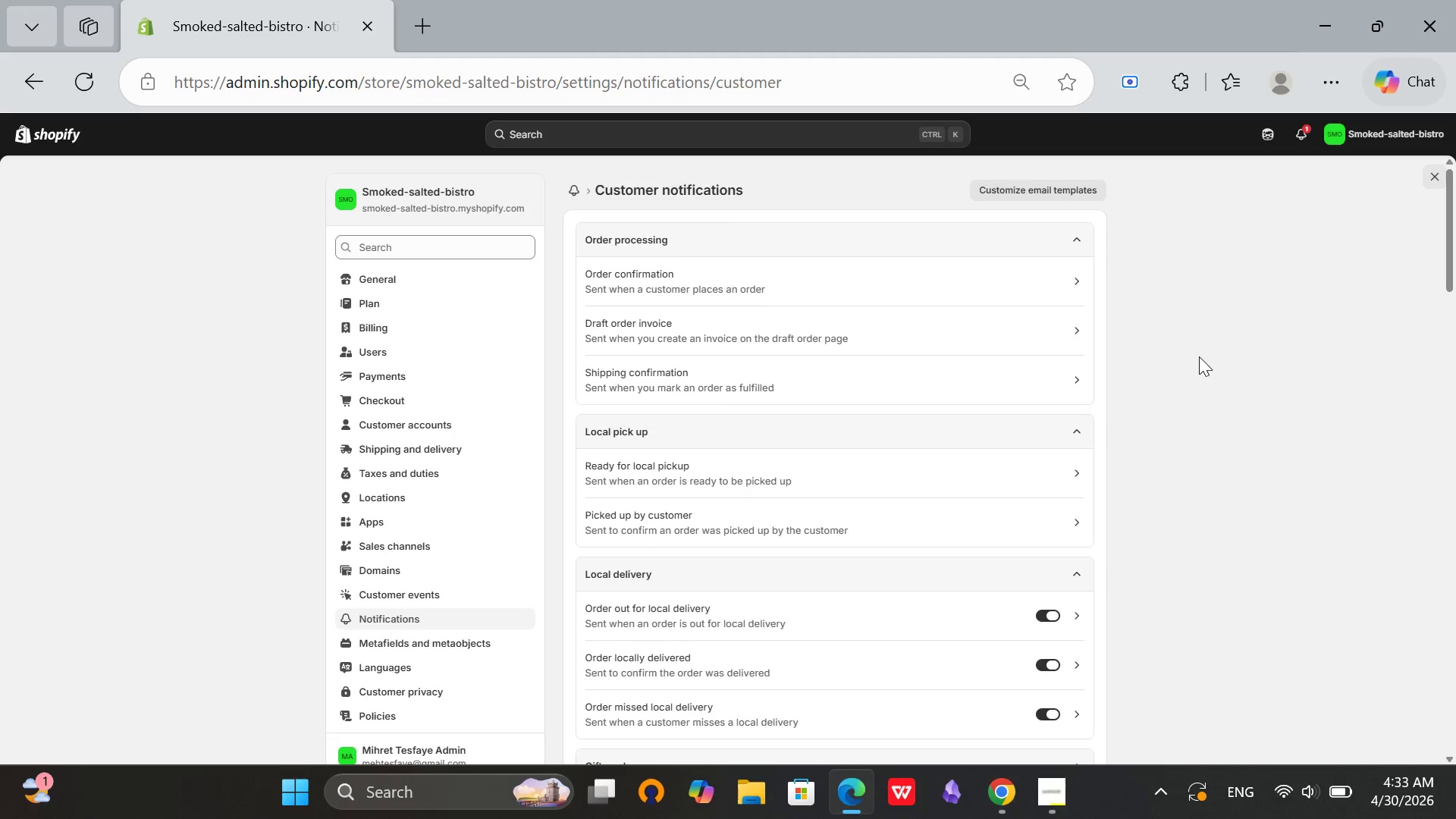 
wait(10.79)
 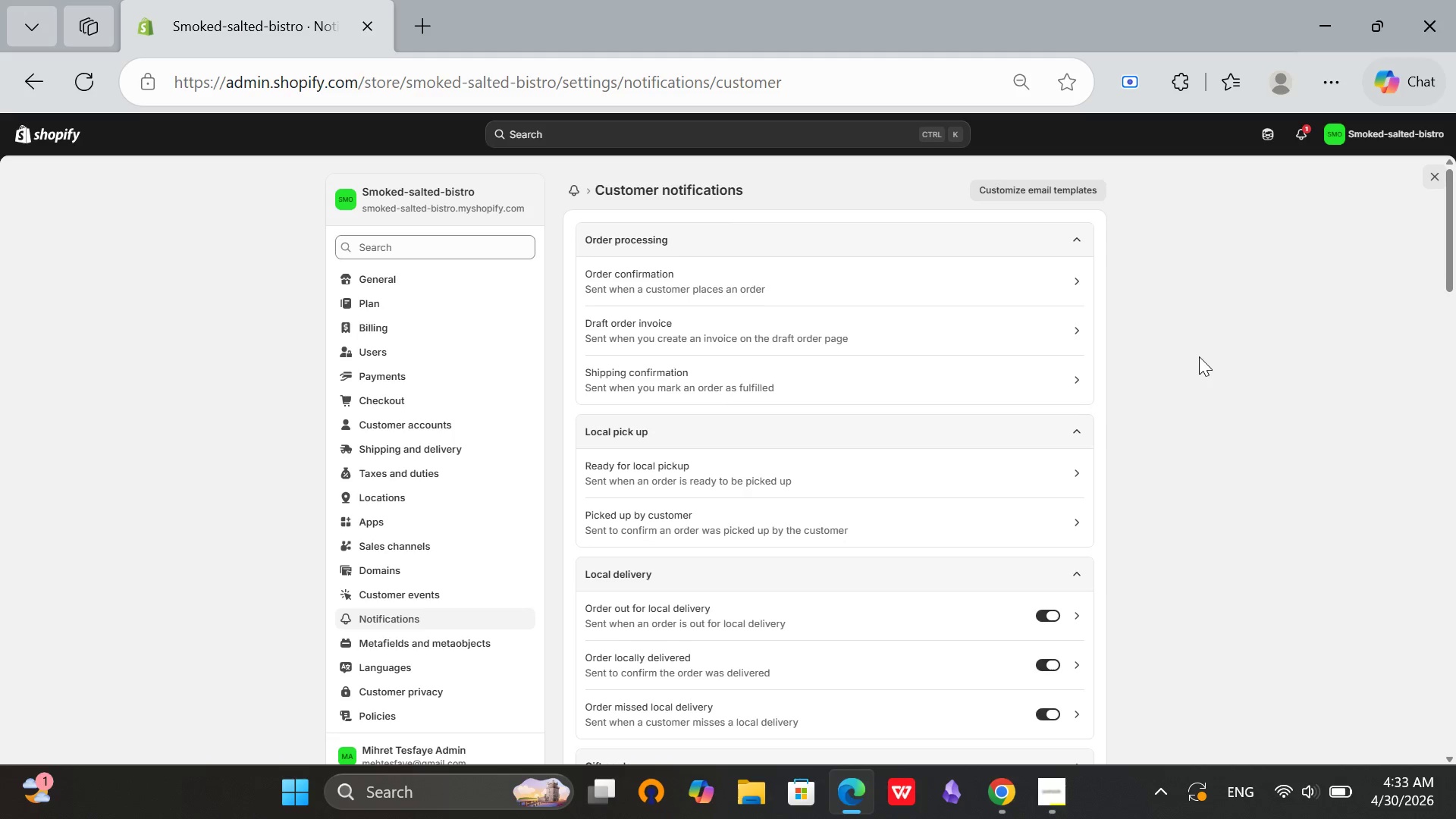 
scroll: coordinate [749, 403], scroll_direction: down, amount: 15.0
 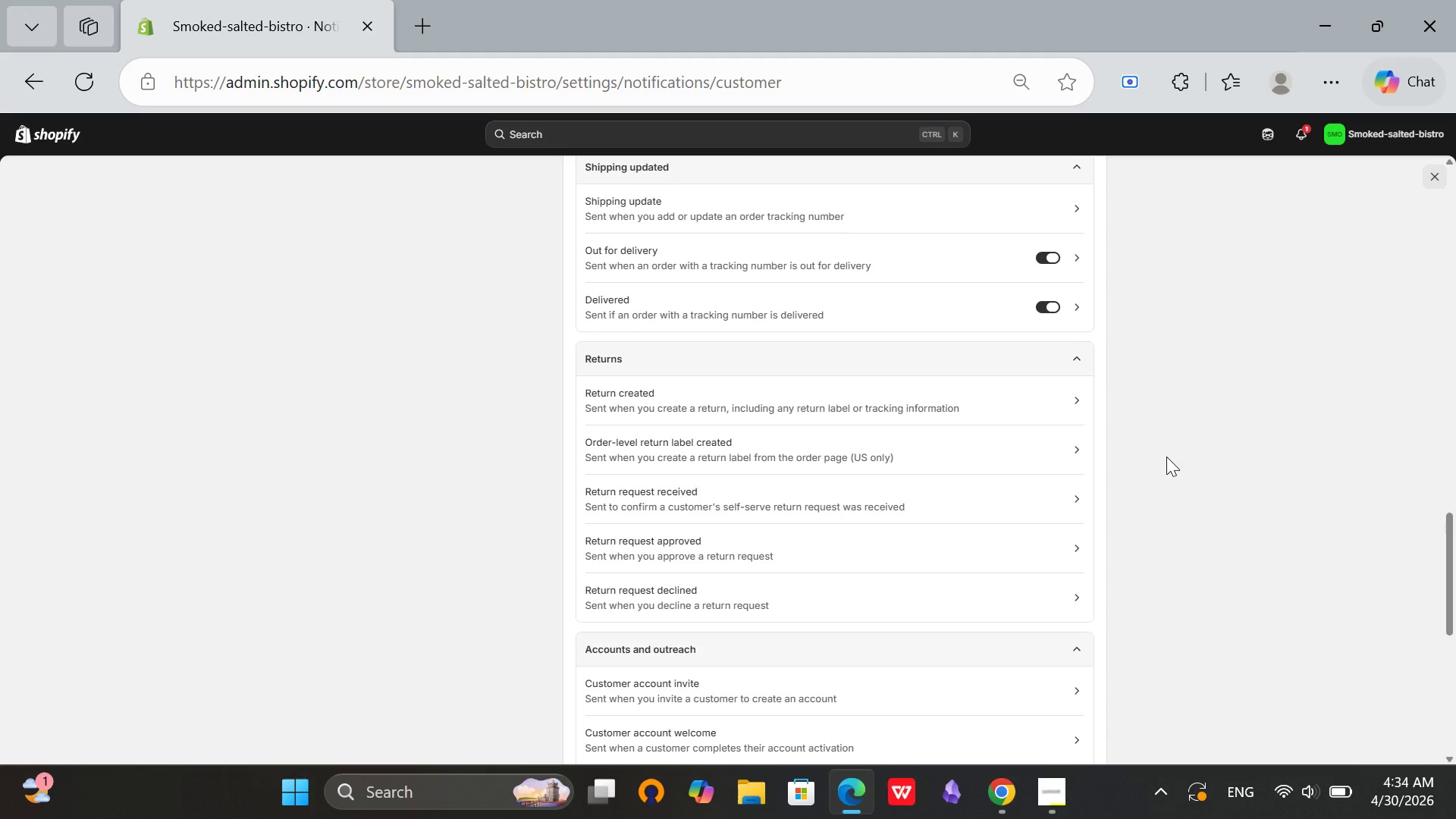 
wait(47.58)
 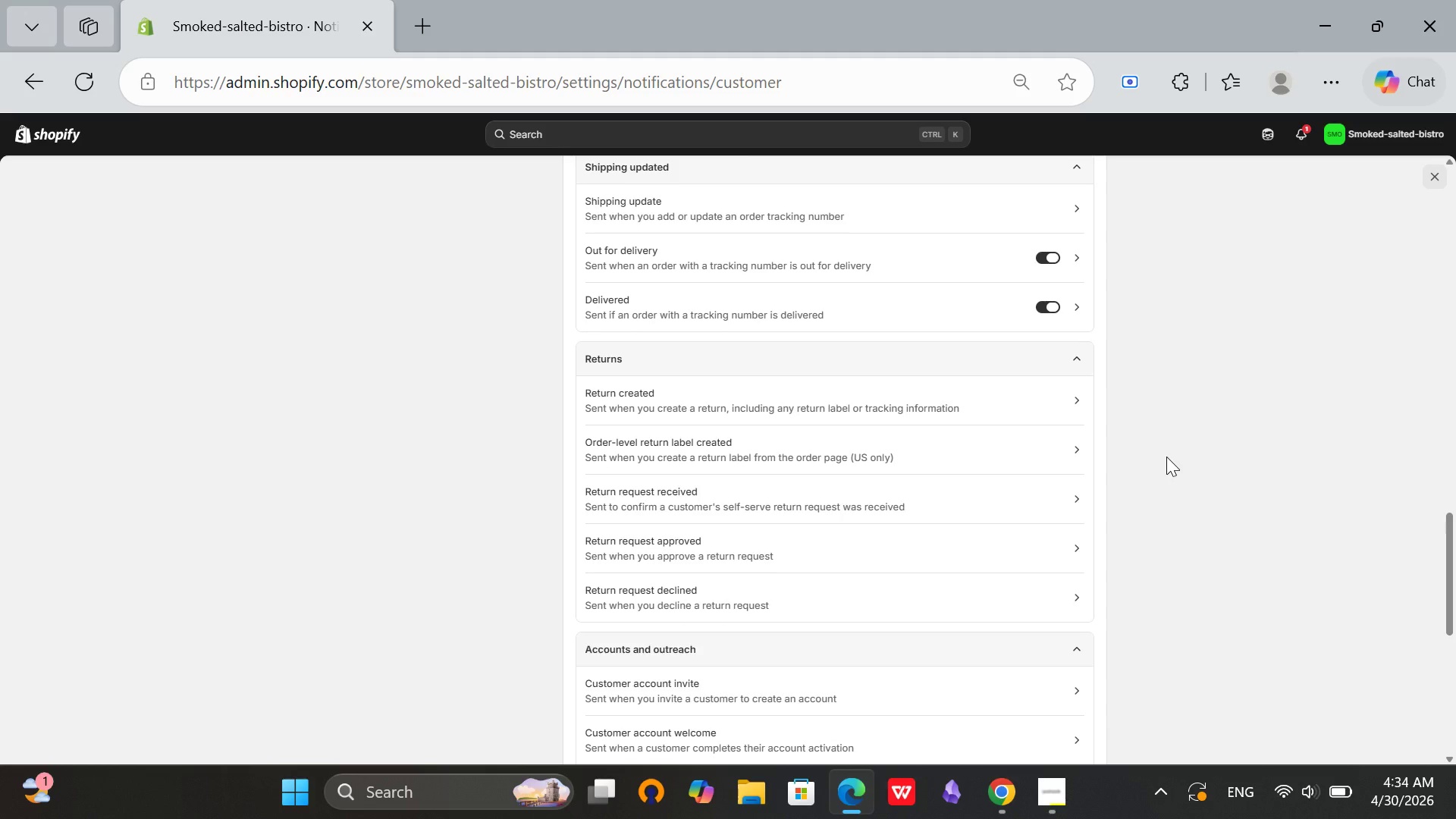 
scroll: coordinate [1260, 323], scroll_direction: up, amount: 12.0
 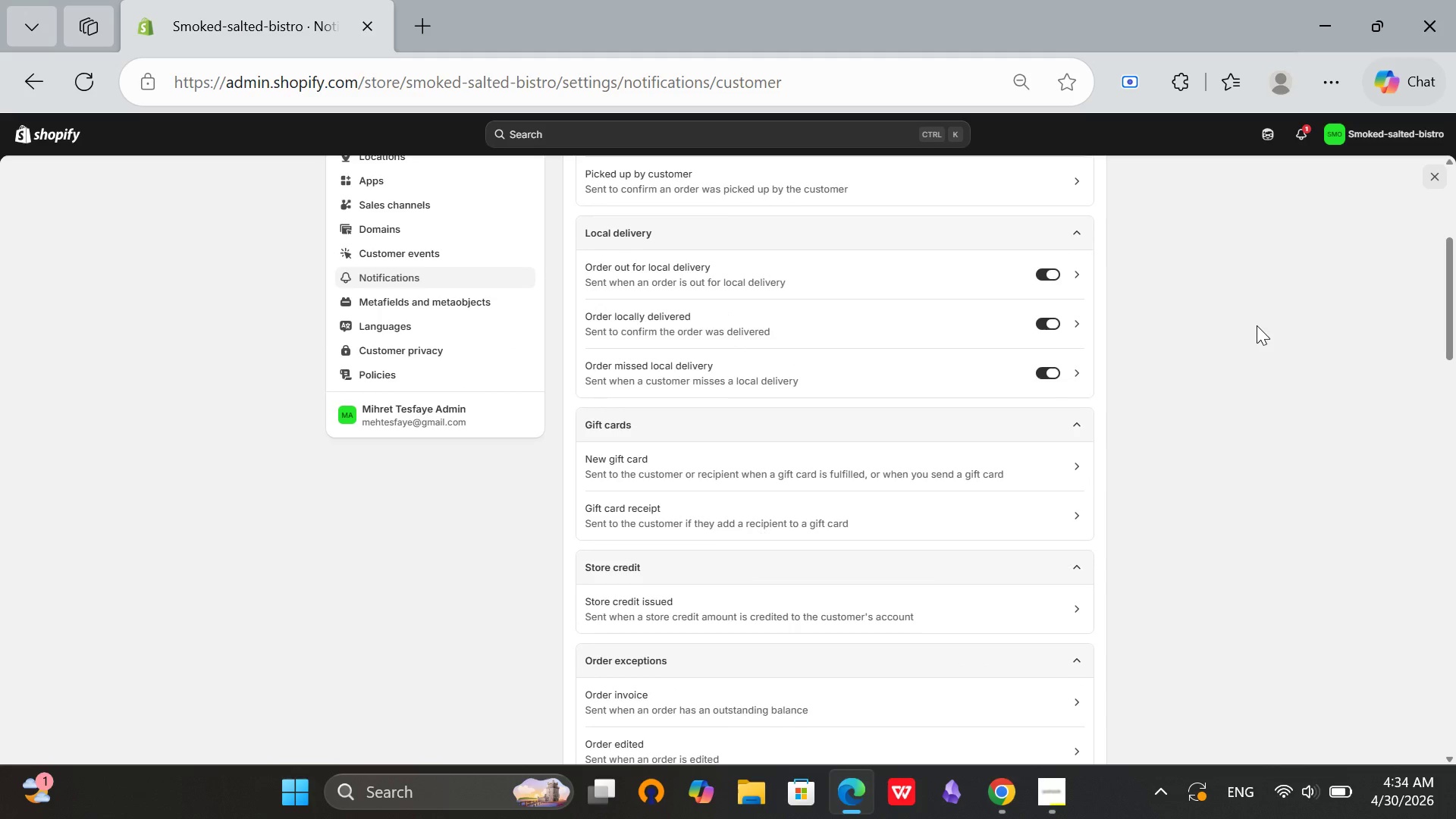 
scroll: coordinate [1254, 326], scroll_direction: down, amount: 2.0
 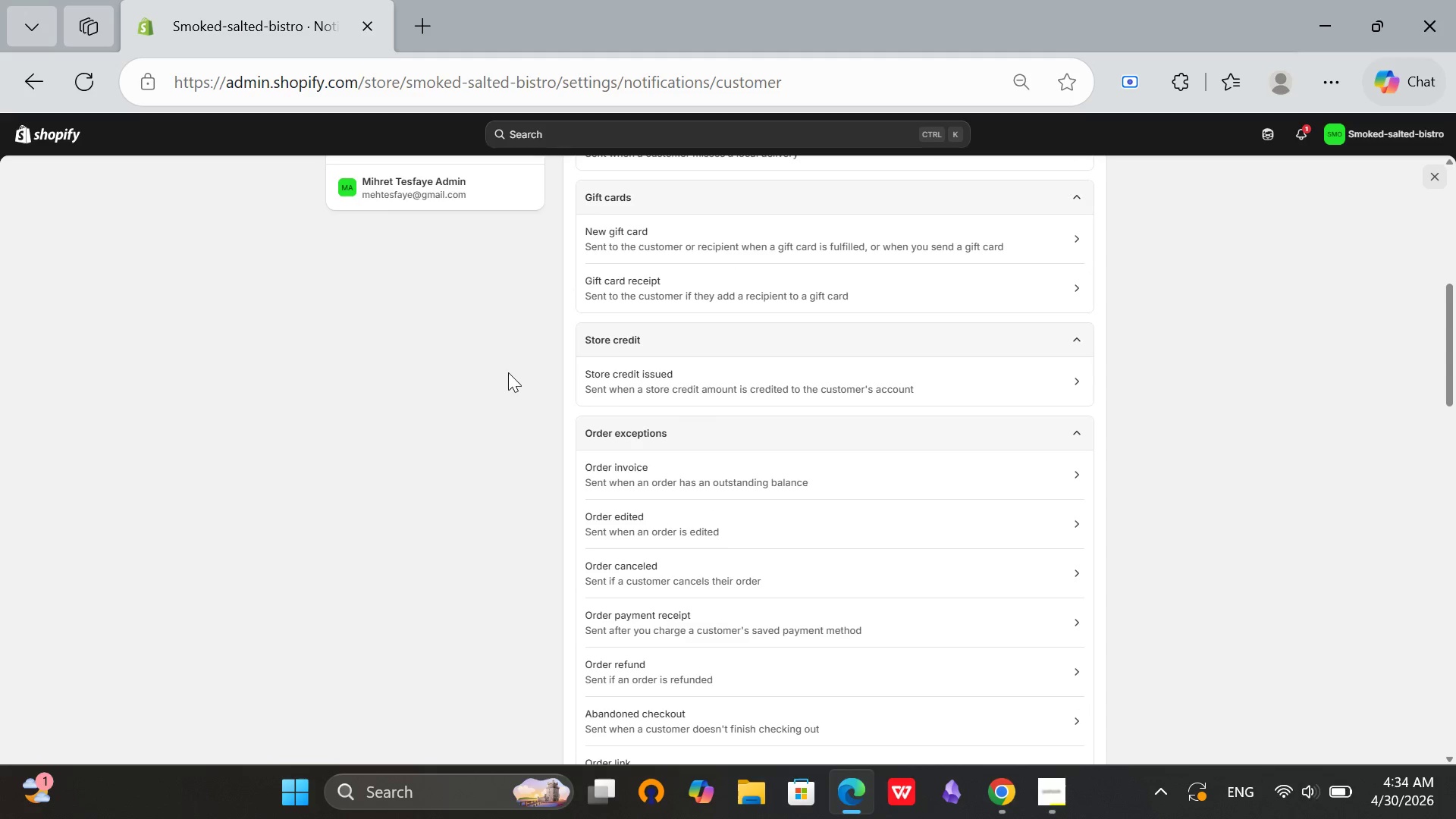 
scroll: coordinate [1094, 350], scroll_direction: up, amount: 9.0
 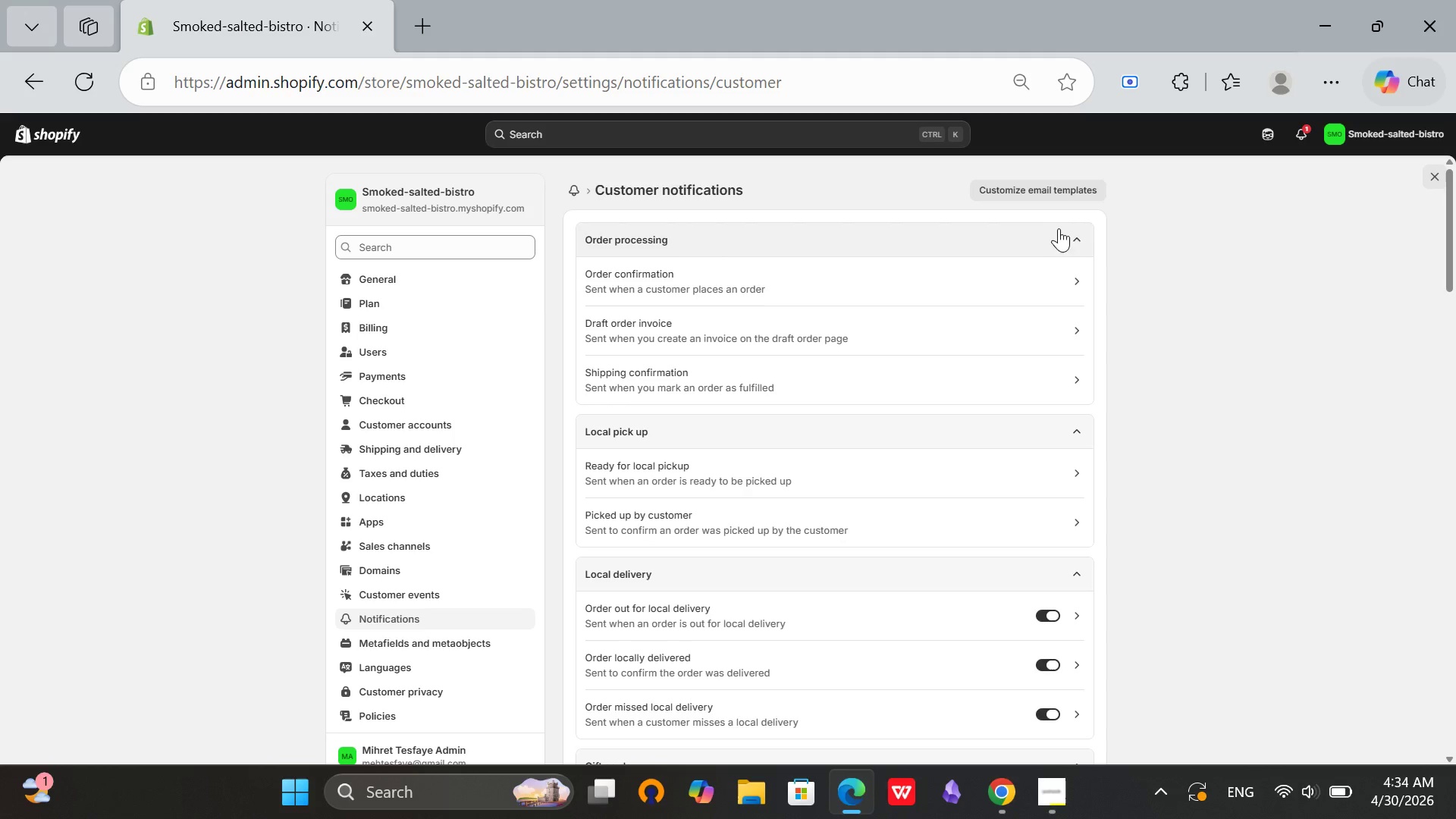 
left_click([1082, 241])
 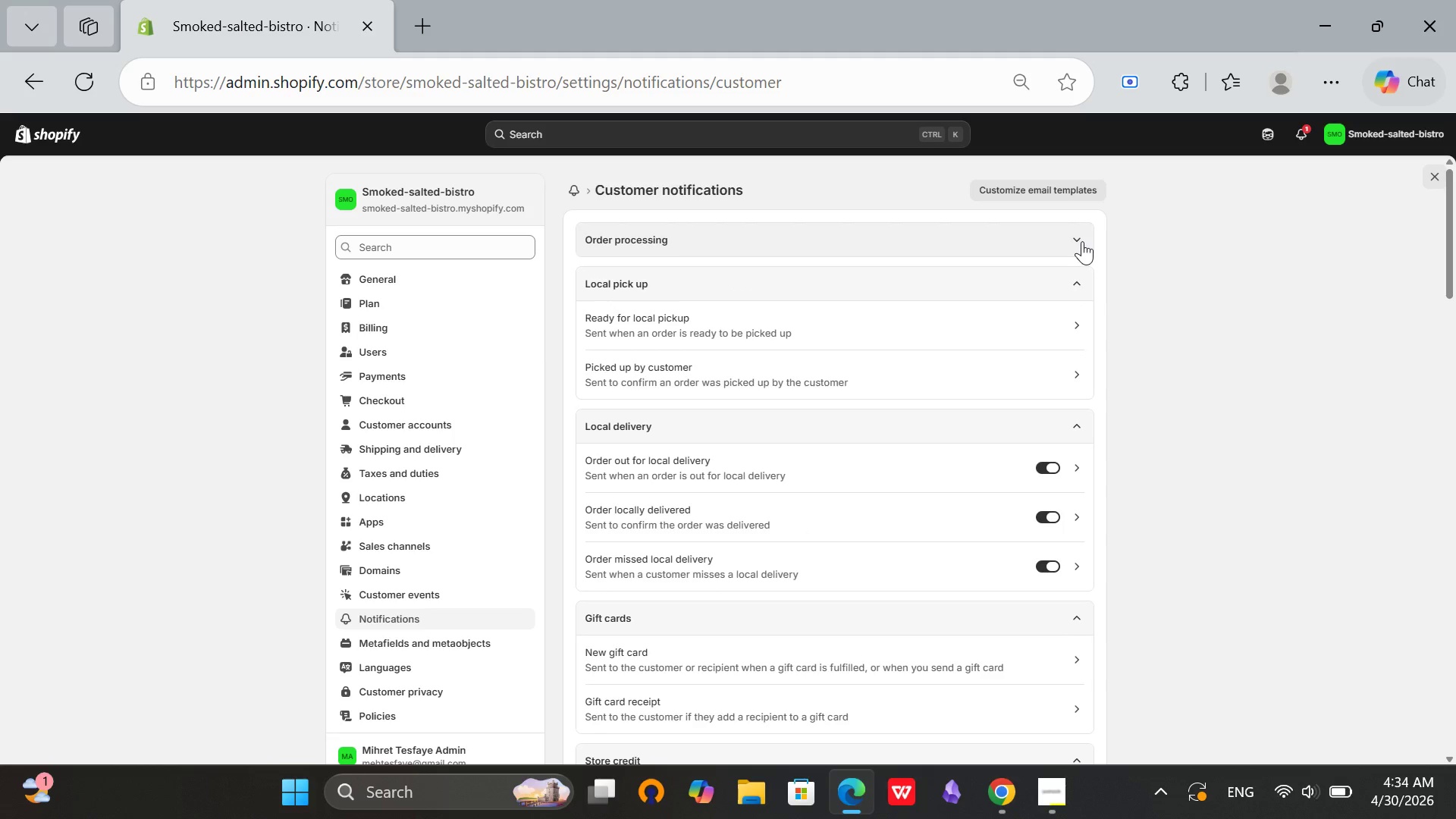 
left_click([1082, 241])
 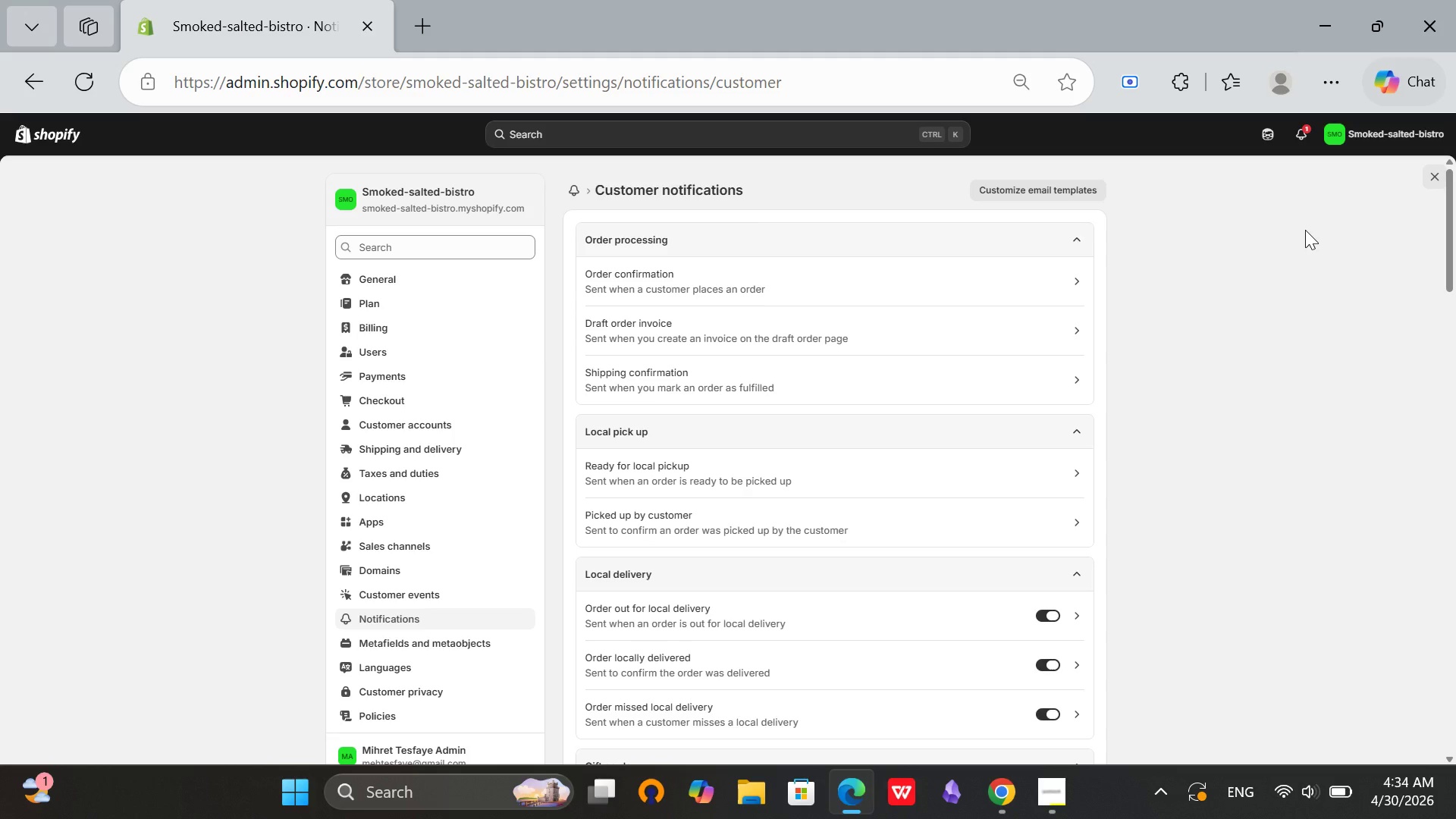 
wait(9.27)
 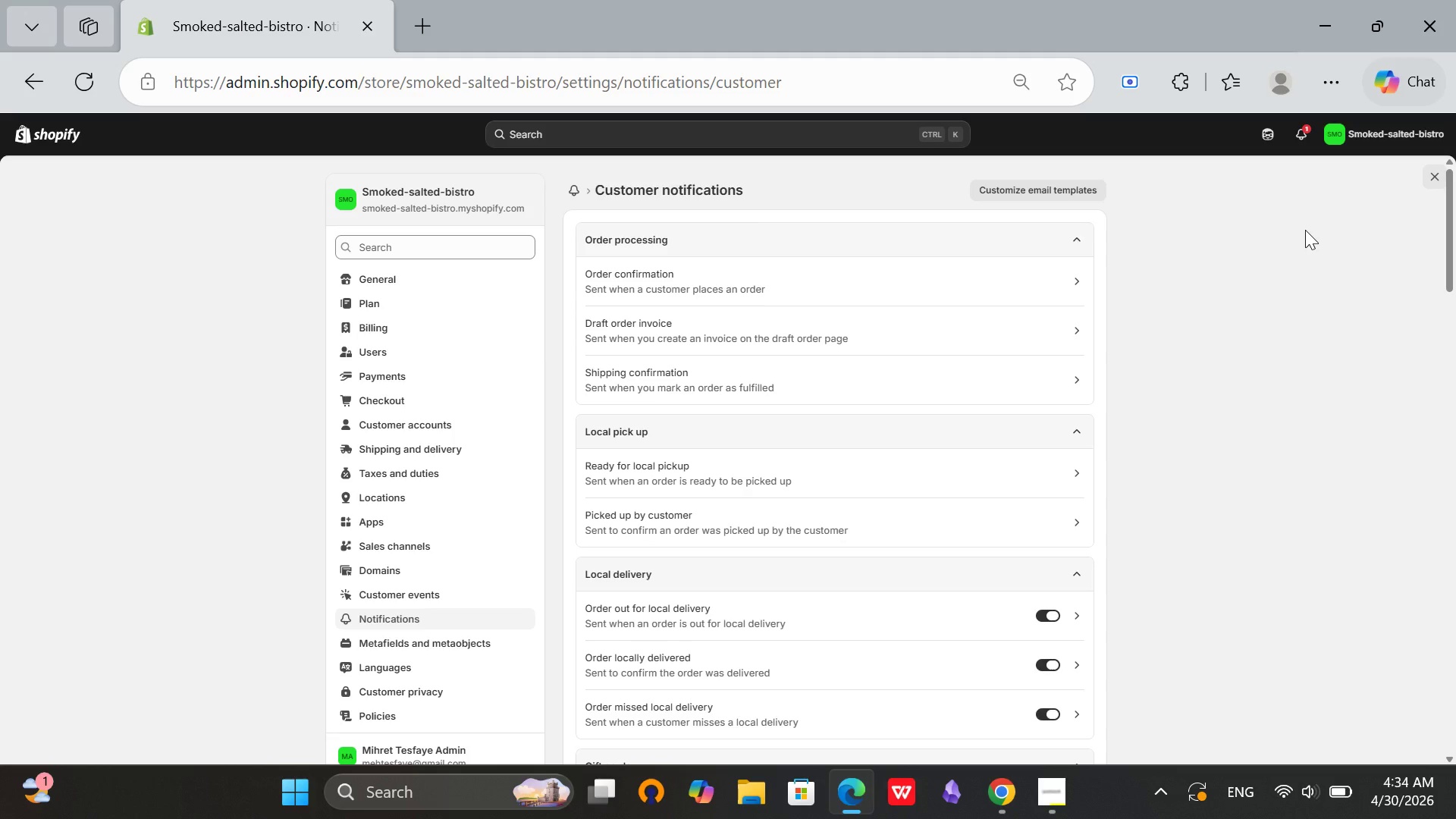 
scroll: coordinate [1322, 223], scroll_direction: down, amount: 2.0
 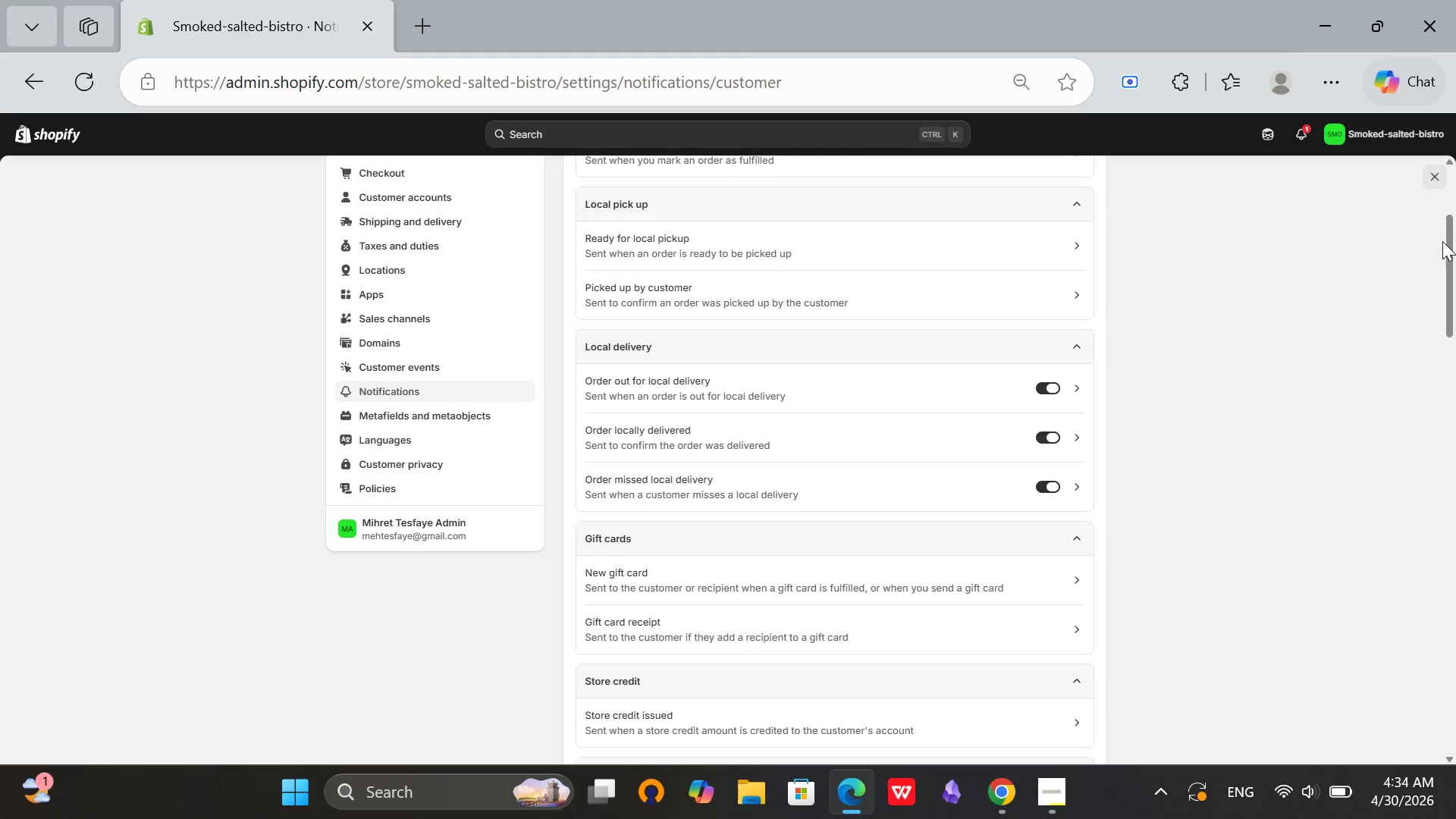 
left_click_drag(start_coordinate=[1454, 247], to_coordinate=[1455, 320])
 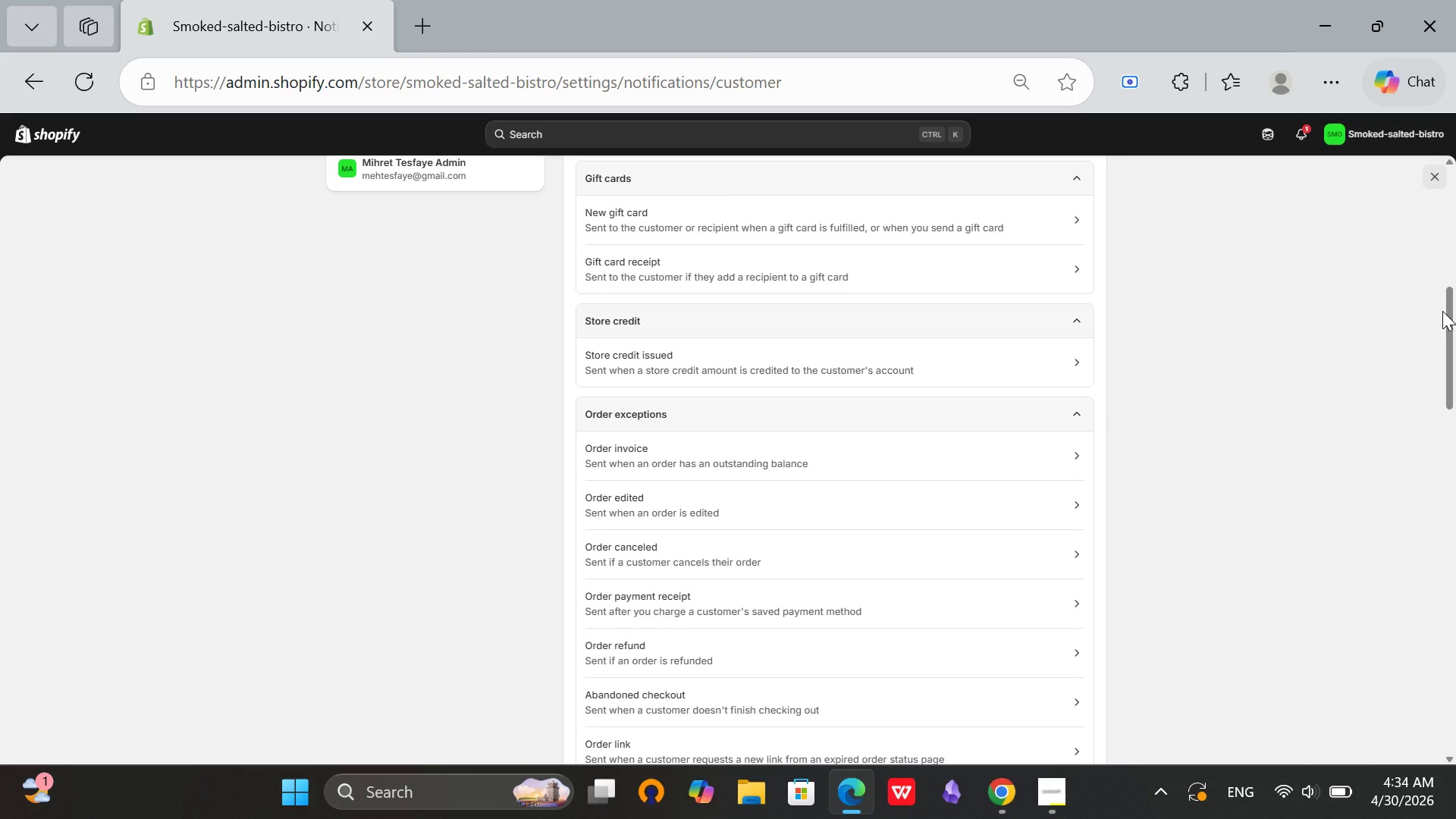 
wait(11.75)
 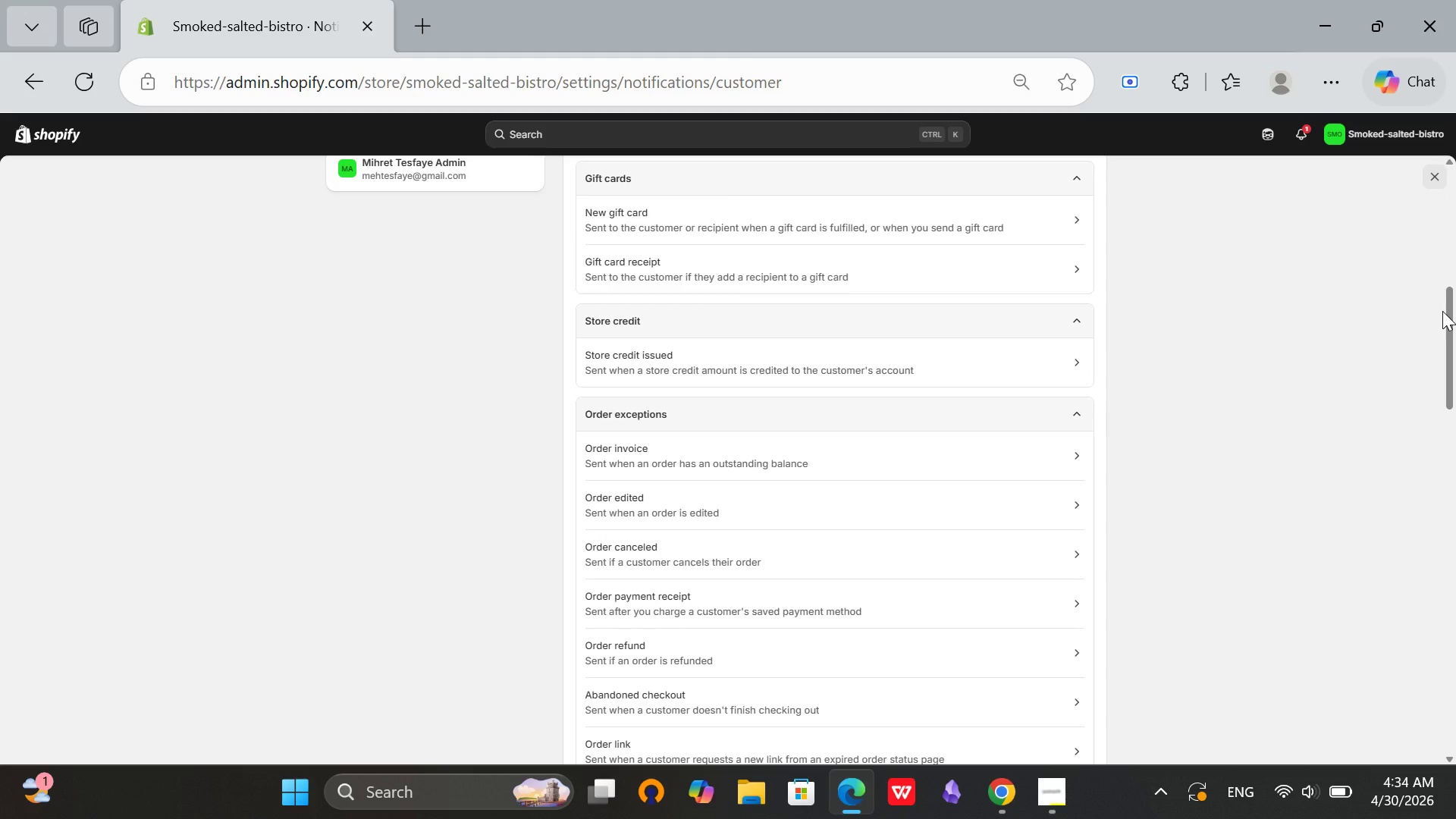 
left_click_drag(start_coordinate=[1454, 298], to_coordinate=[1455, 423])
 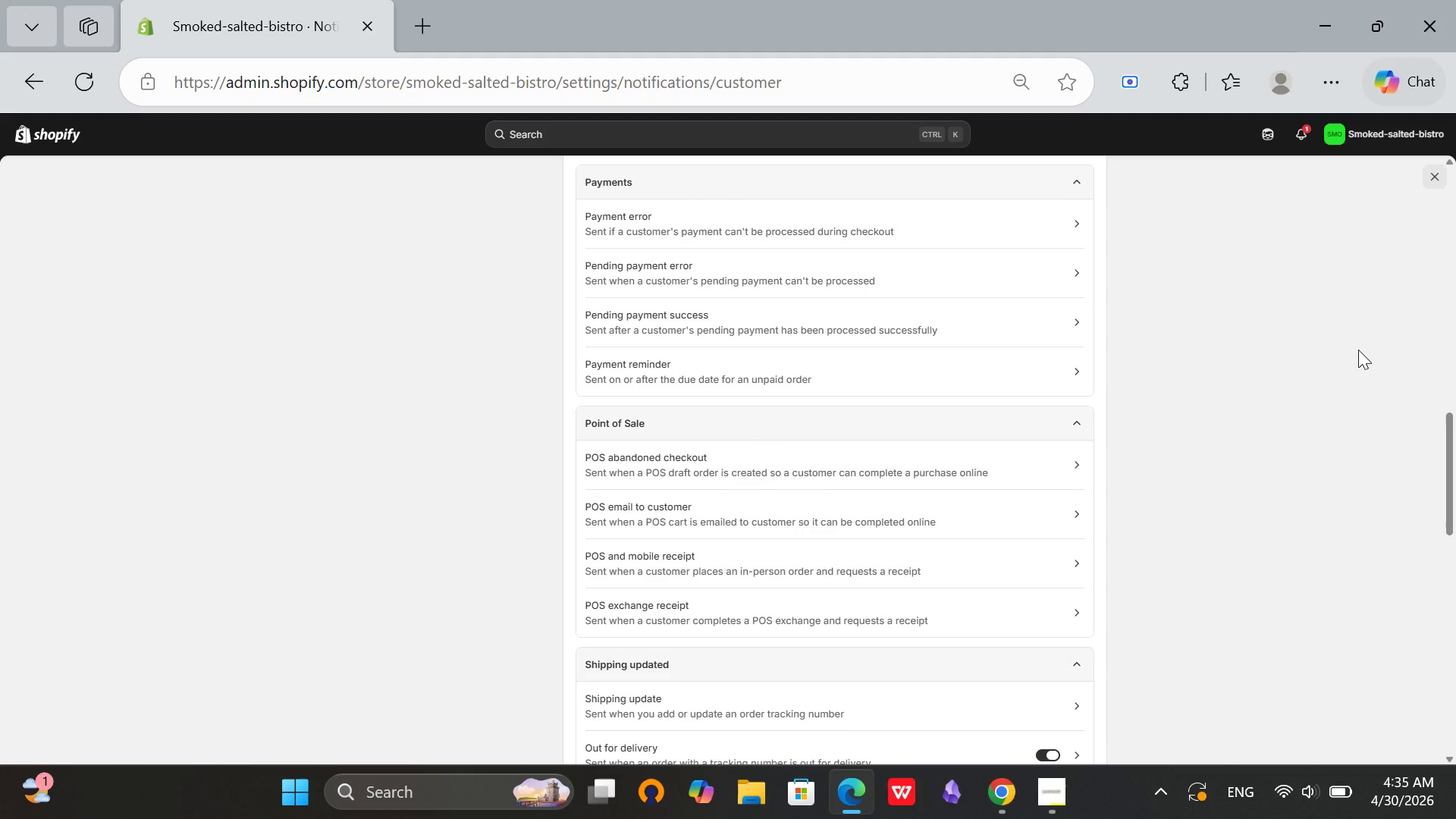 
wait(16.53)
 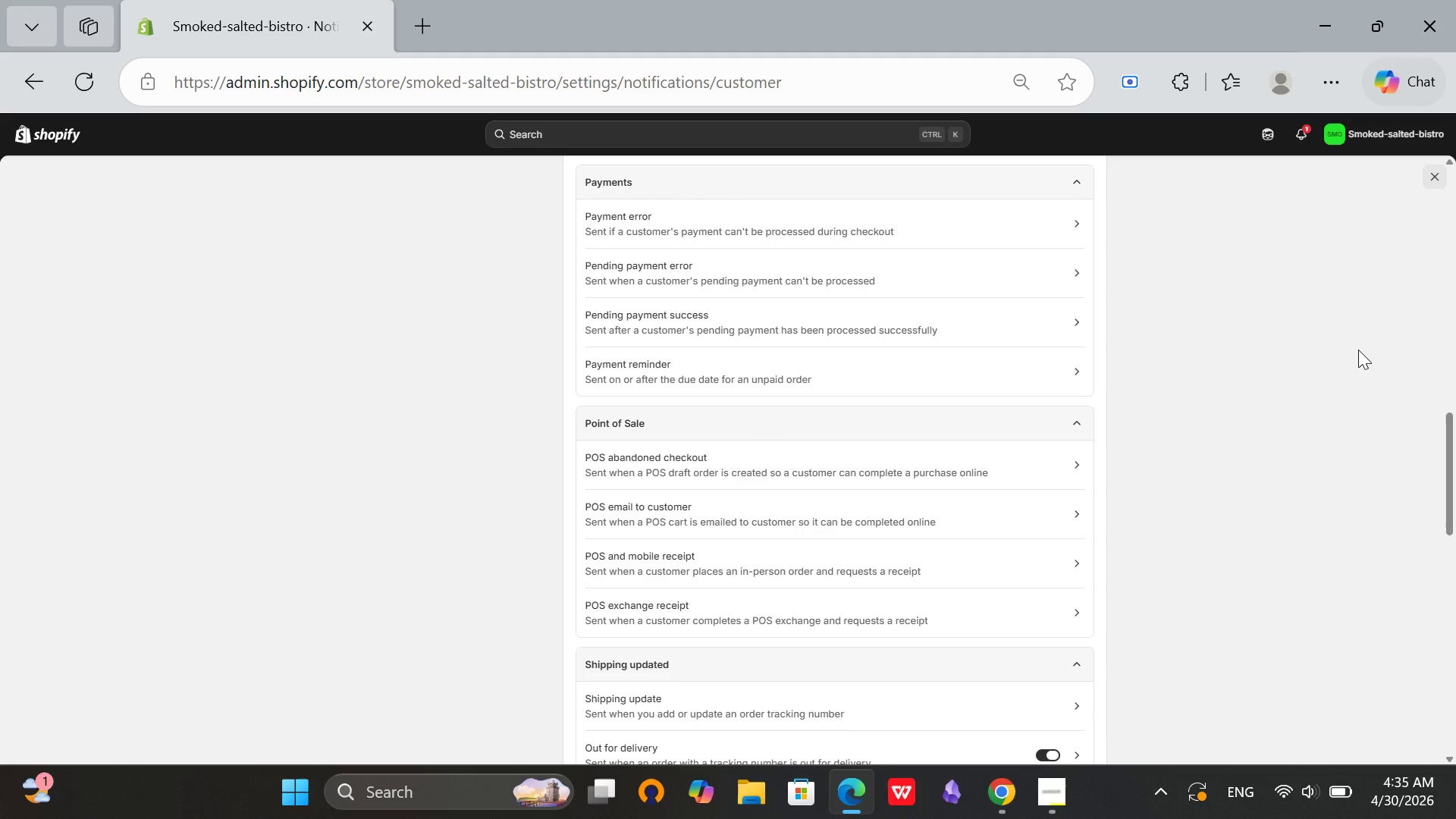 
scroll: coordinate [1046, 500], scroll_direction: down, amount: 6.0
 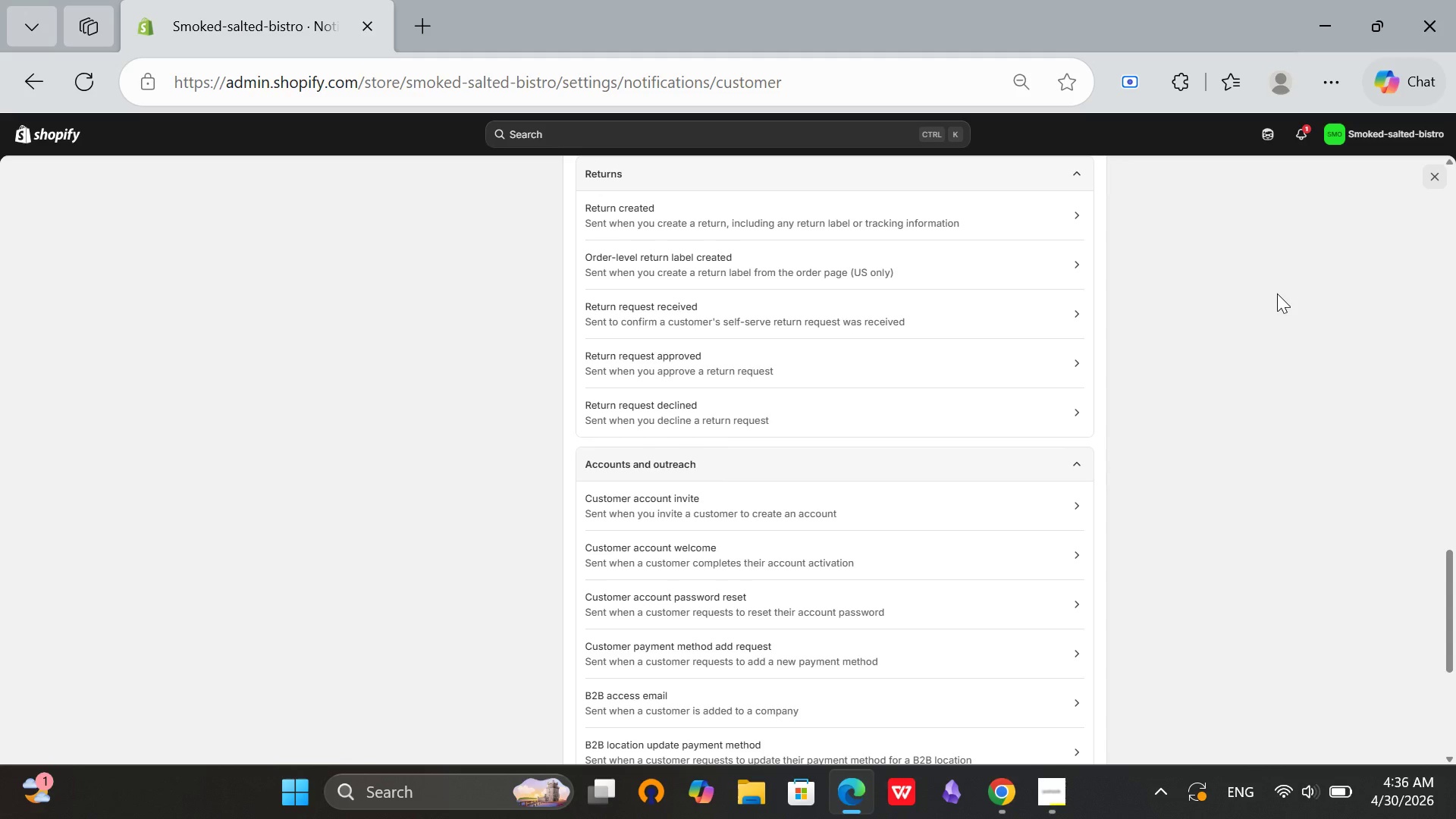 
wait(72.69)
 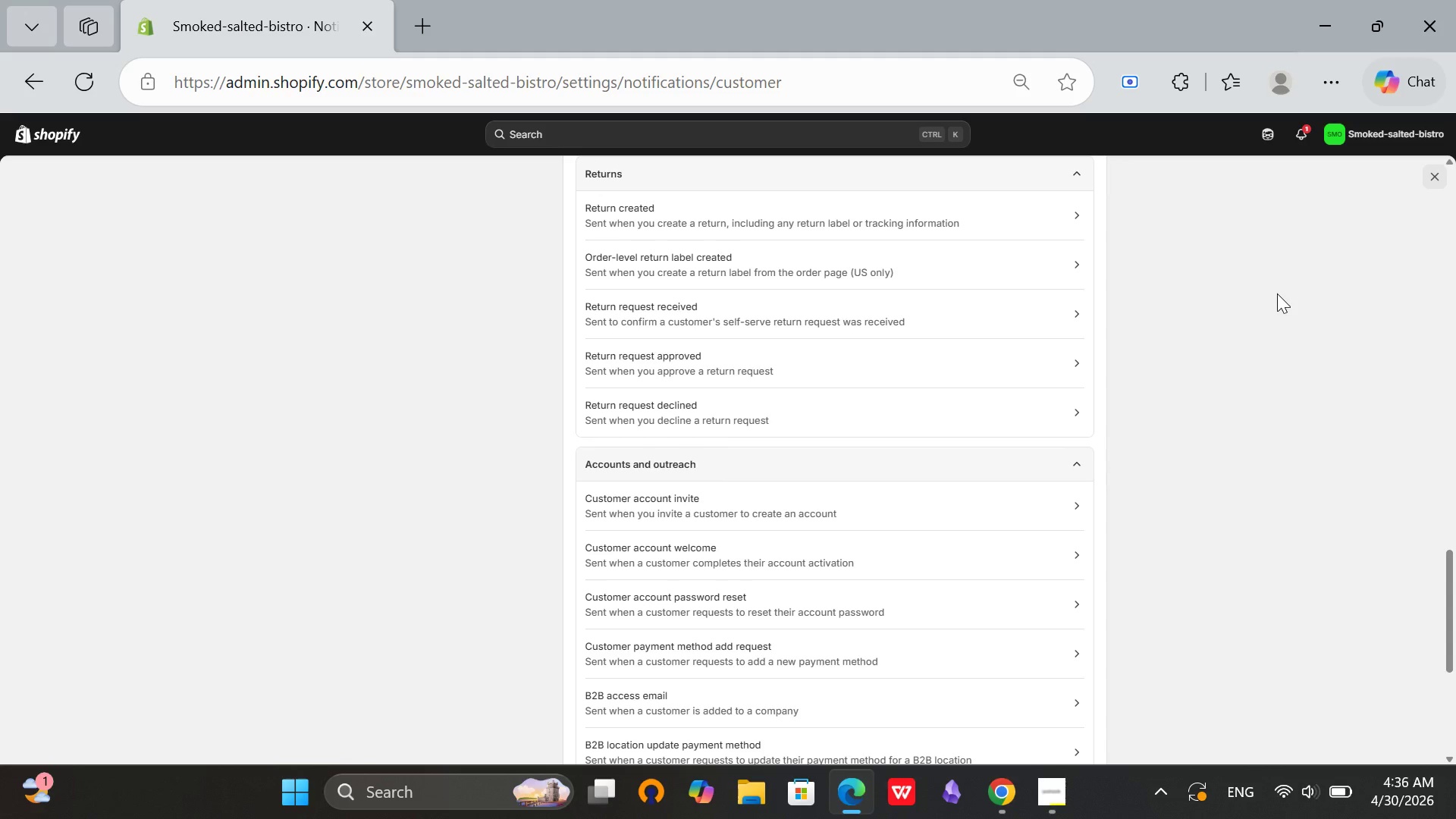 
scroll: coordinate [757, 390], scroll_direction: up, amount: 2.0
 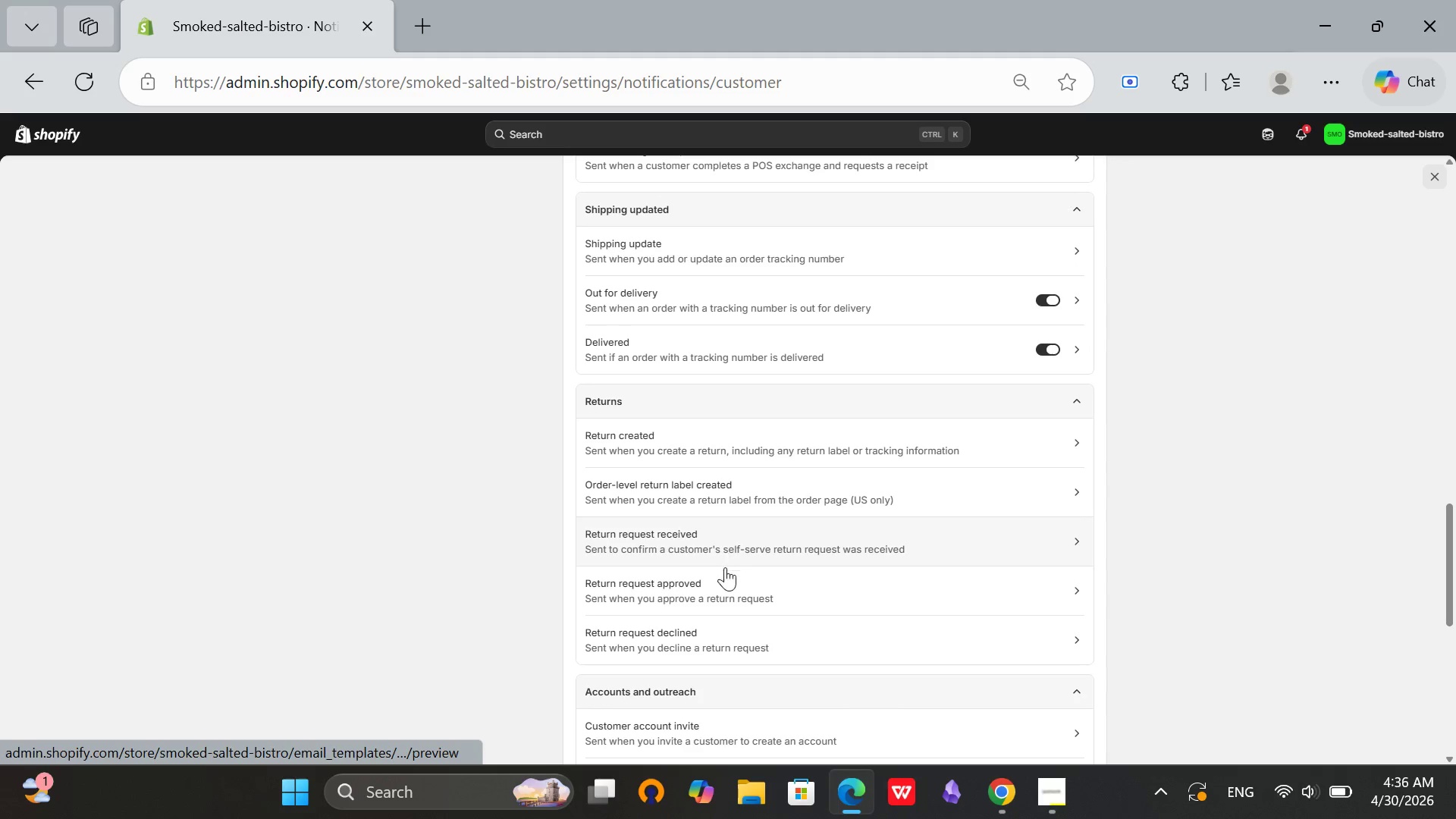 
left_click([707, 586])
 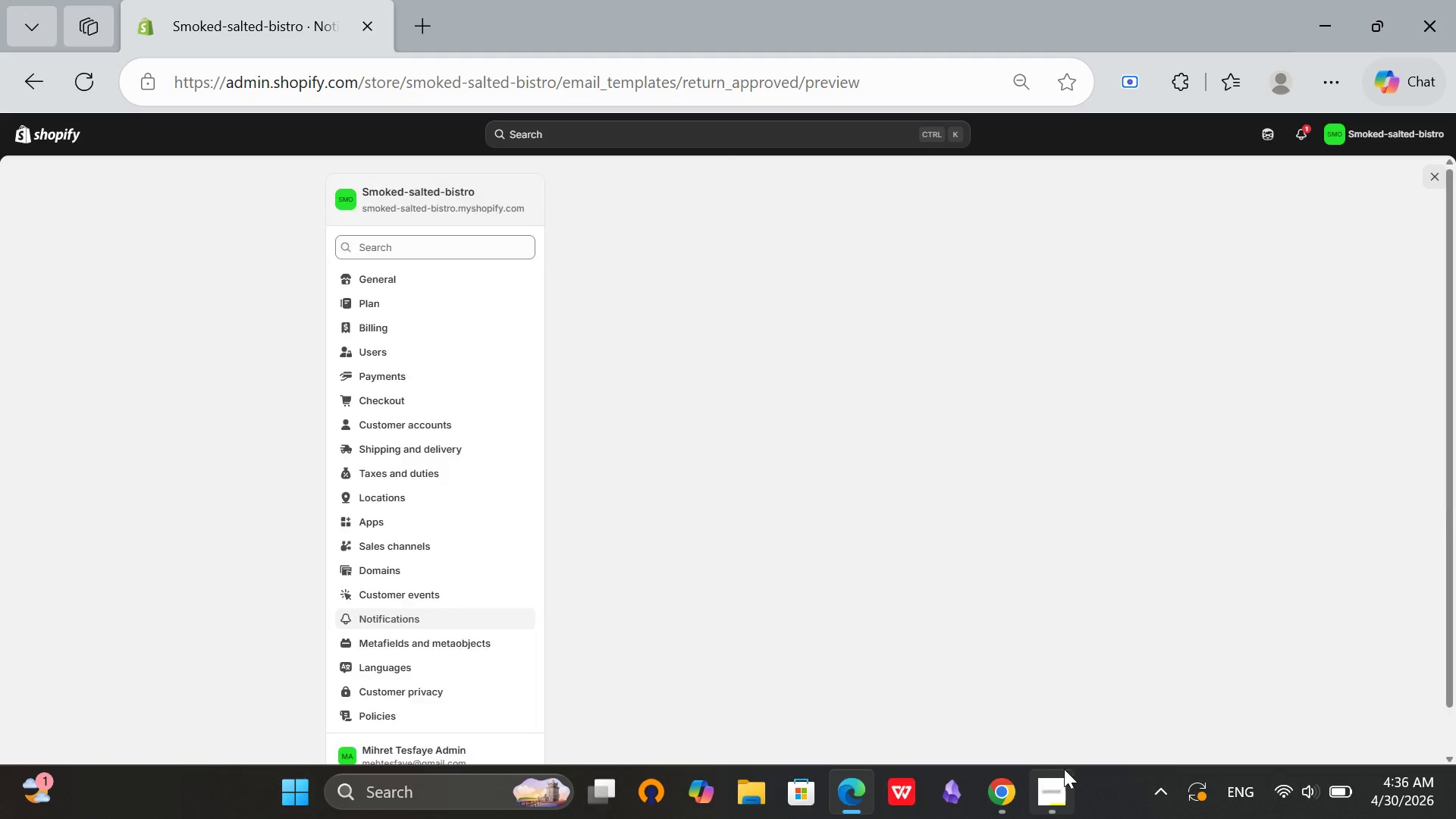 
left_click([1053, 783])
 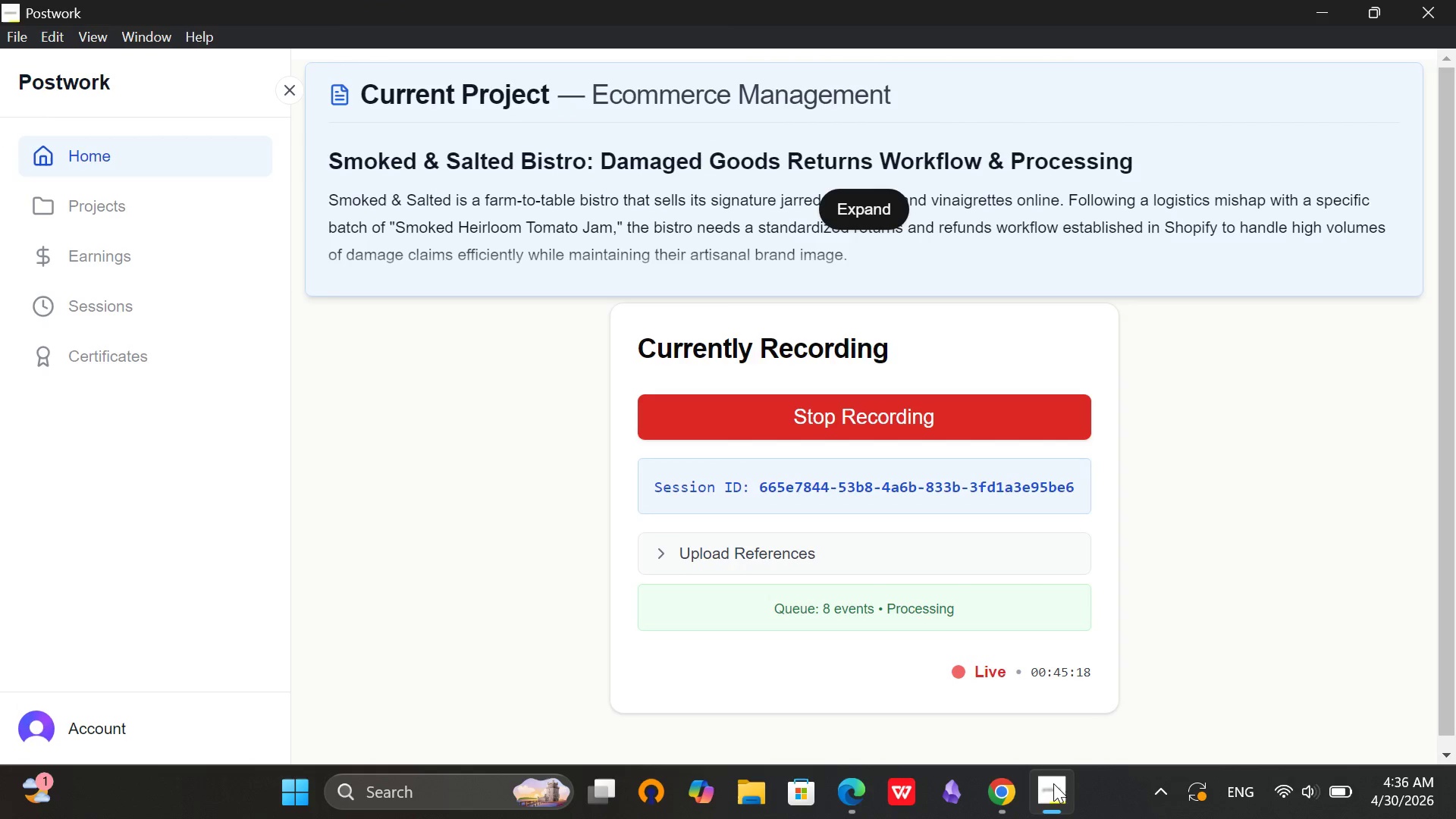 
left_click([1053, 783])
 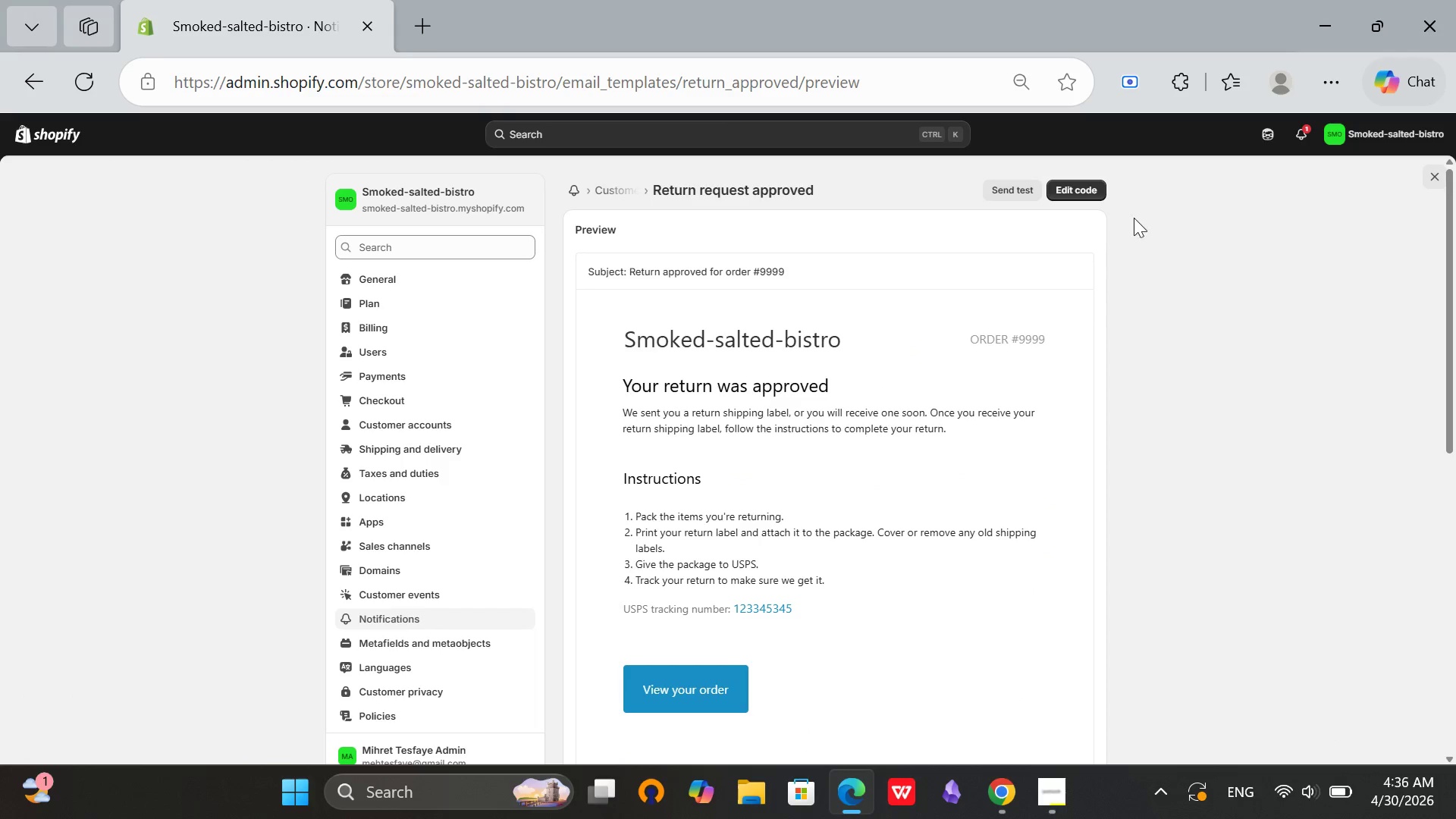 
left_click([1087, 183])
 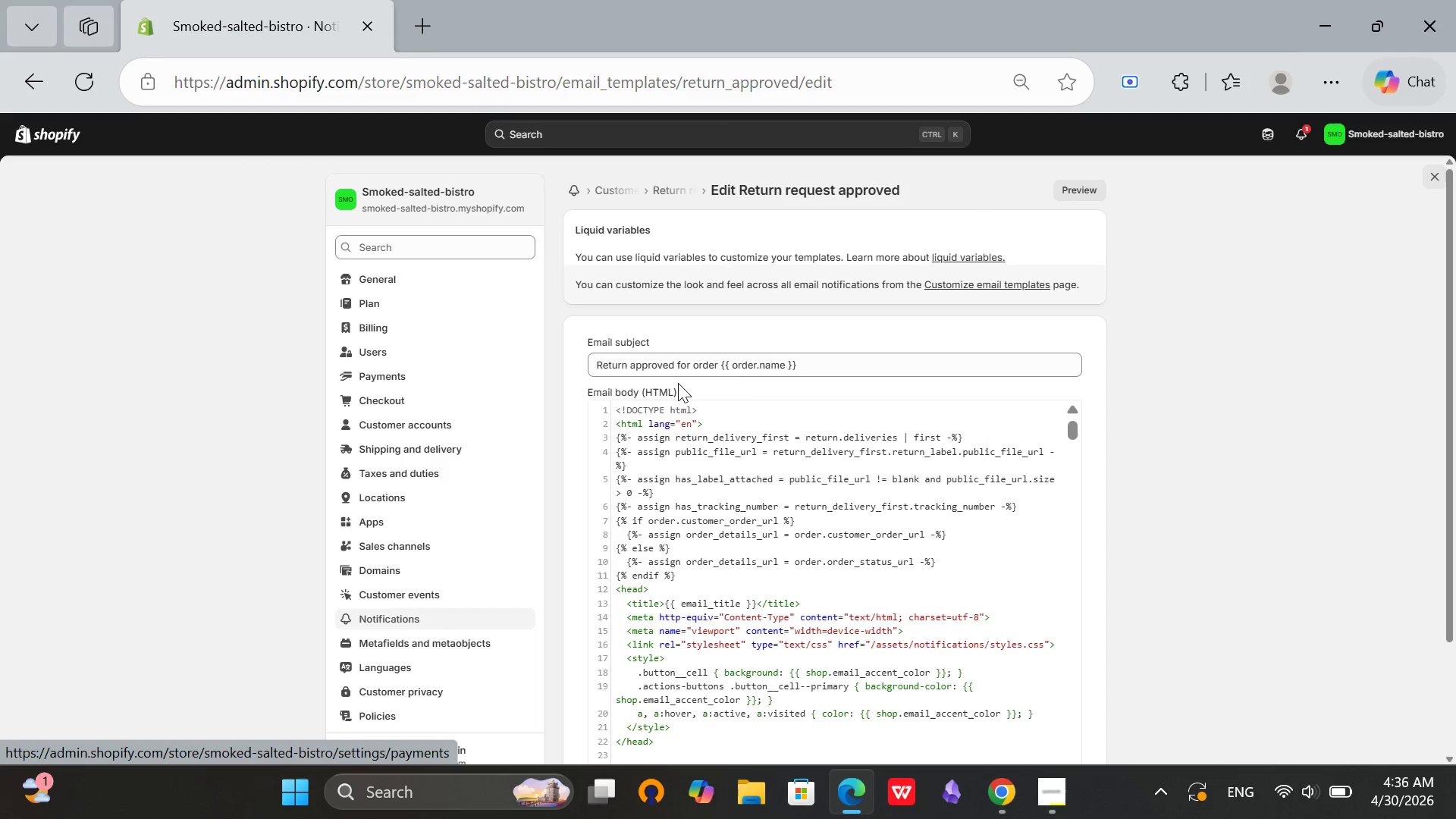 
left_click([849, 504])
 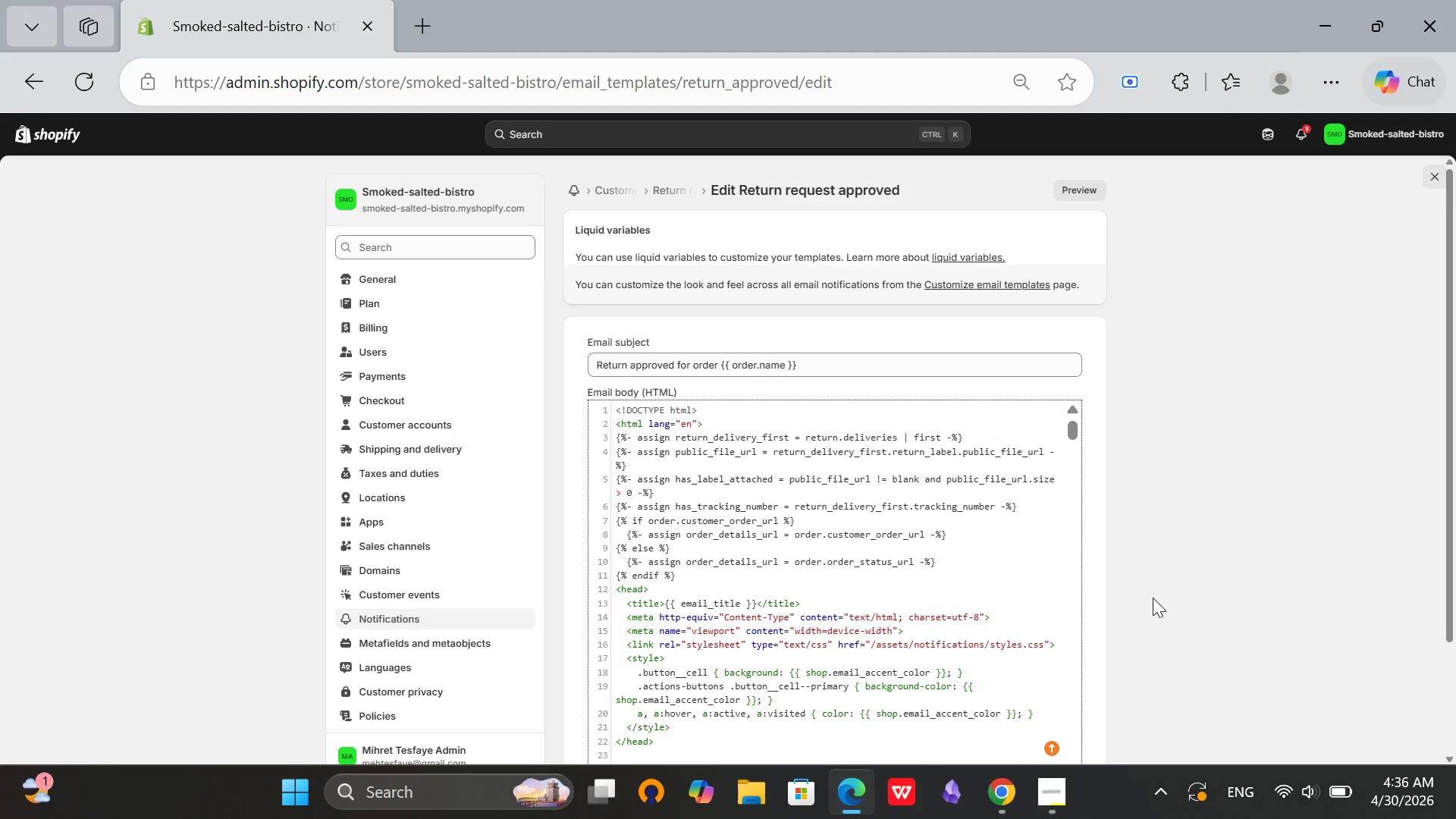 
left_click([1310, 794])
 